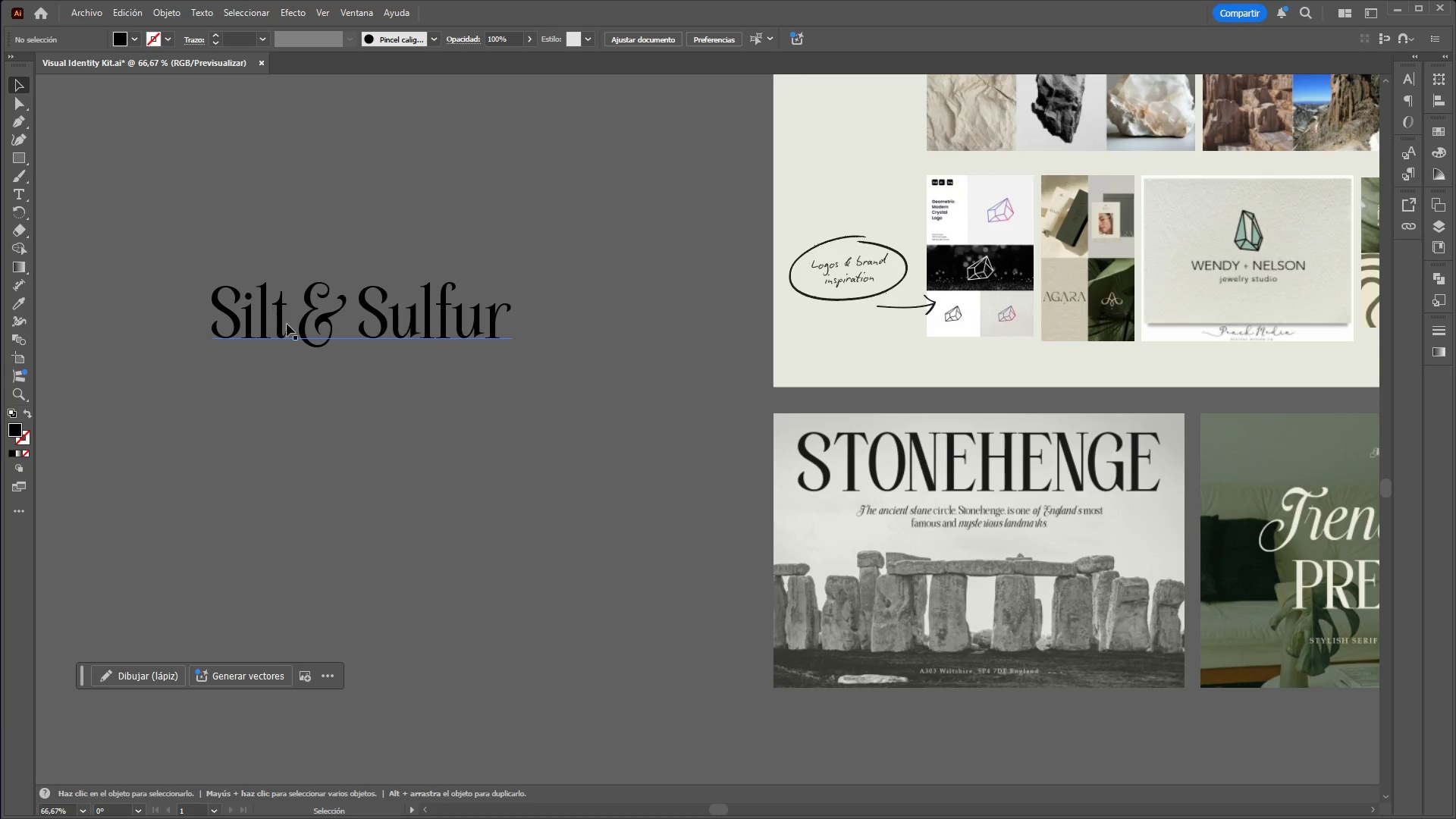 
left_click_drag(start_coordinate=[302, 334], to_coordinate=[435, 258])
 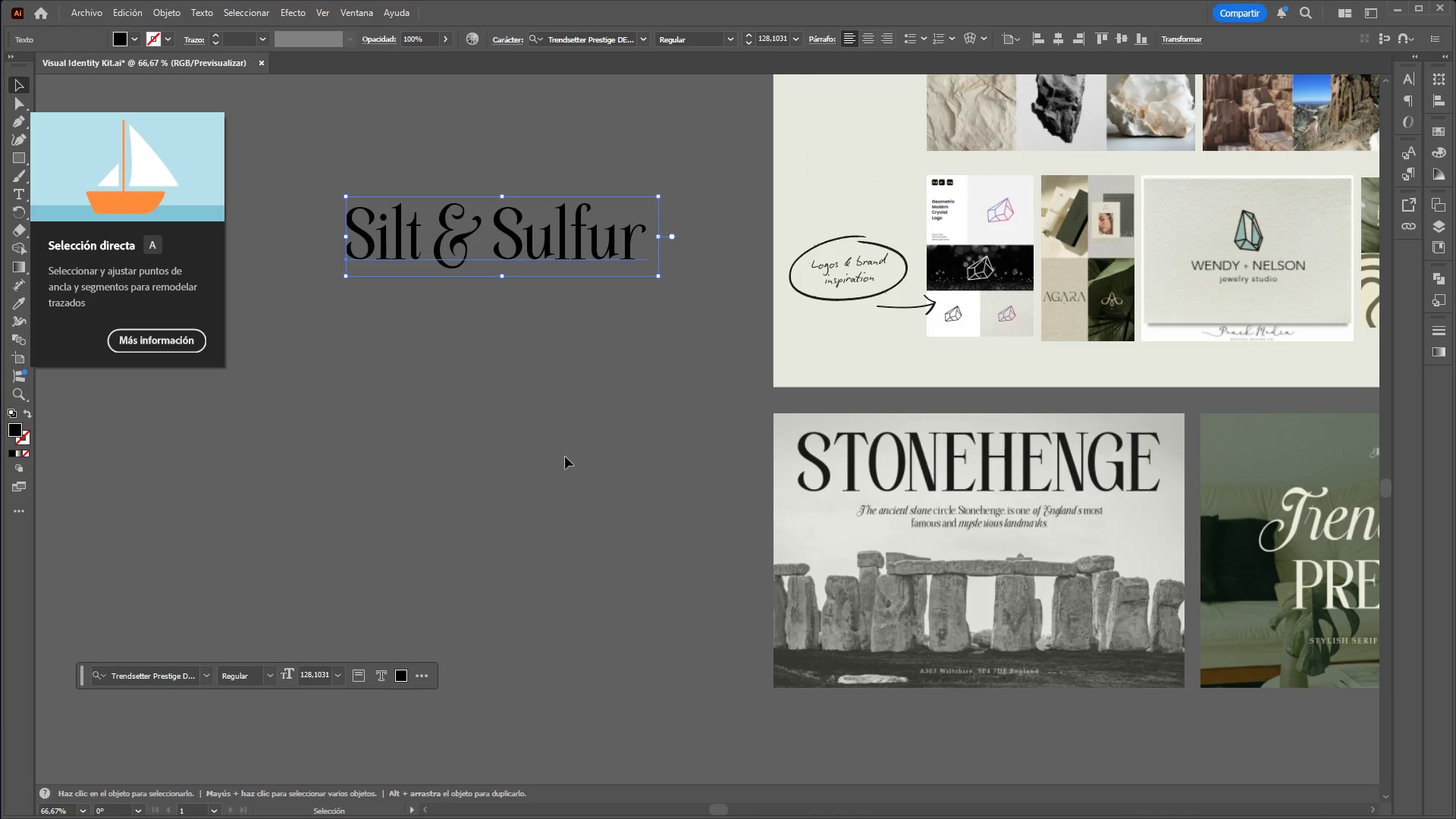 
key(Control+C)
 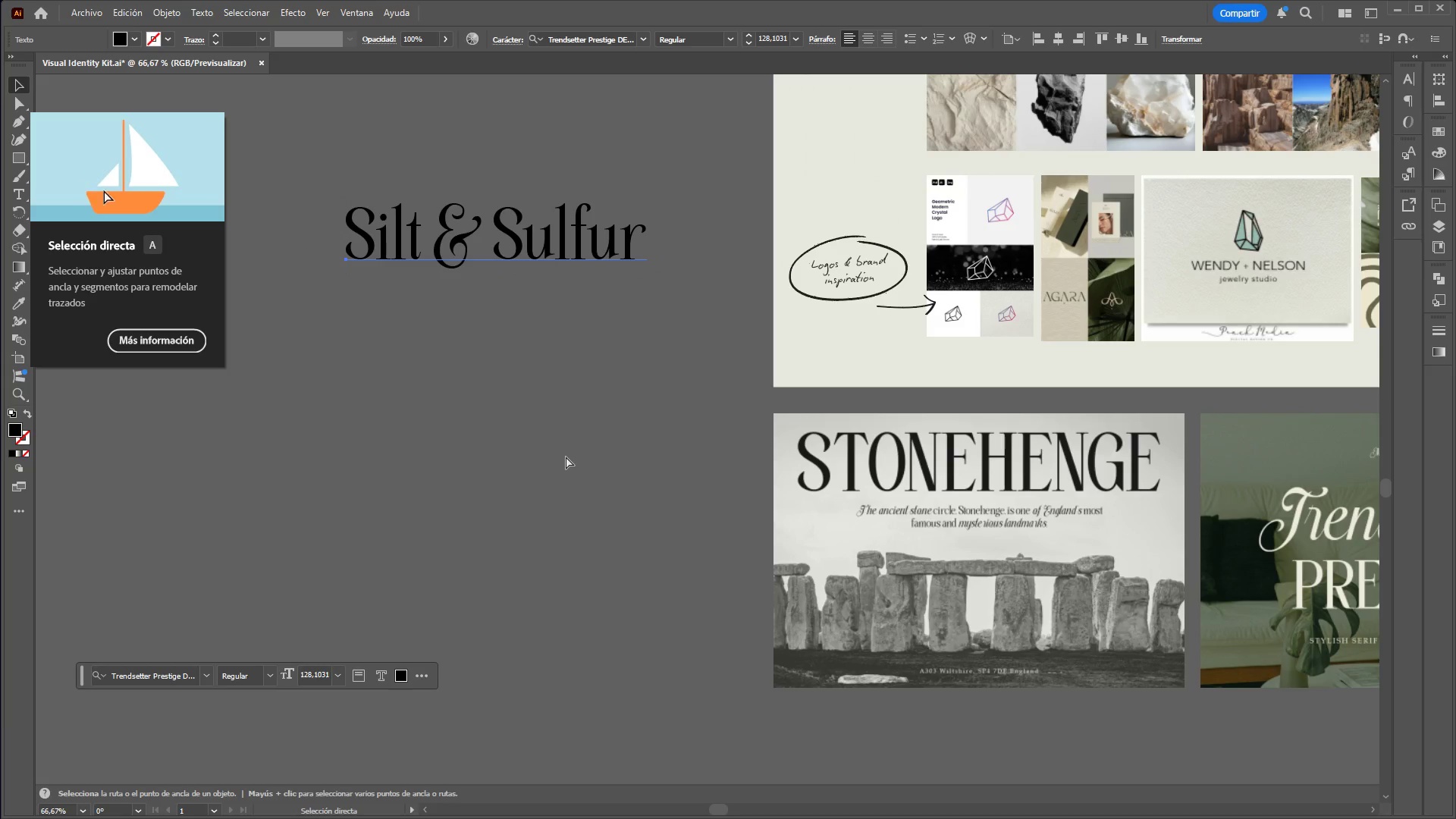 
key(Control+V)
 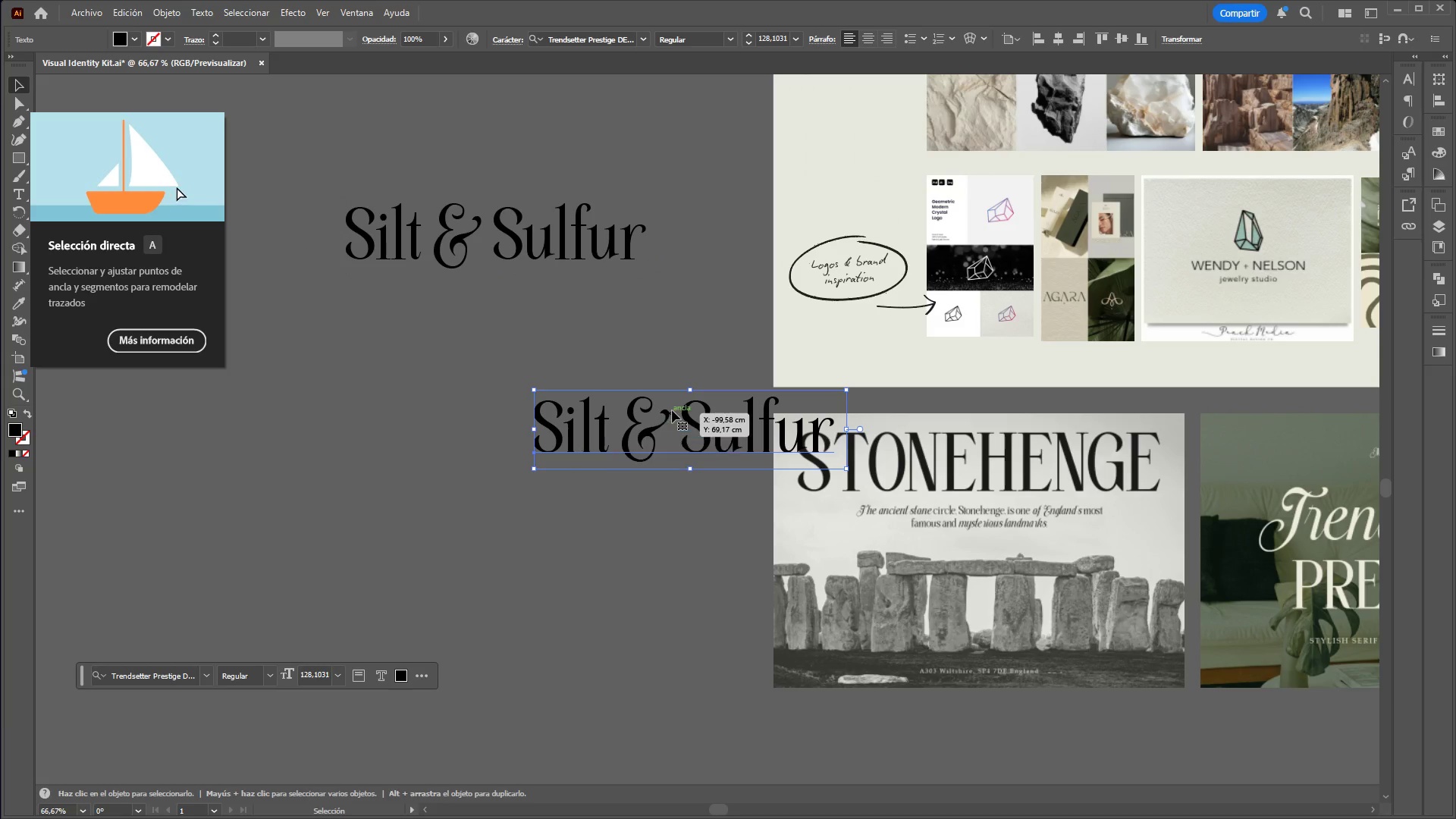 
left_click_drag(start_coordinate=[672, 410], to_coordinate=[482, 319])
 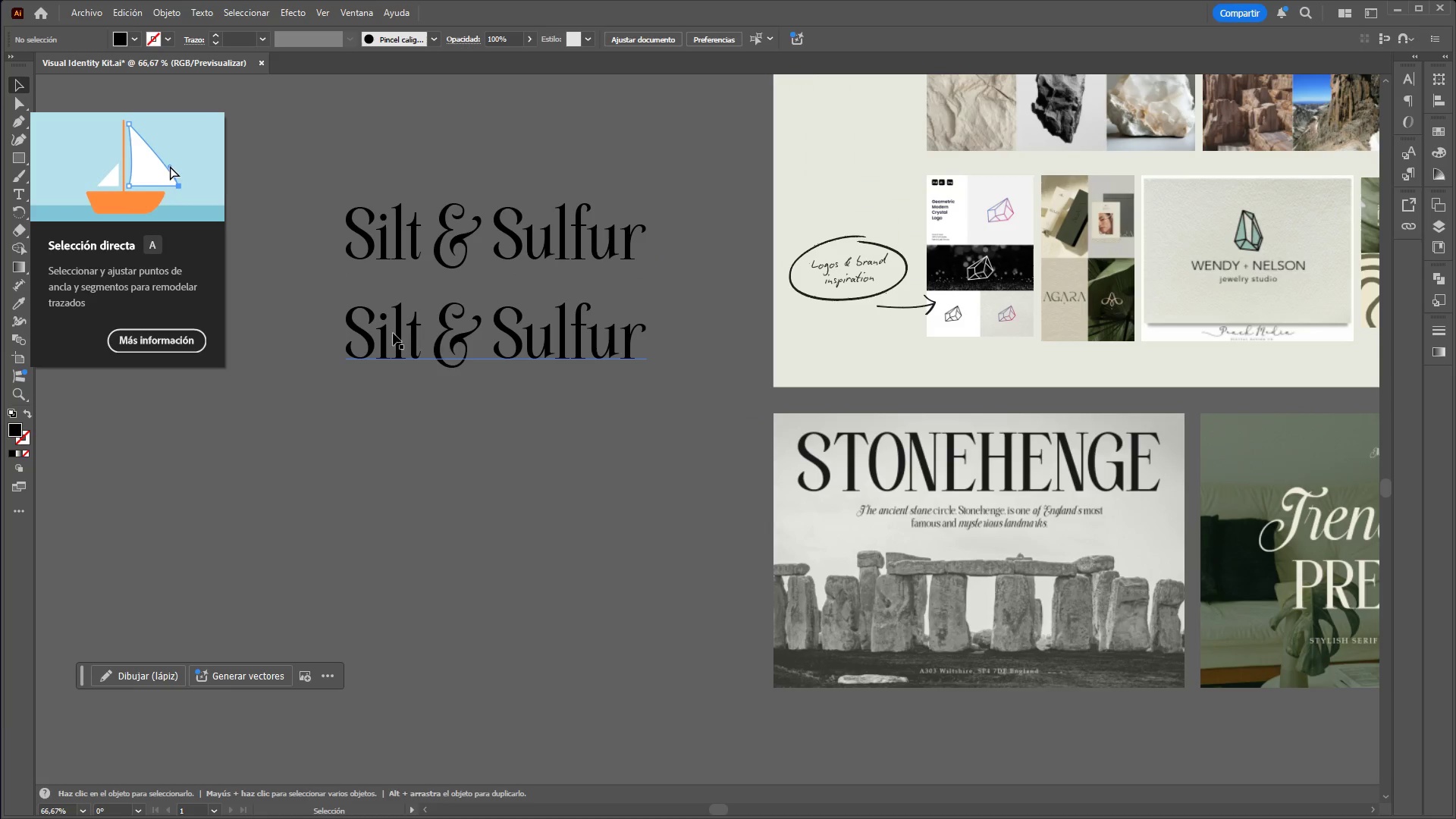 
left_click([318, 435])
 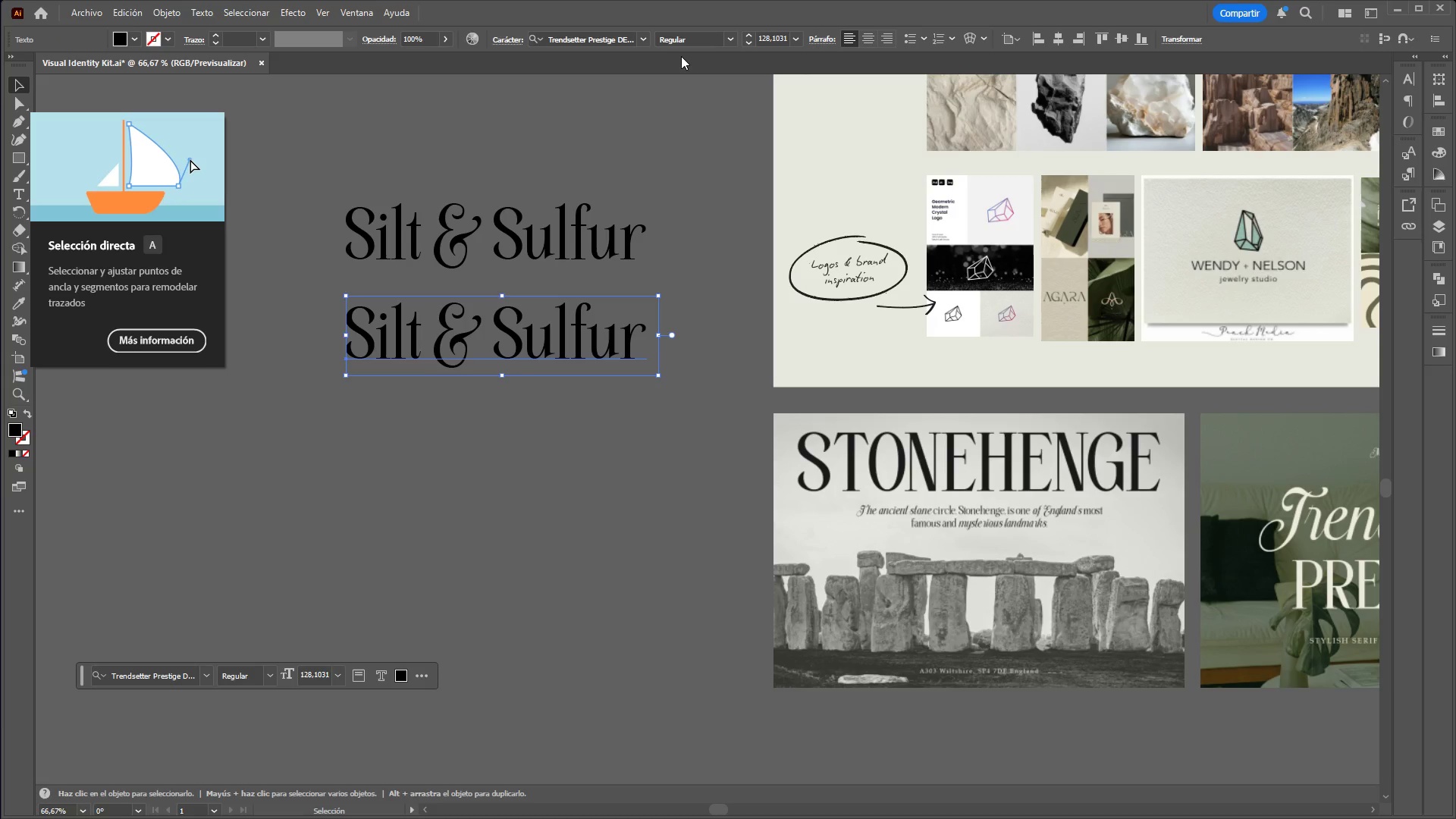 
left_click([724, 40])
 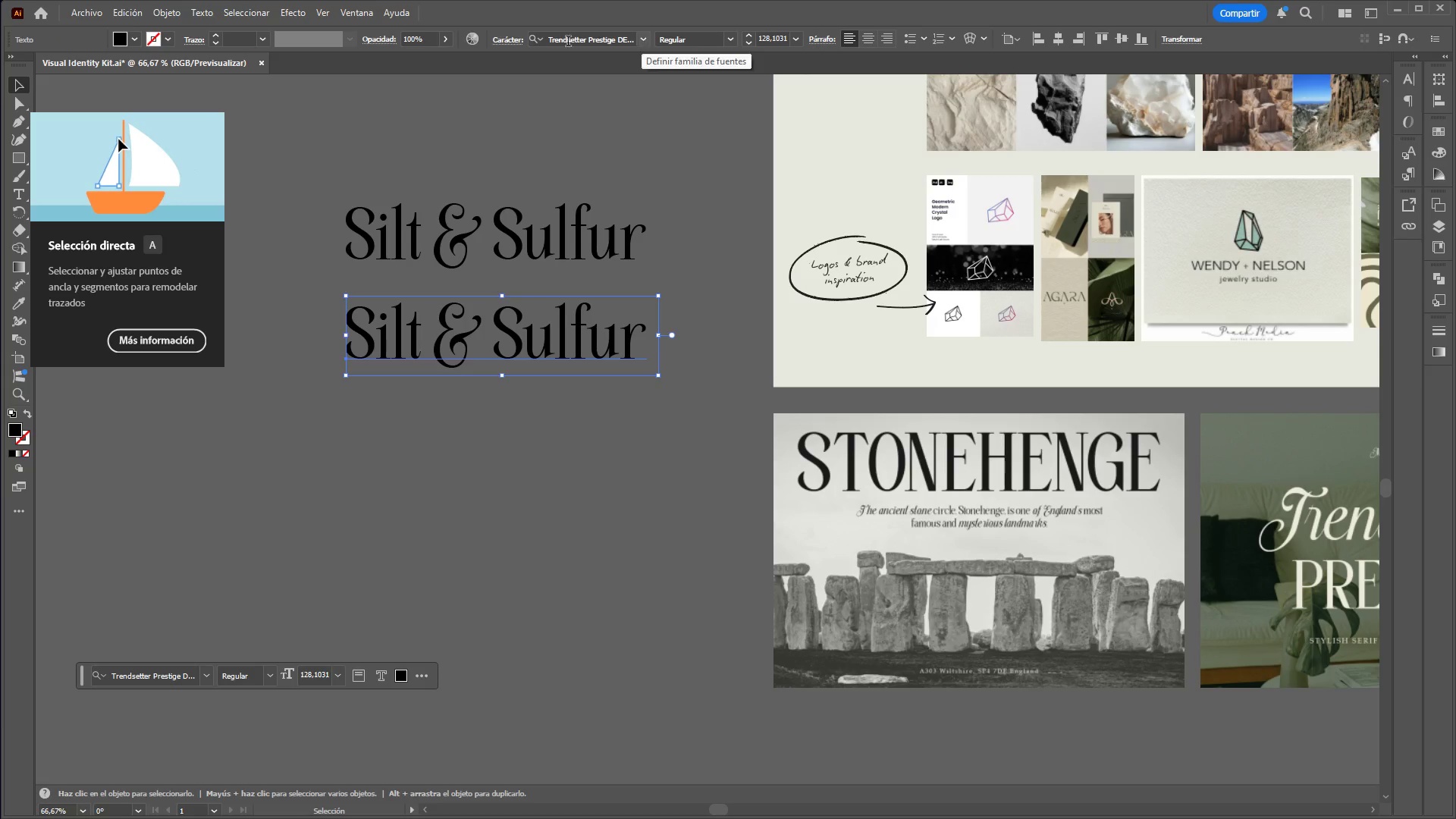 
left_click([202, 15])
 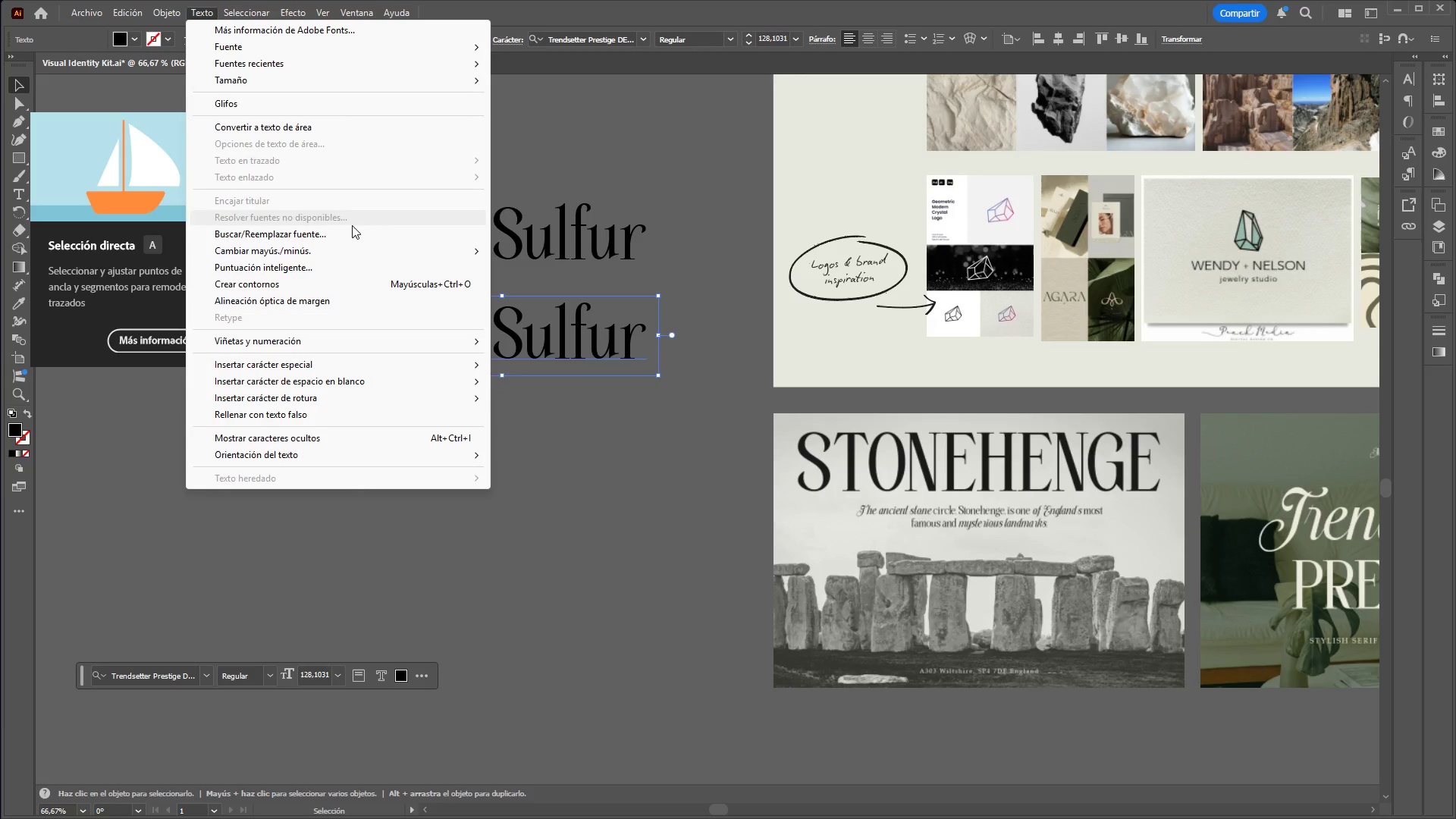 
left_click([513, 247])
 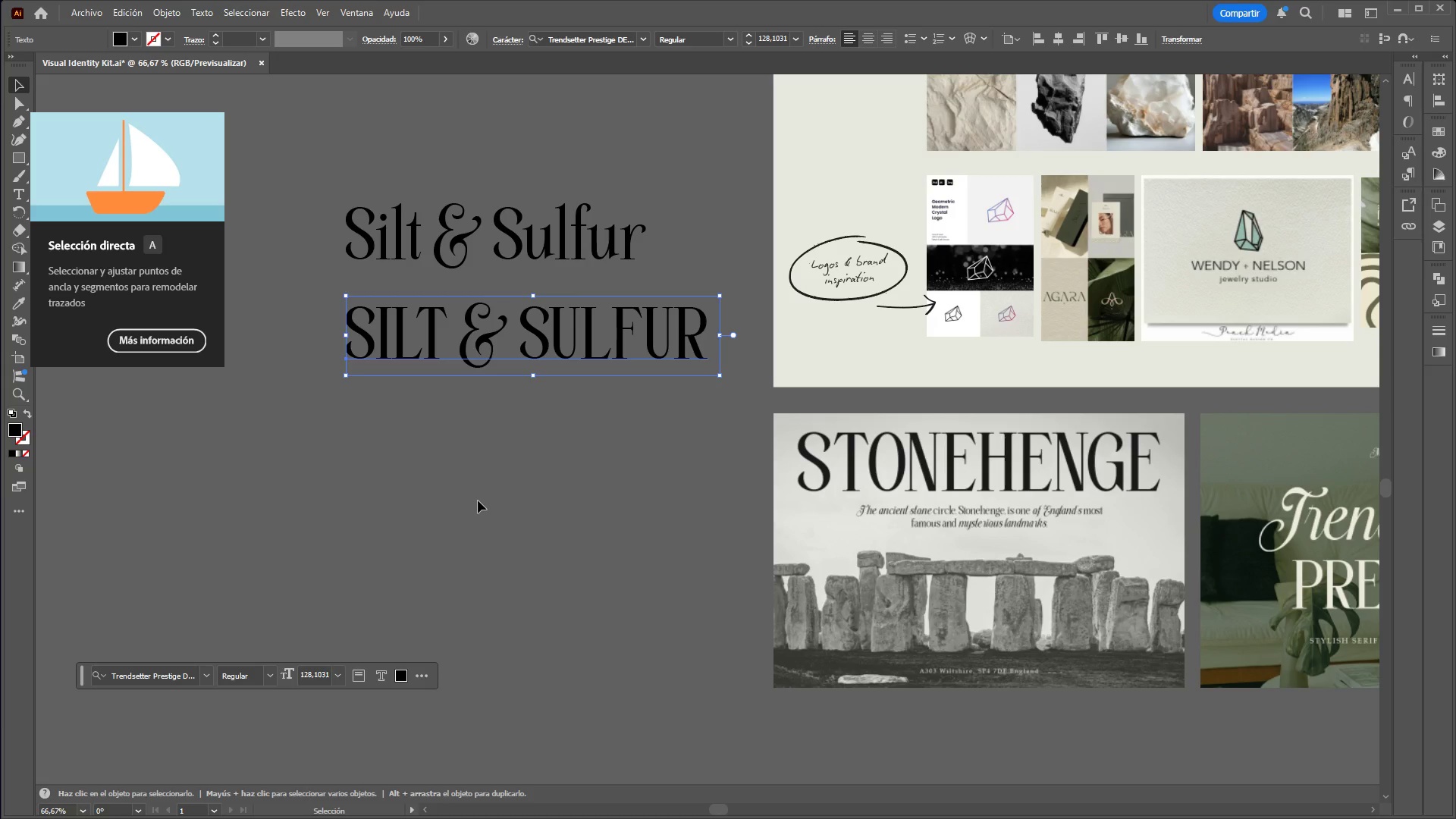 
left_click([478, 500])
 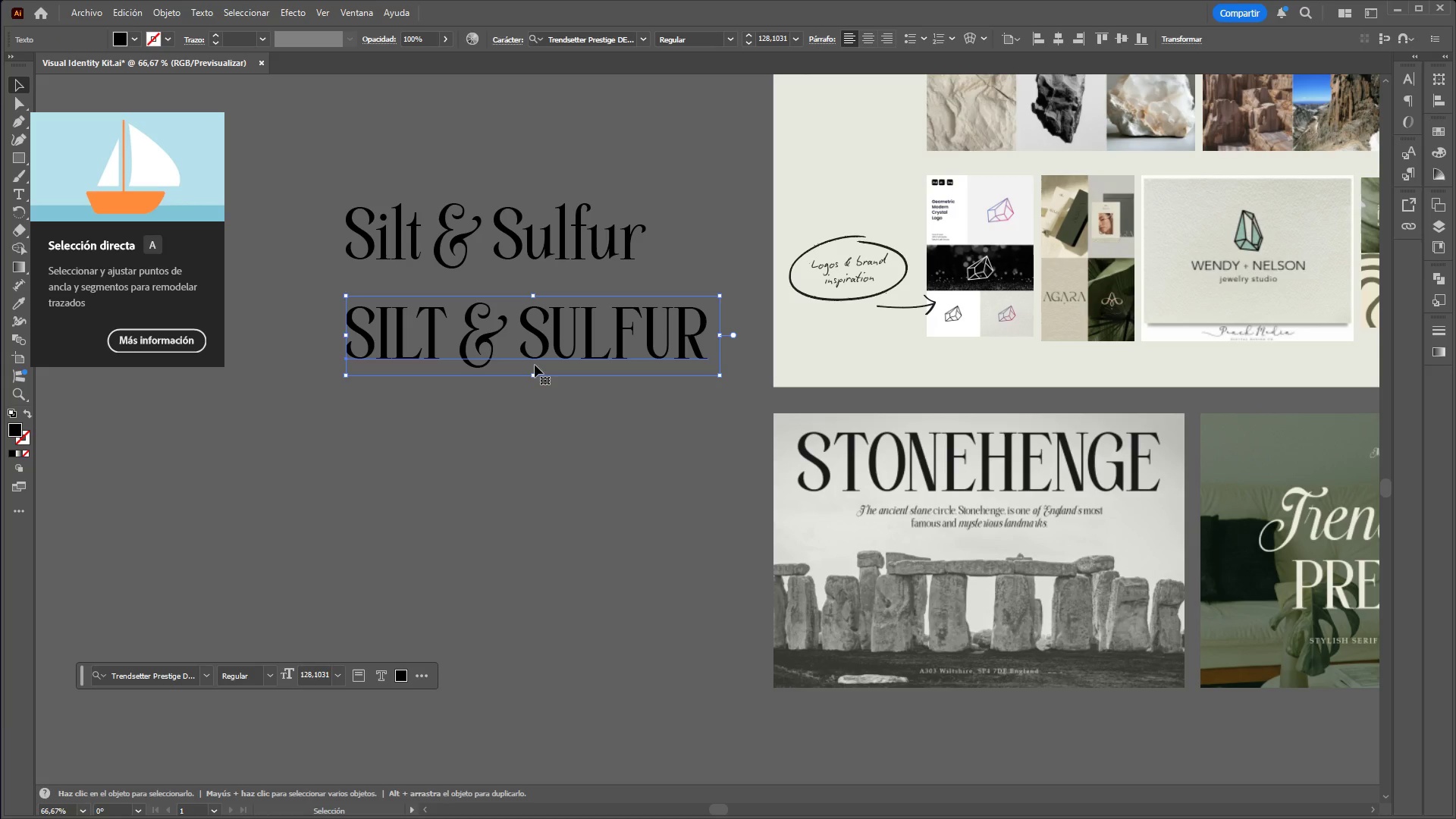 
key(Control+C)
 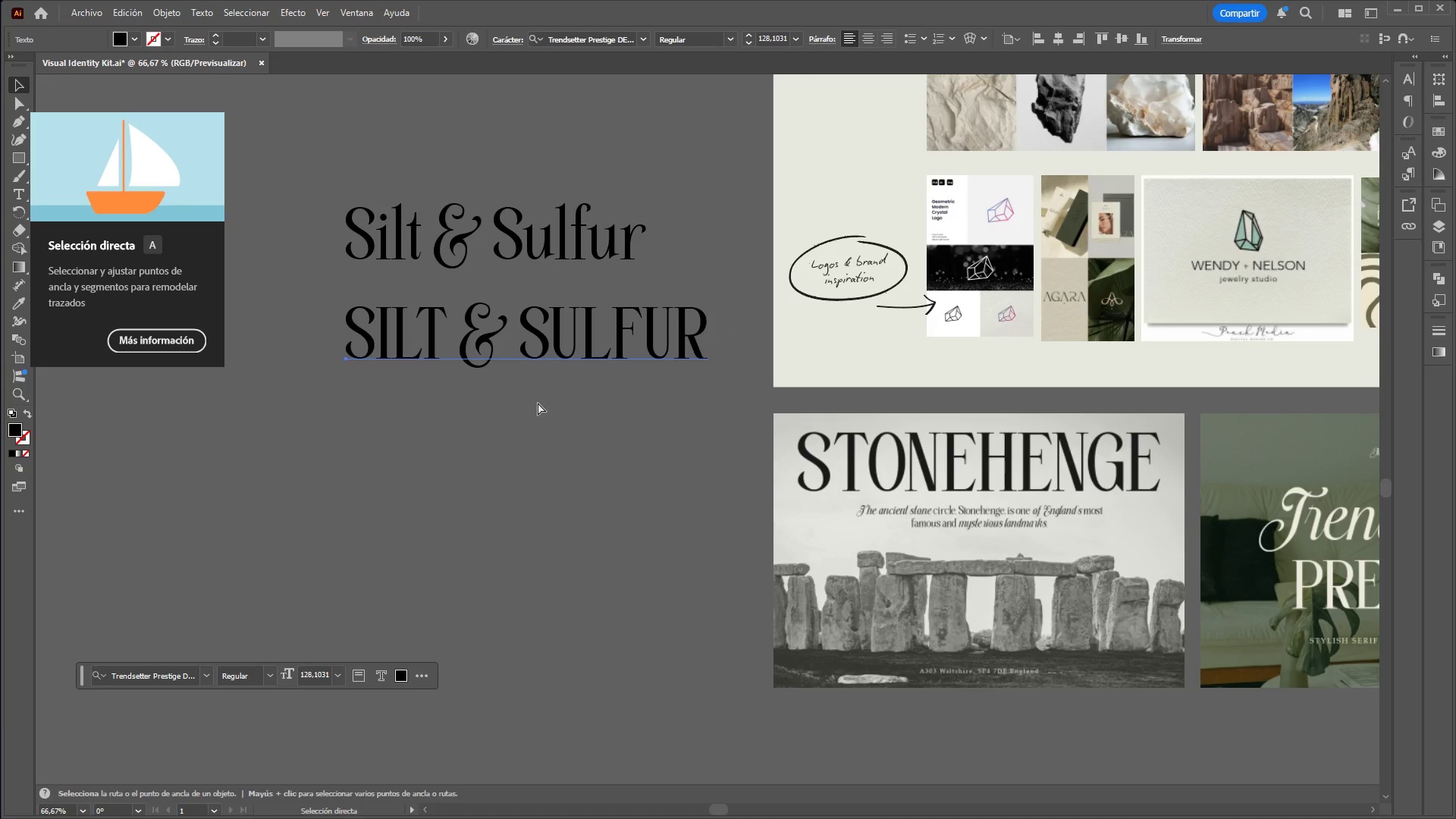 
key(Control+V)
 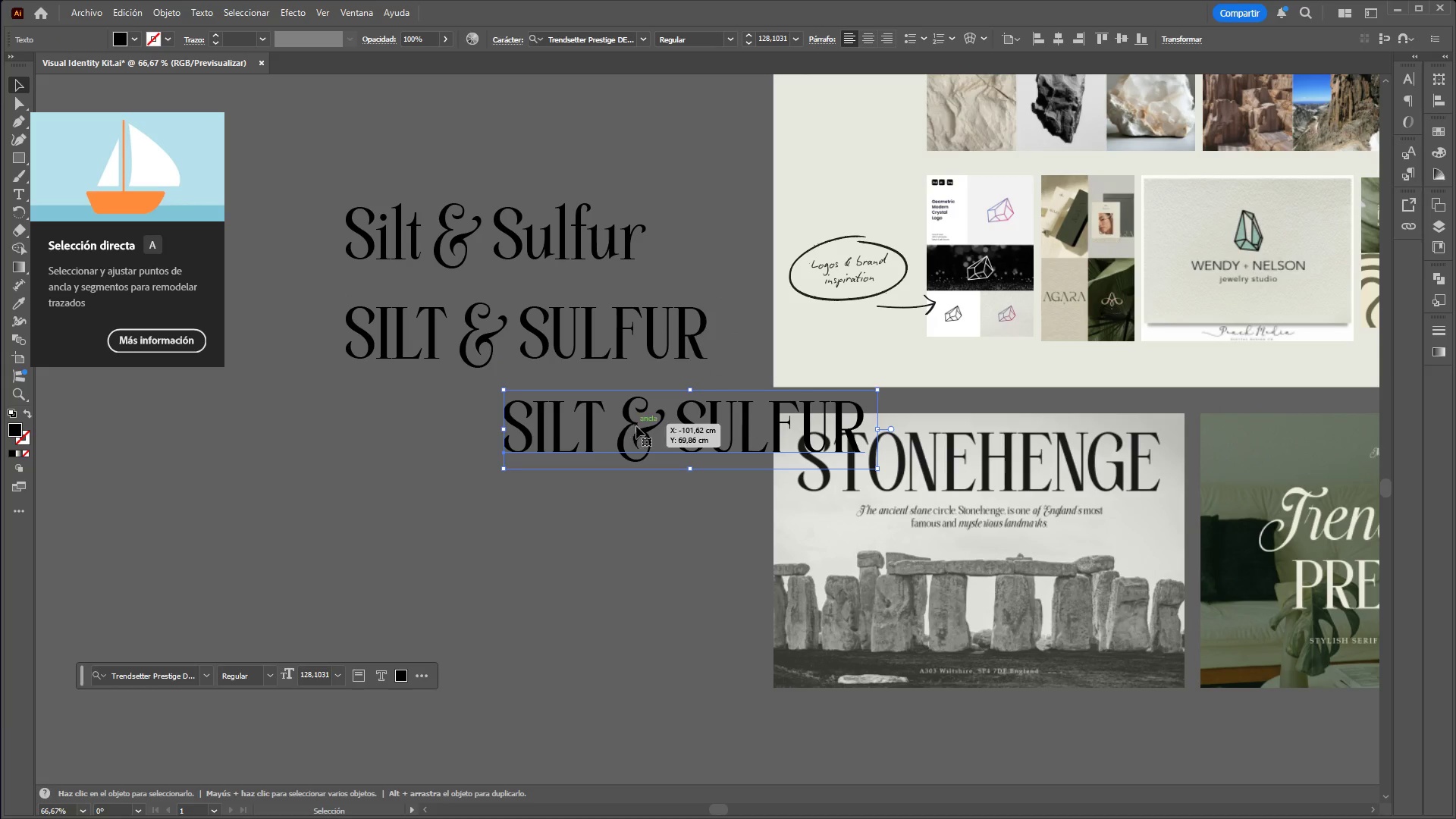 
left_click_drag(start_coordinate=[637, 427], to_coordinate=[461, 516])
 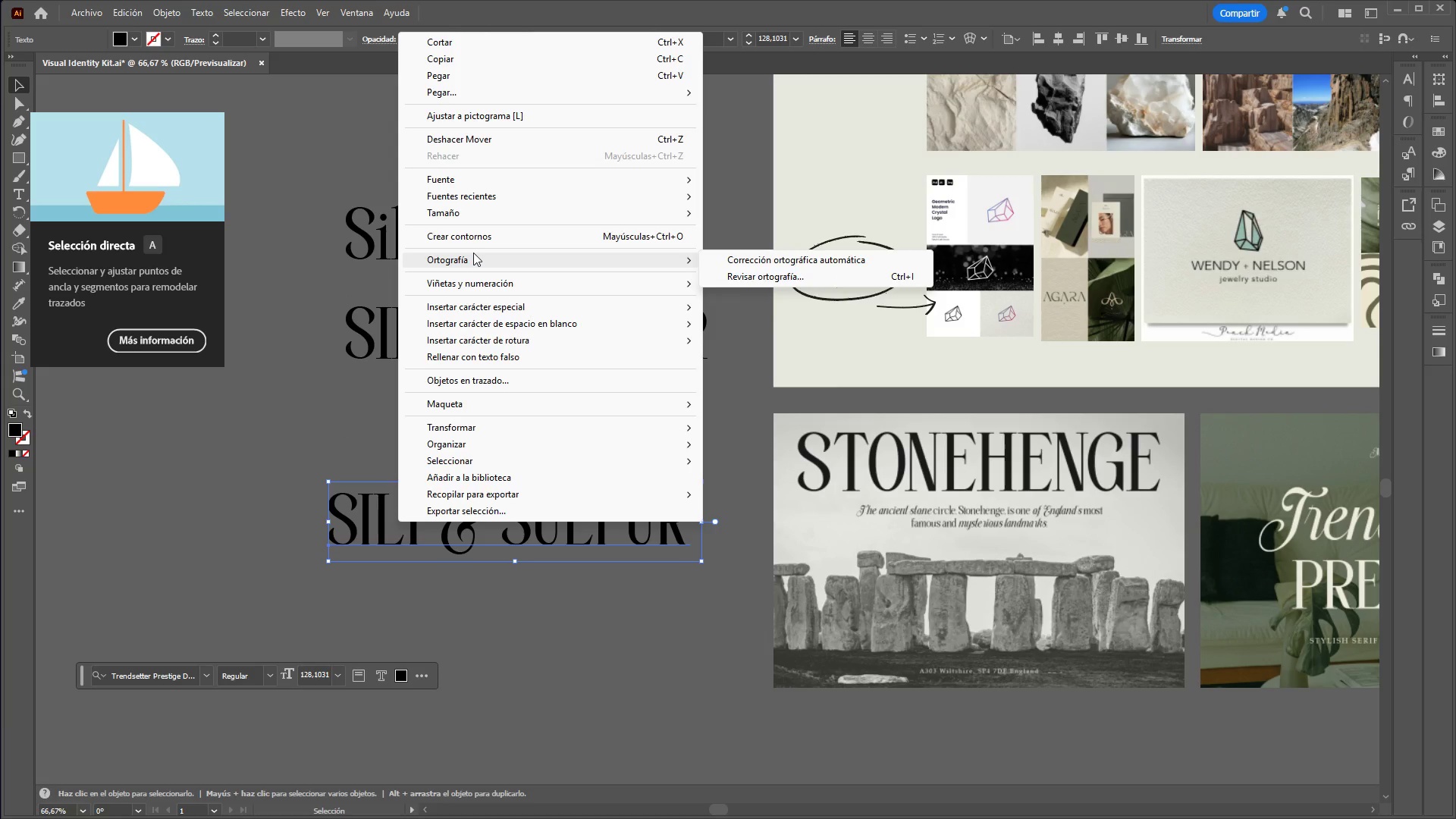 
left_click([472, 239])
 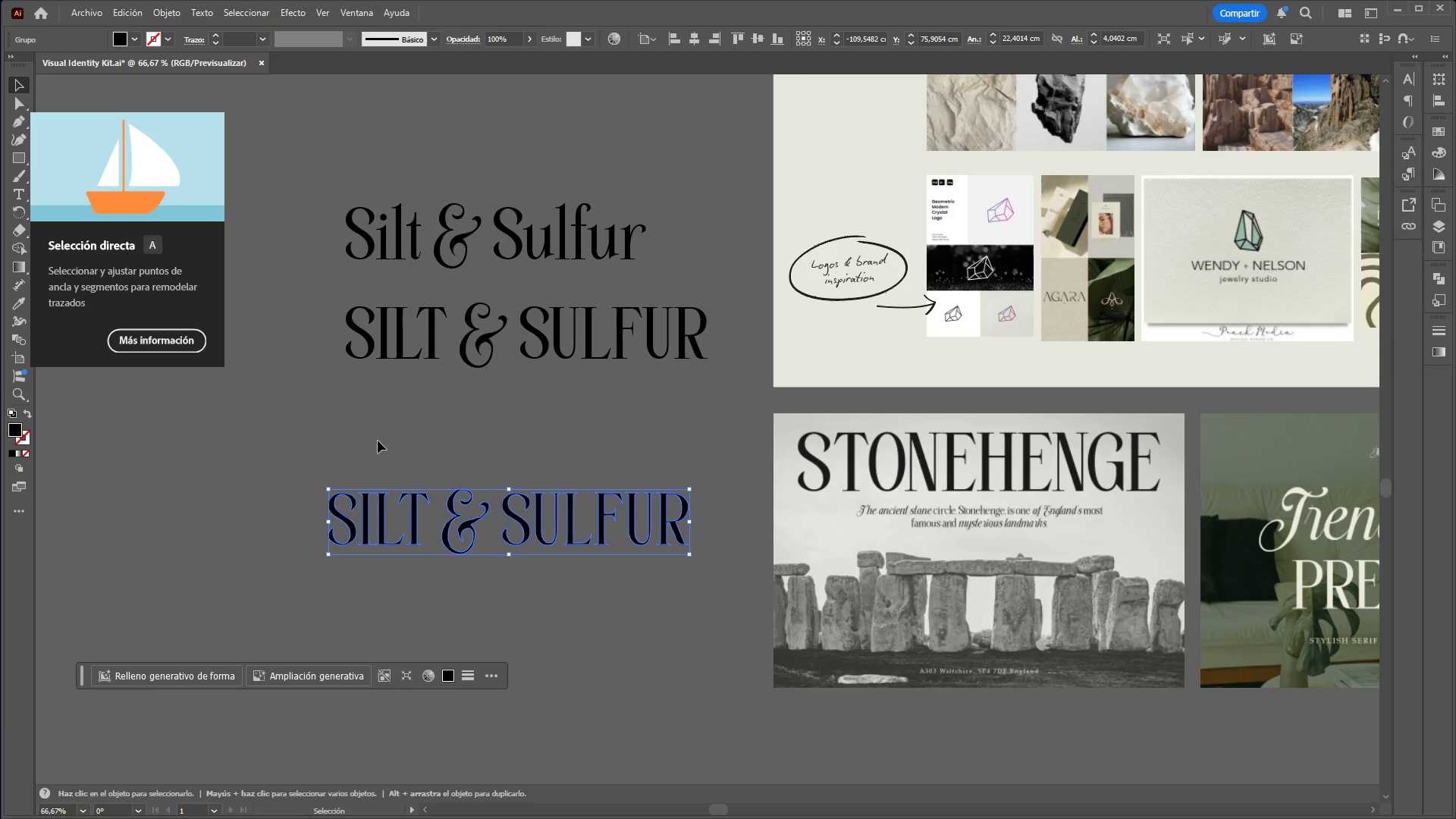 
left_click([378, 441])
 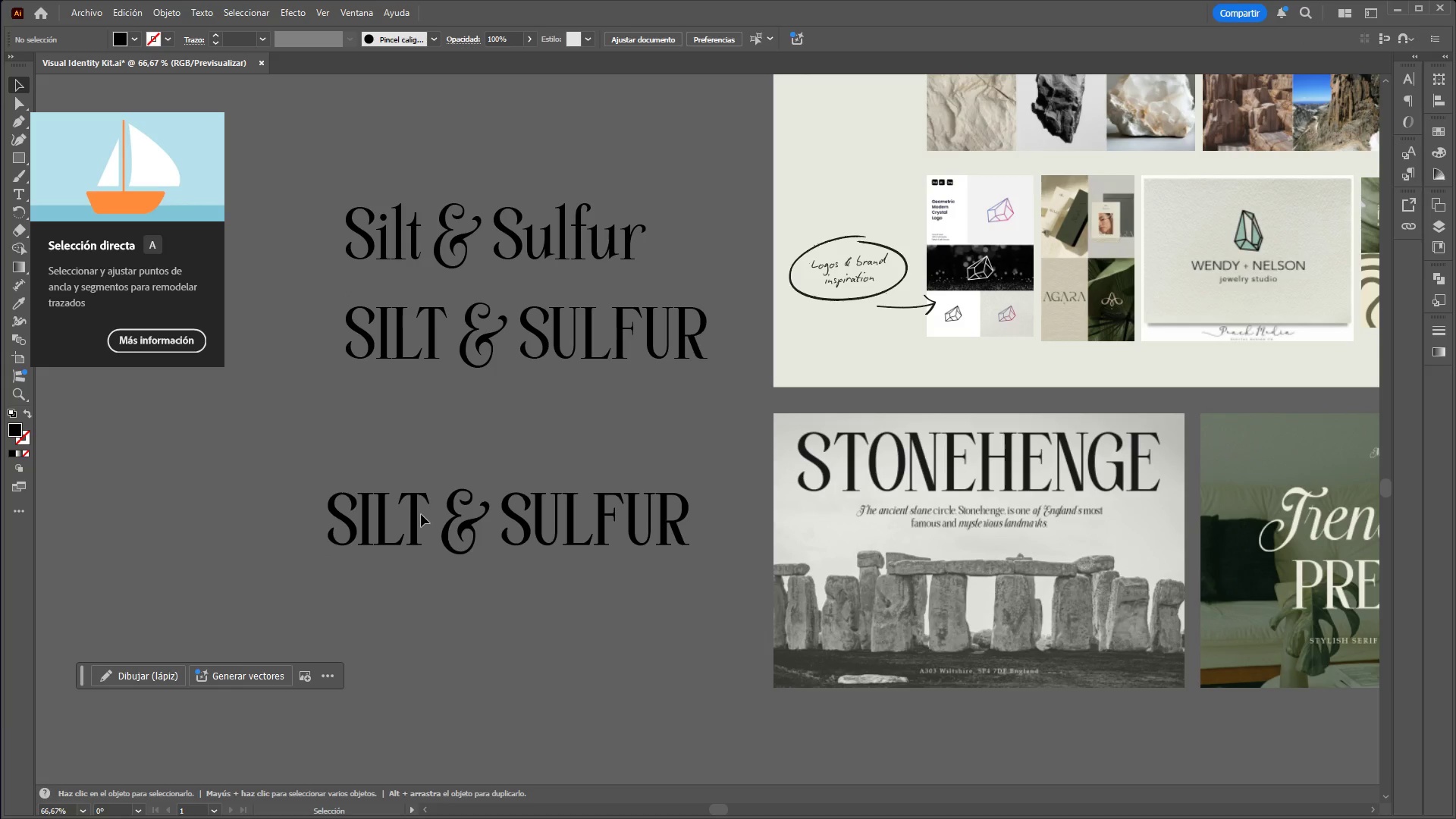 
left_click([418, 517])
 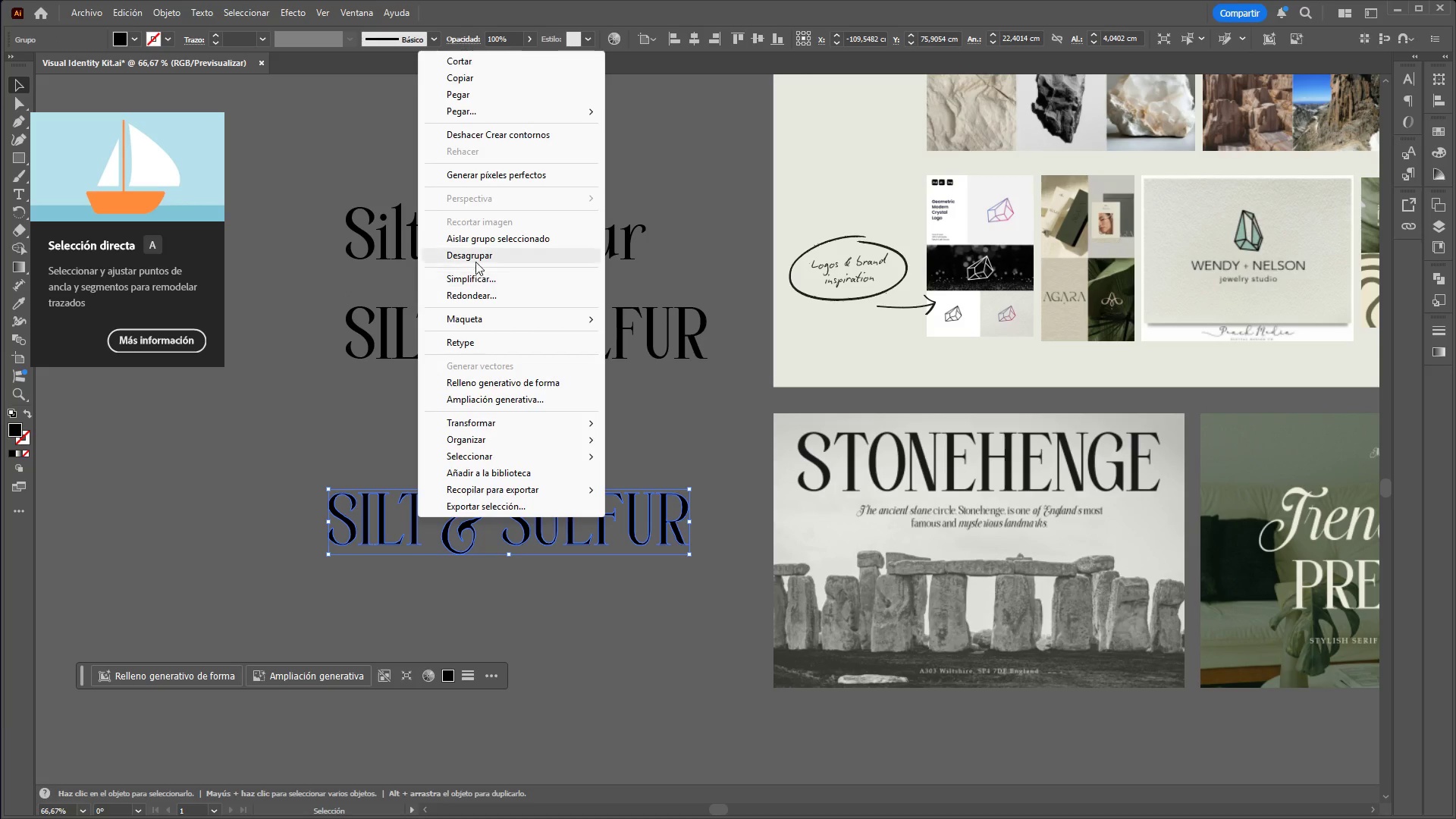 
double_click([464, 354])
 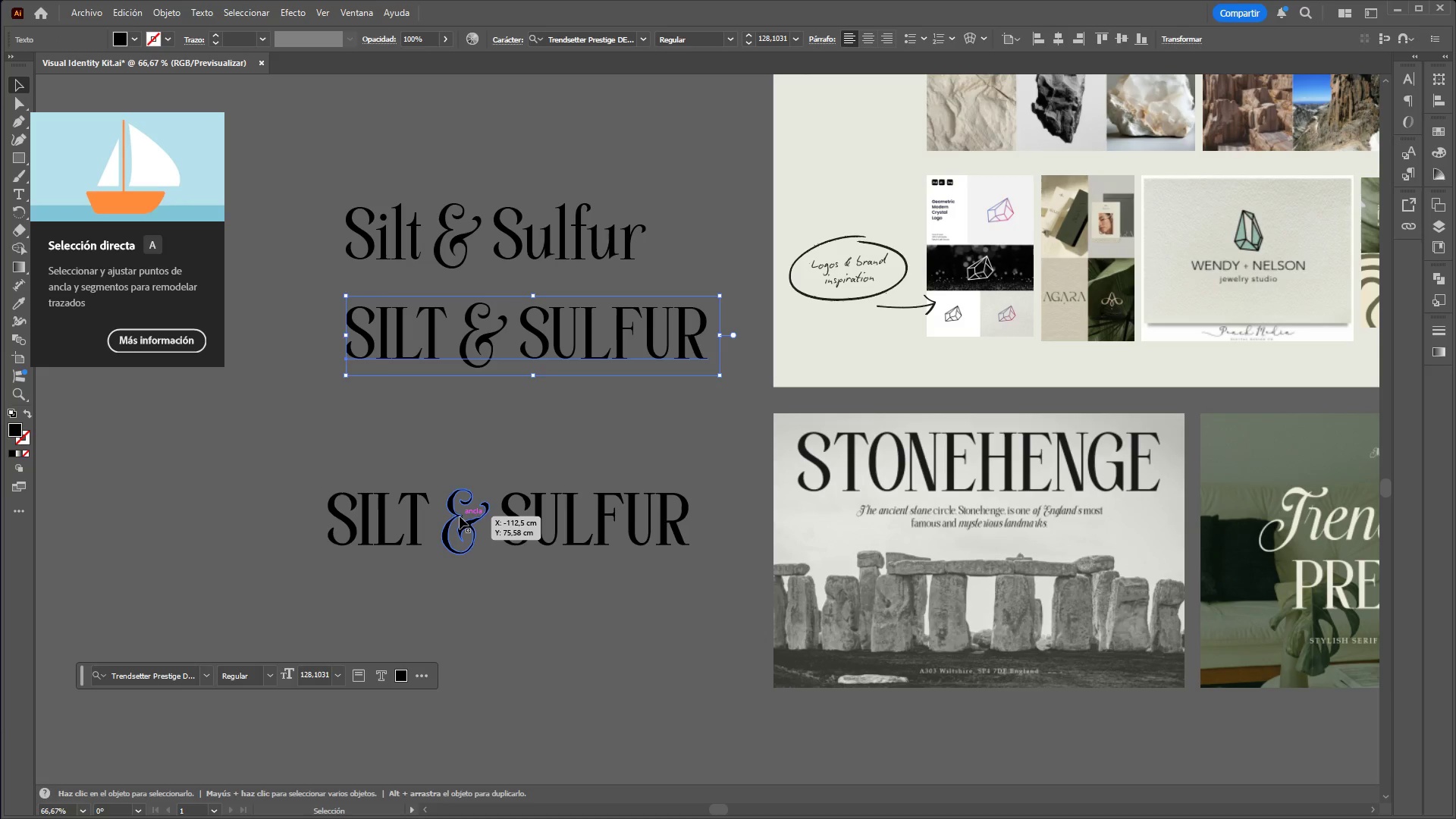 
left_click_drag(start_coordinate=[459, 516], to_coordinate=[254, 427])
 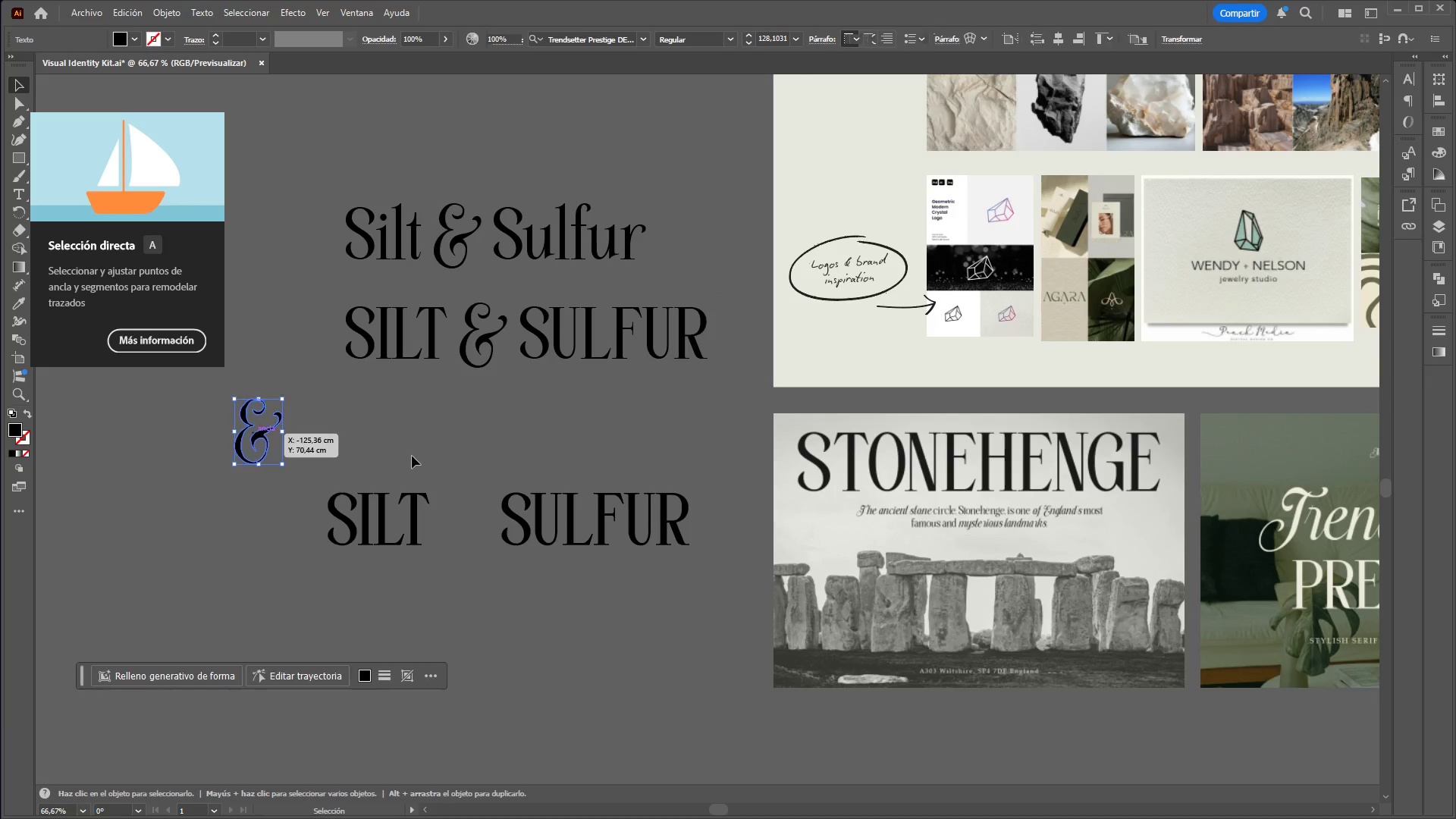 
left_click([412, 456])
 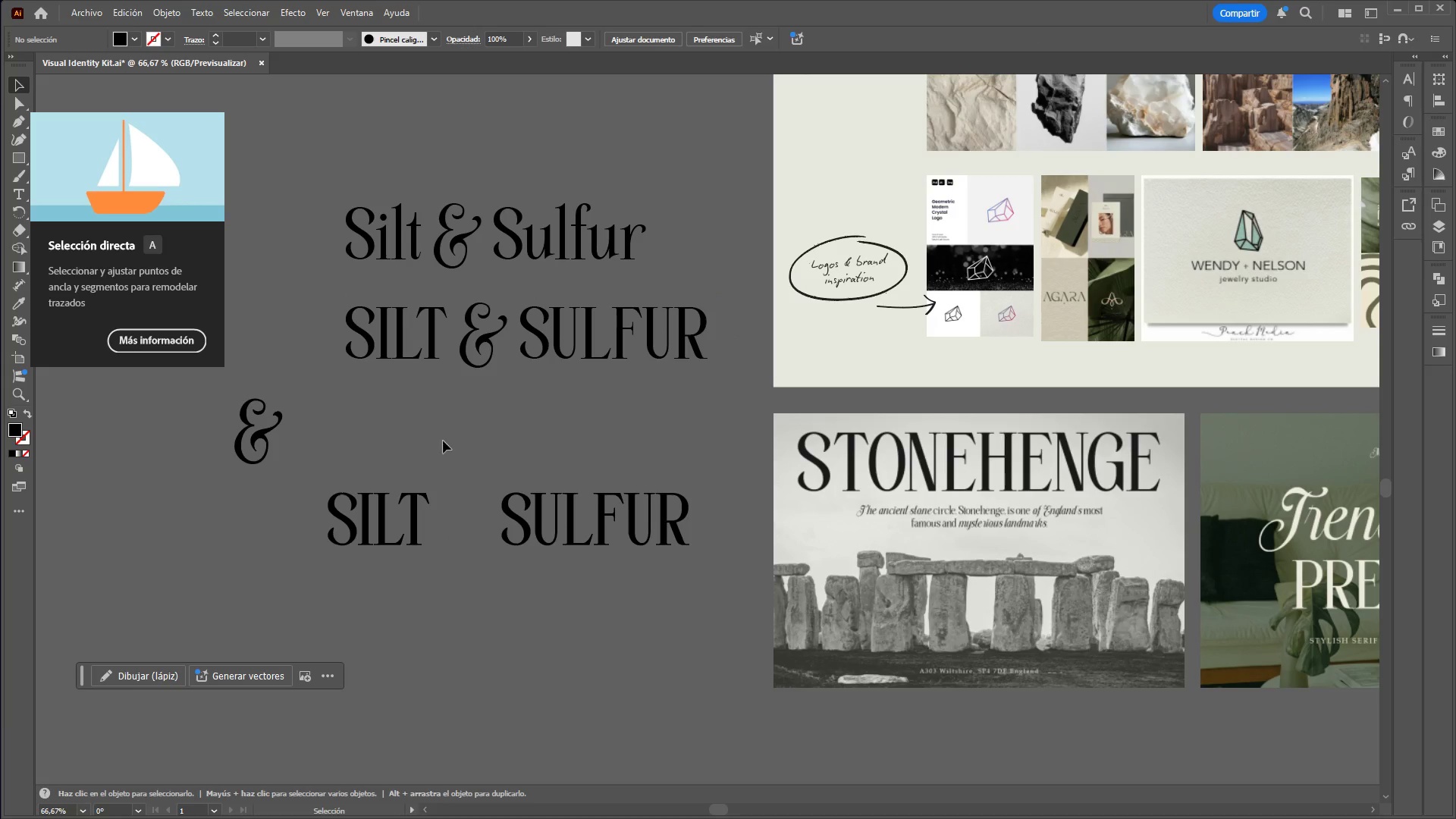 
hold_key(key=ControlLeft, duration=1.27)
hold_key(key=AltLeft, duration=1.17)
scroll: coordinate [491, 488], scroll_direction: down, amount: 1.0
 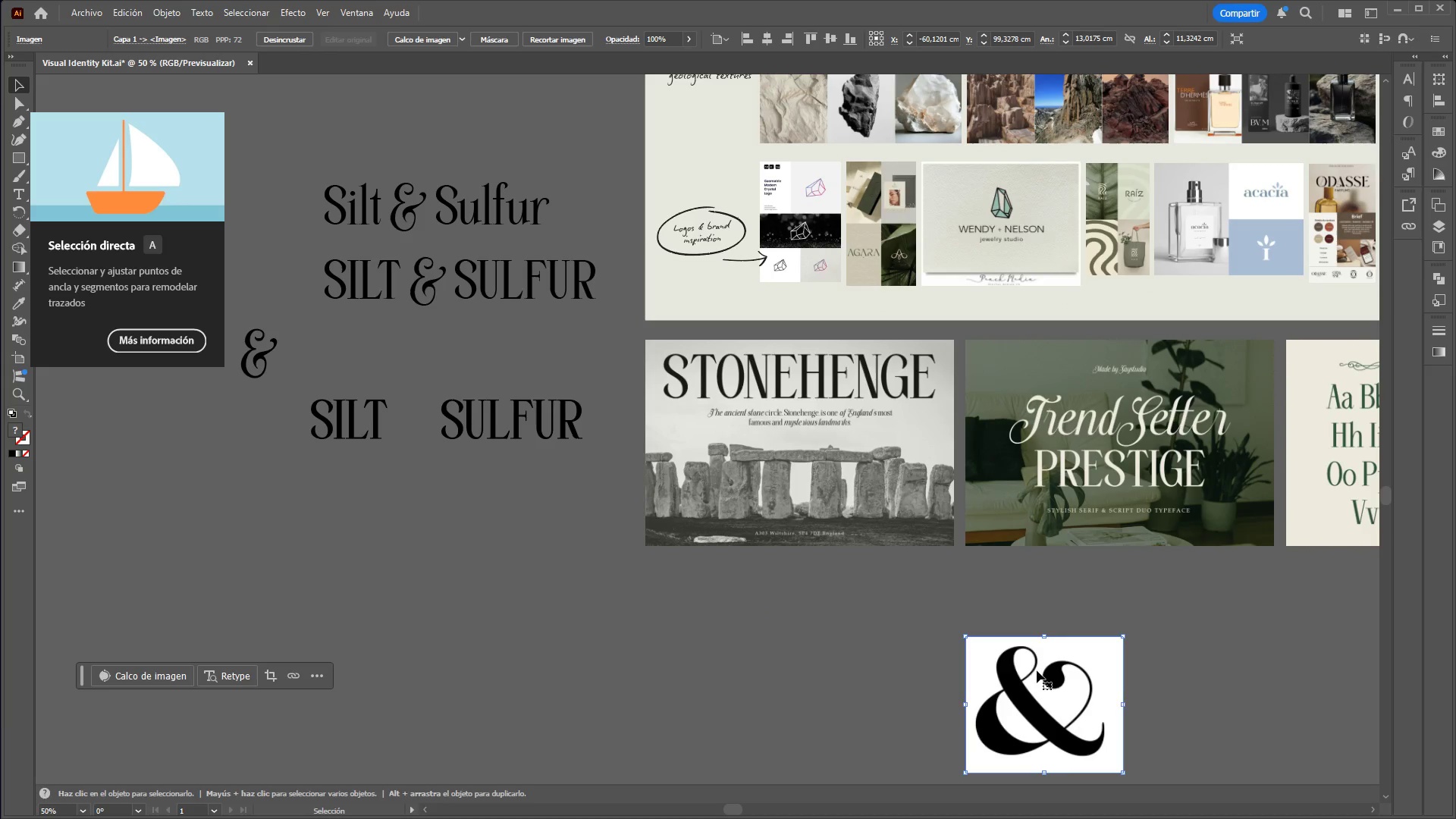 
left_click_drag(start_coordinate=[1036, 682], to_coordinate=[819, 660])
 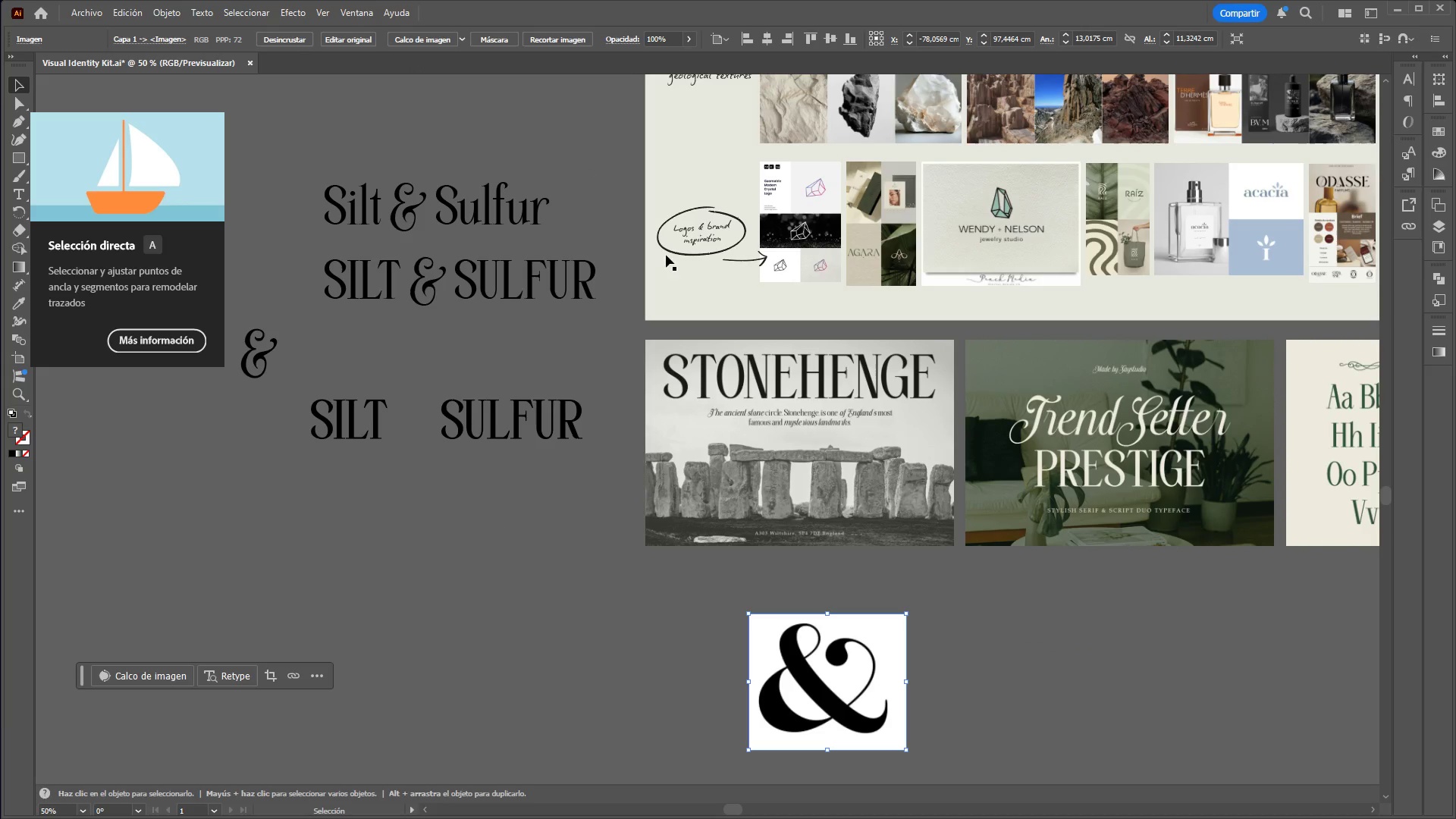 
wait(5.41)
 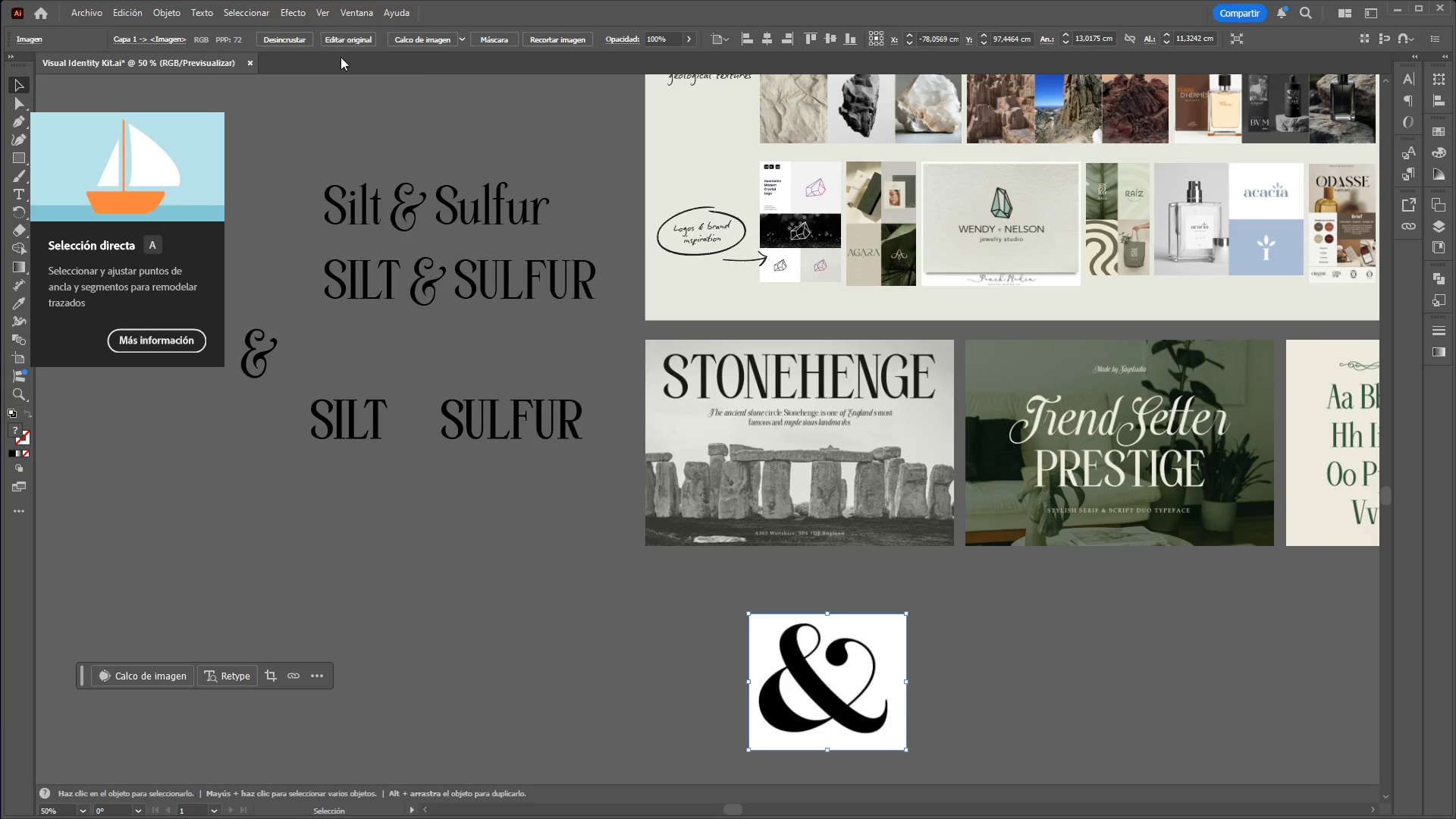 
hold_key(key=ControlLeft, duration=3.3)
hold_key(key=AltLeft, duration=1.52)
scroll: coordinate [563, 377], scroll_direction: up, amount: 1.0
 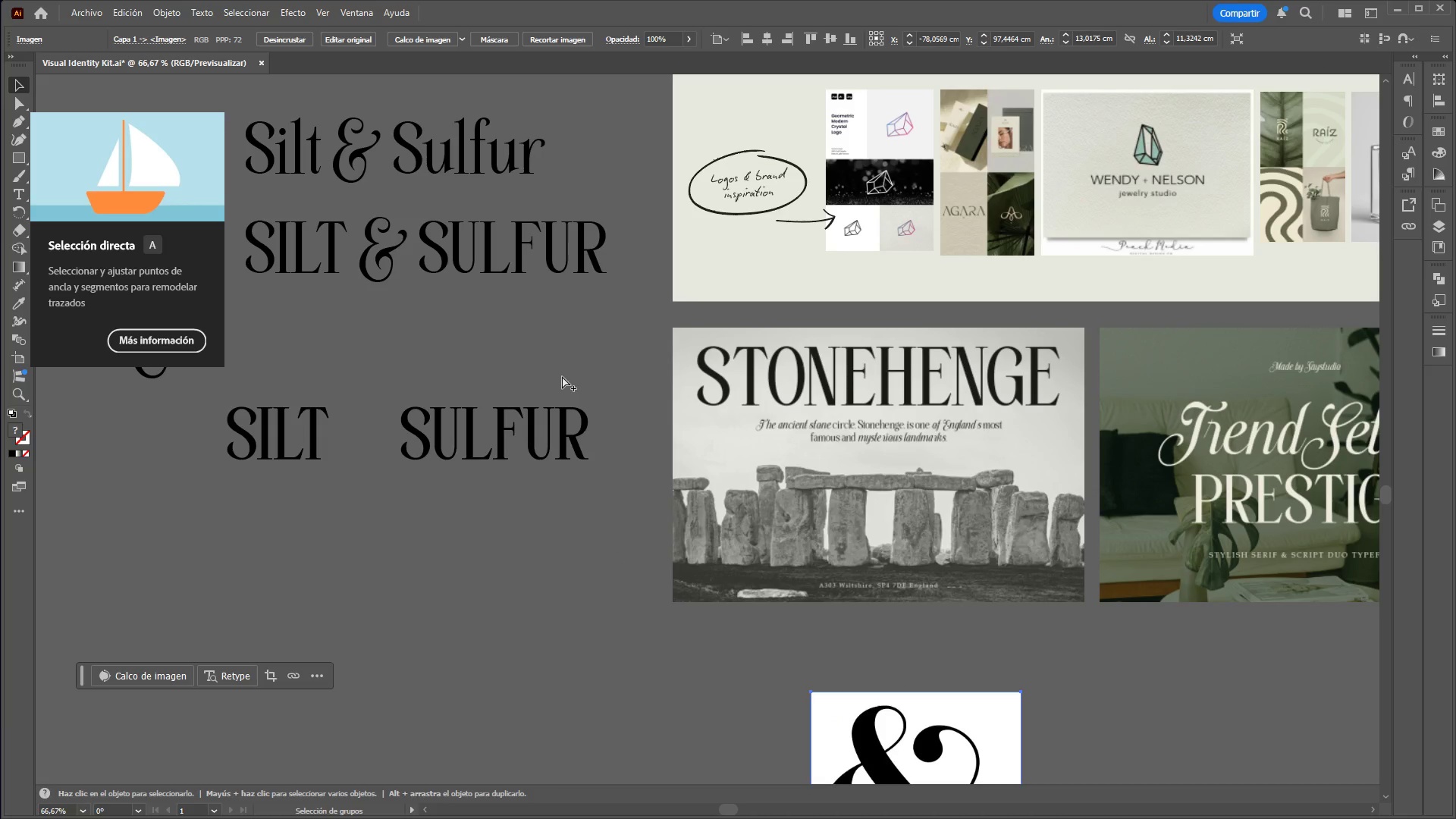 
hold_key(key=AltLeft, duration=1.53)
scroll: coordinate [562, 376], scroll_direction: down, amount: 2.0
 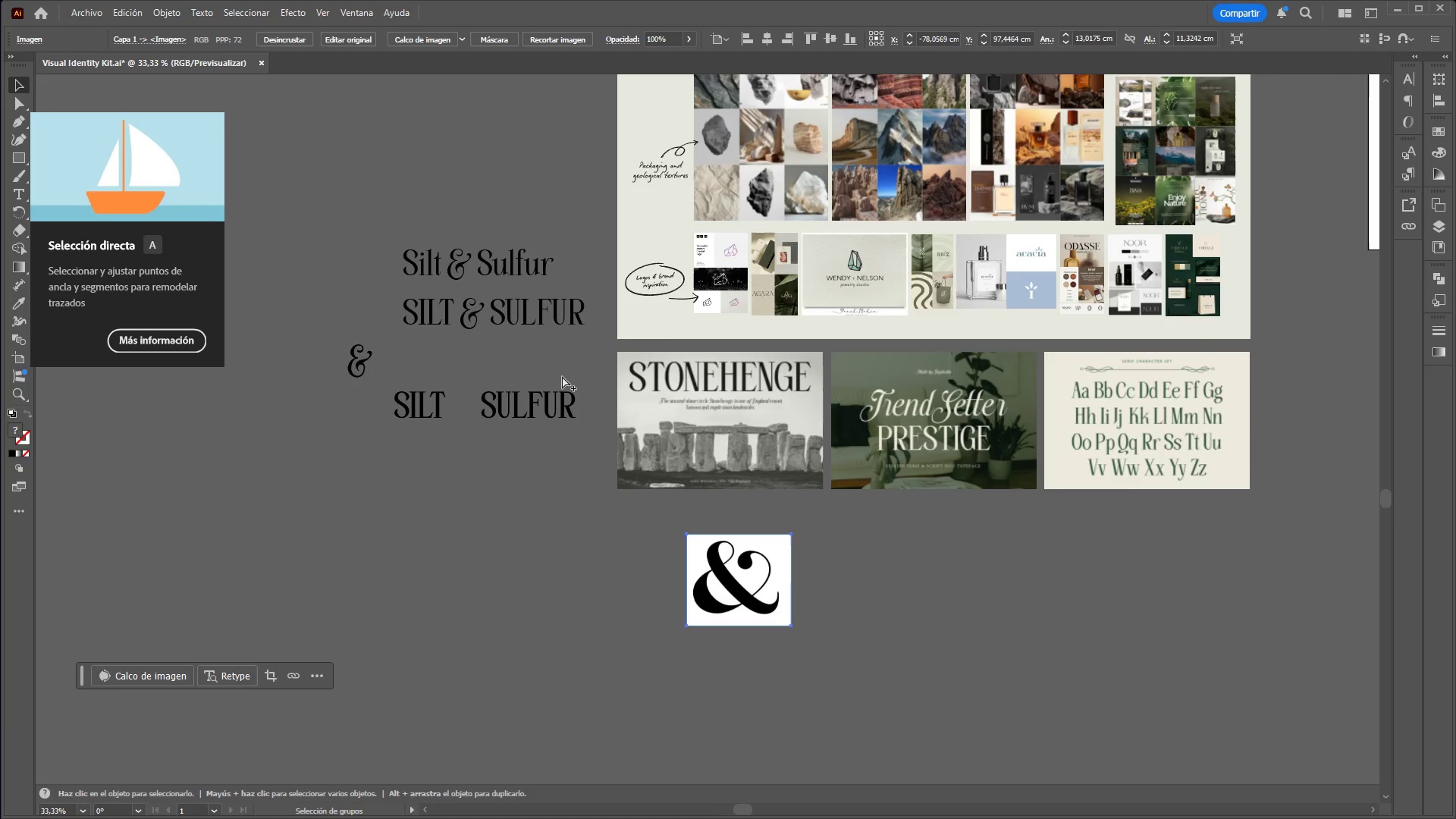 
key(Alt+Control+AltLeft)
 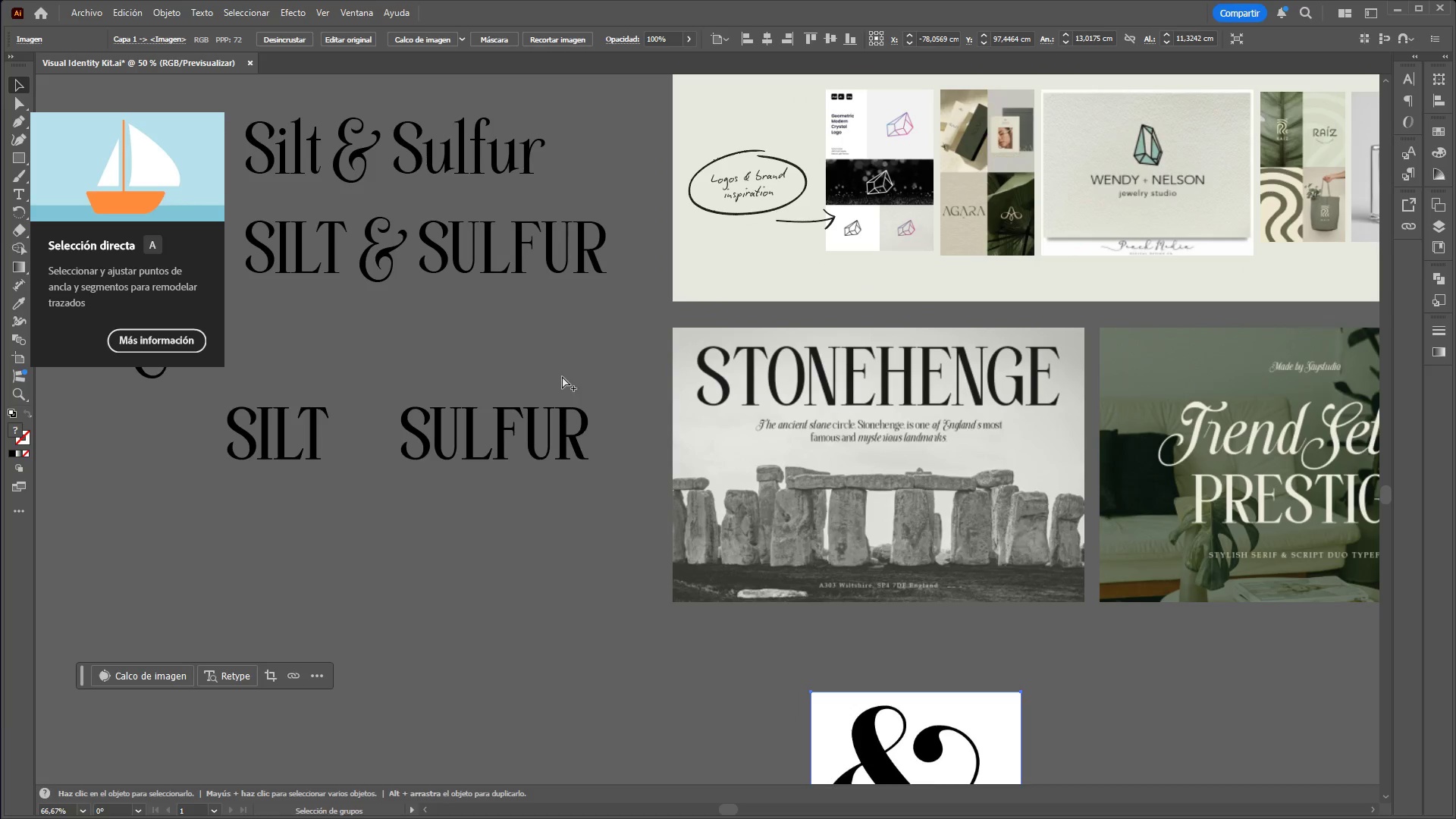 
key(Alt+Control+AltLeft)
 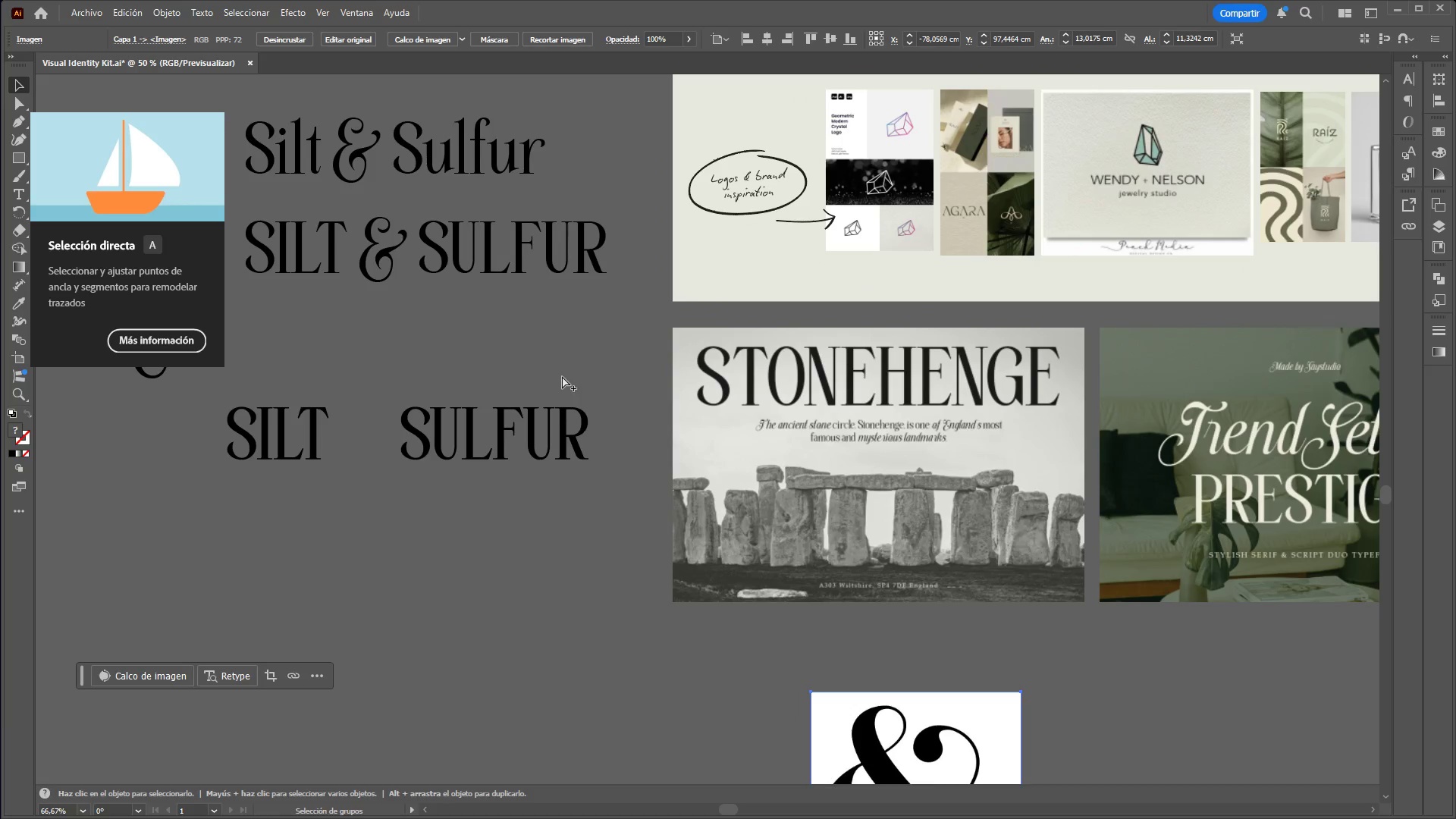 
key(Alt+Control+AltLeft)
 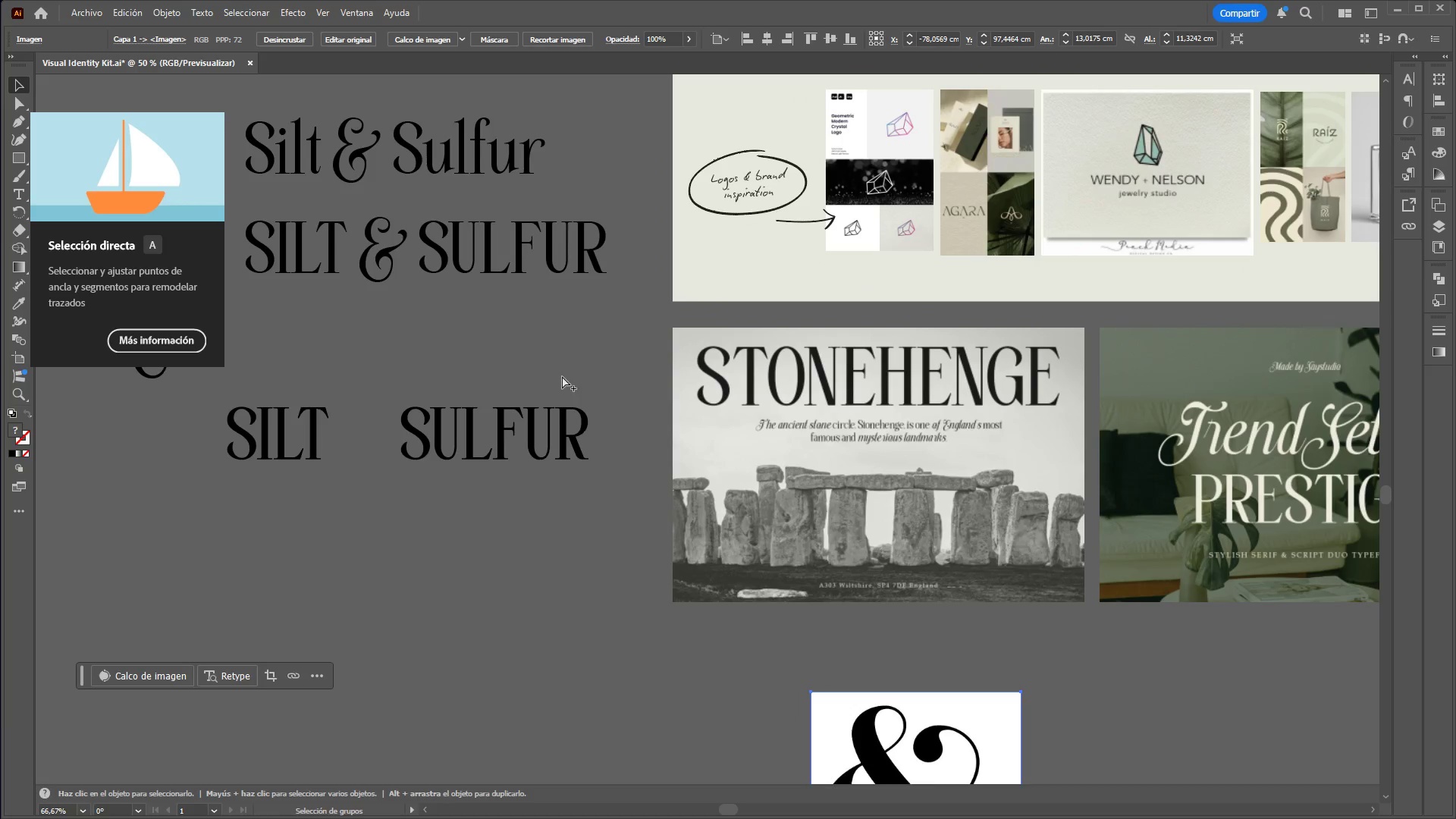 
key(Alt+Control+AltLeft)
 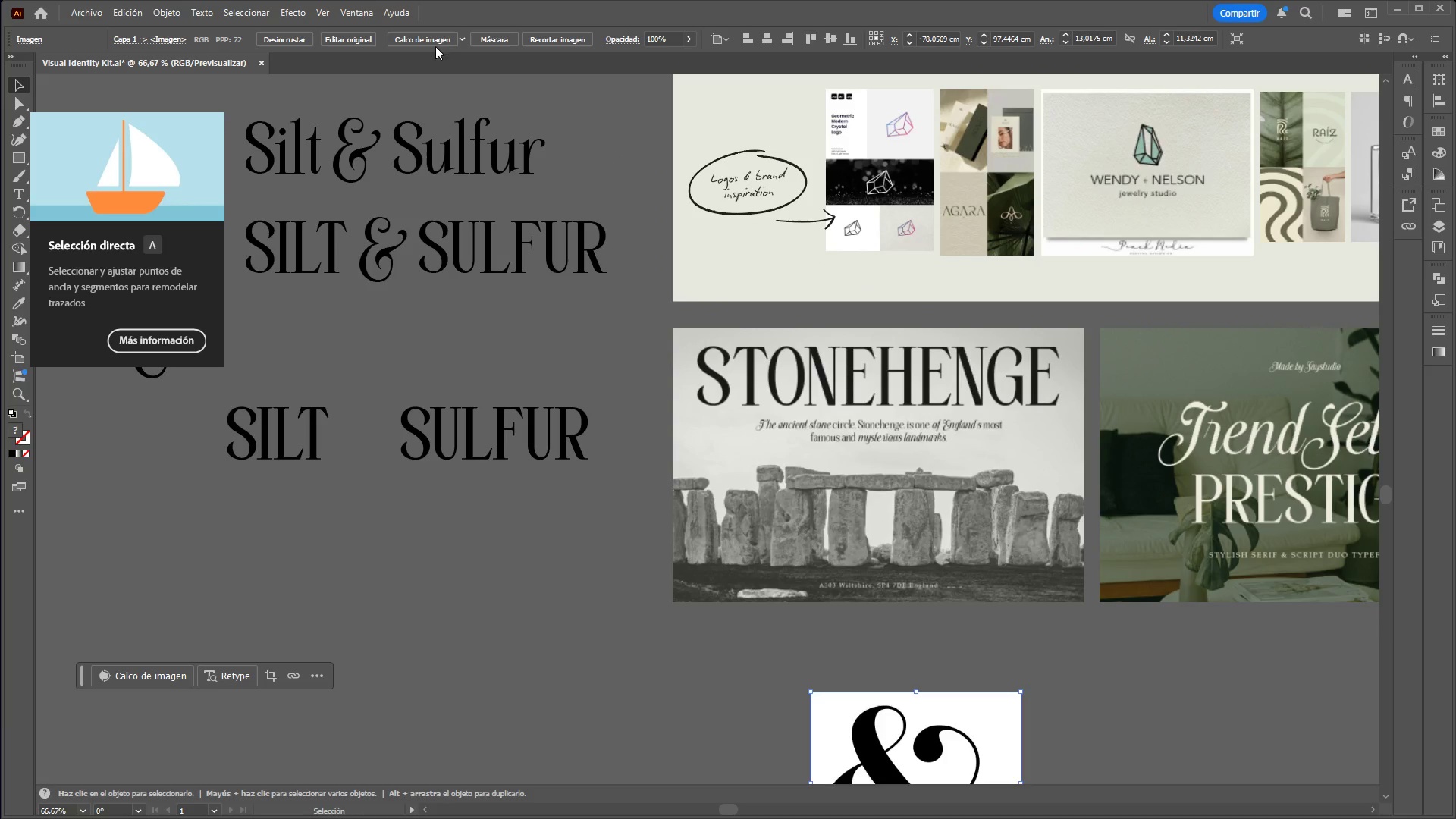 
scroll: coordinate [562, 376], scroll_direction: up, amount: 2.0
 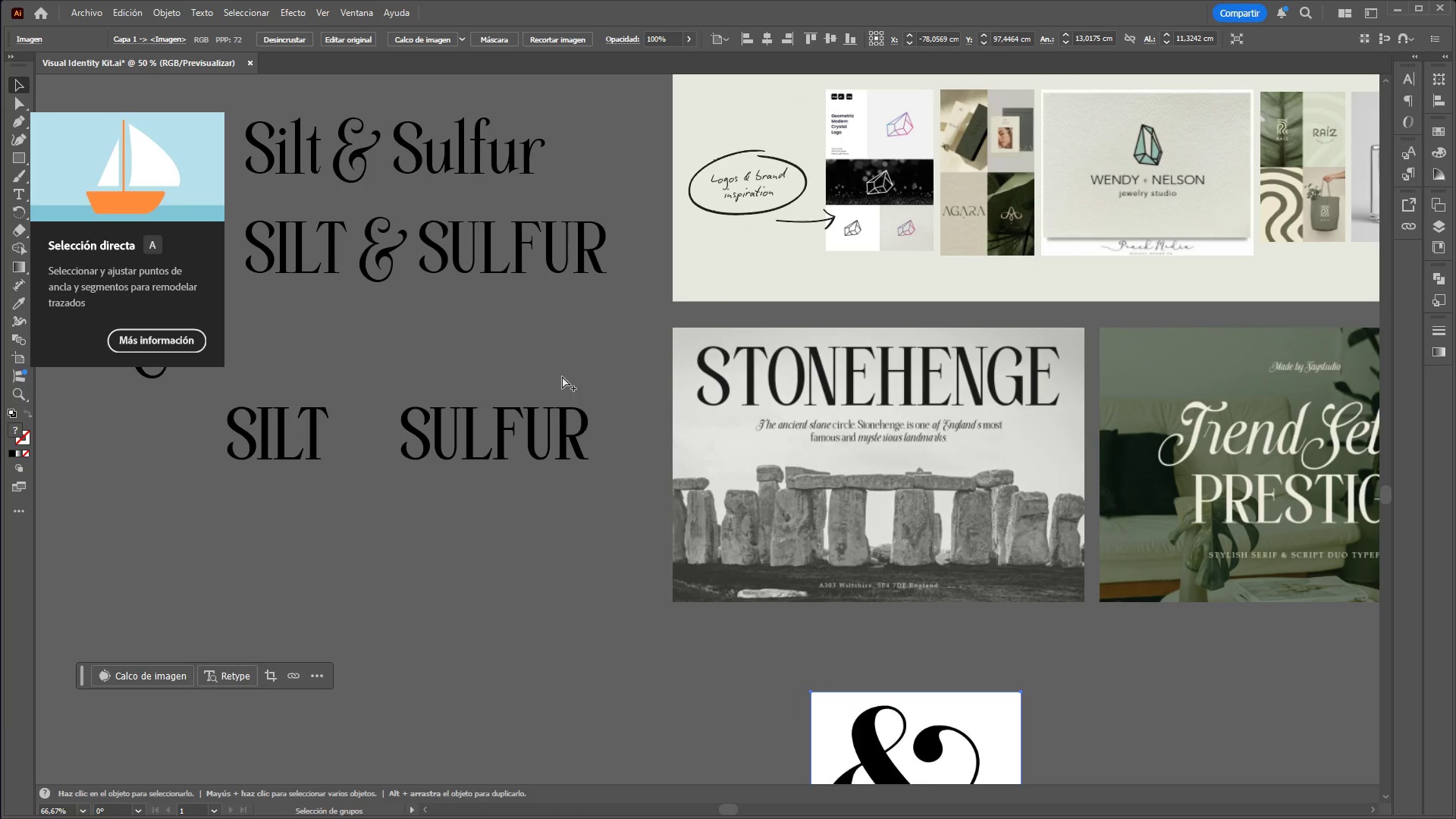 
left_click([463, 43])
 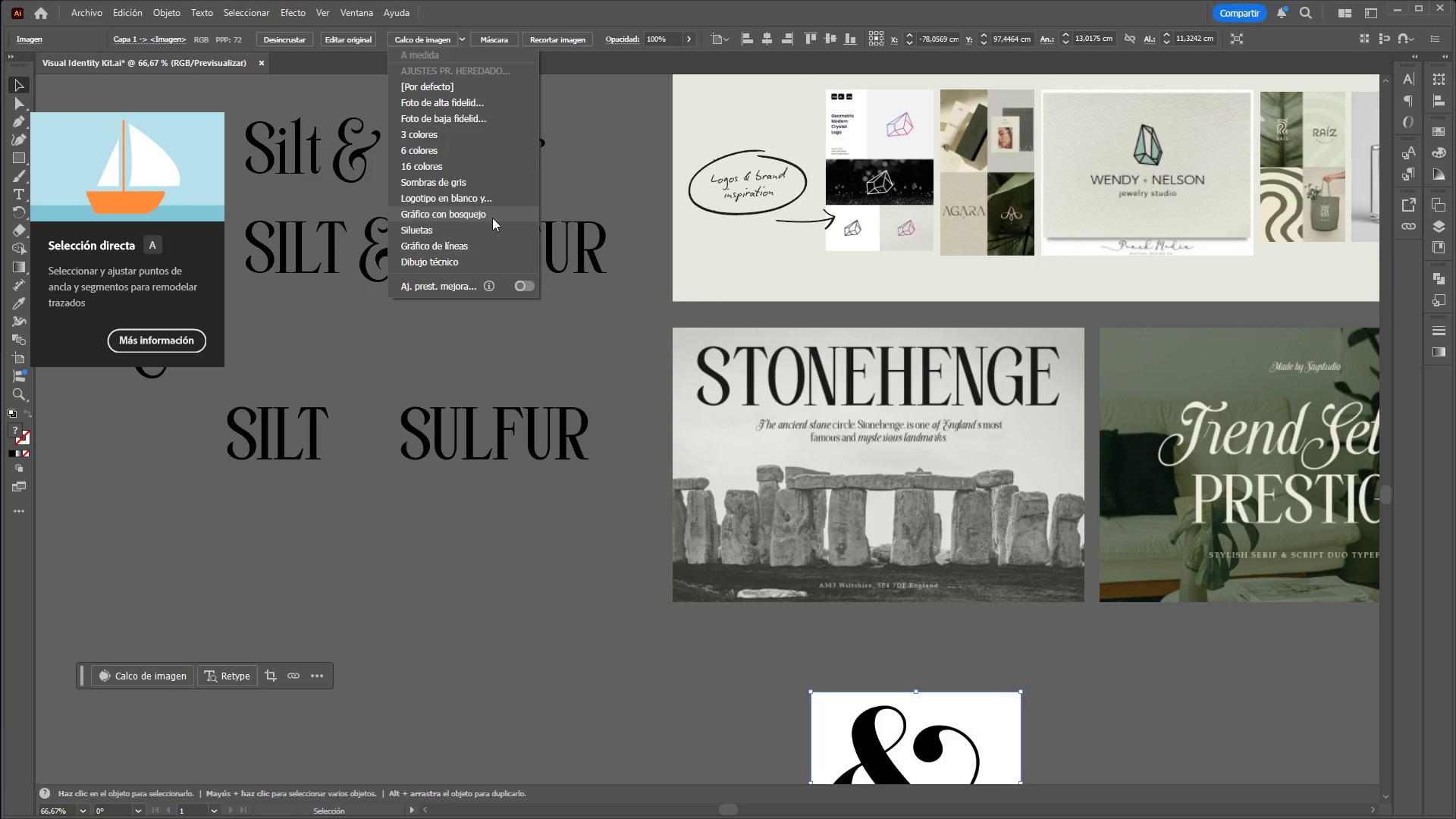 
left_click([492, 217])
 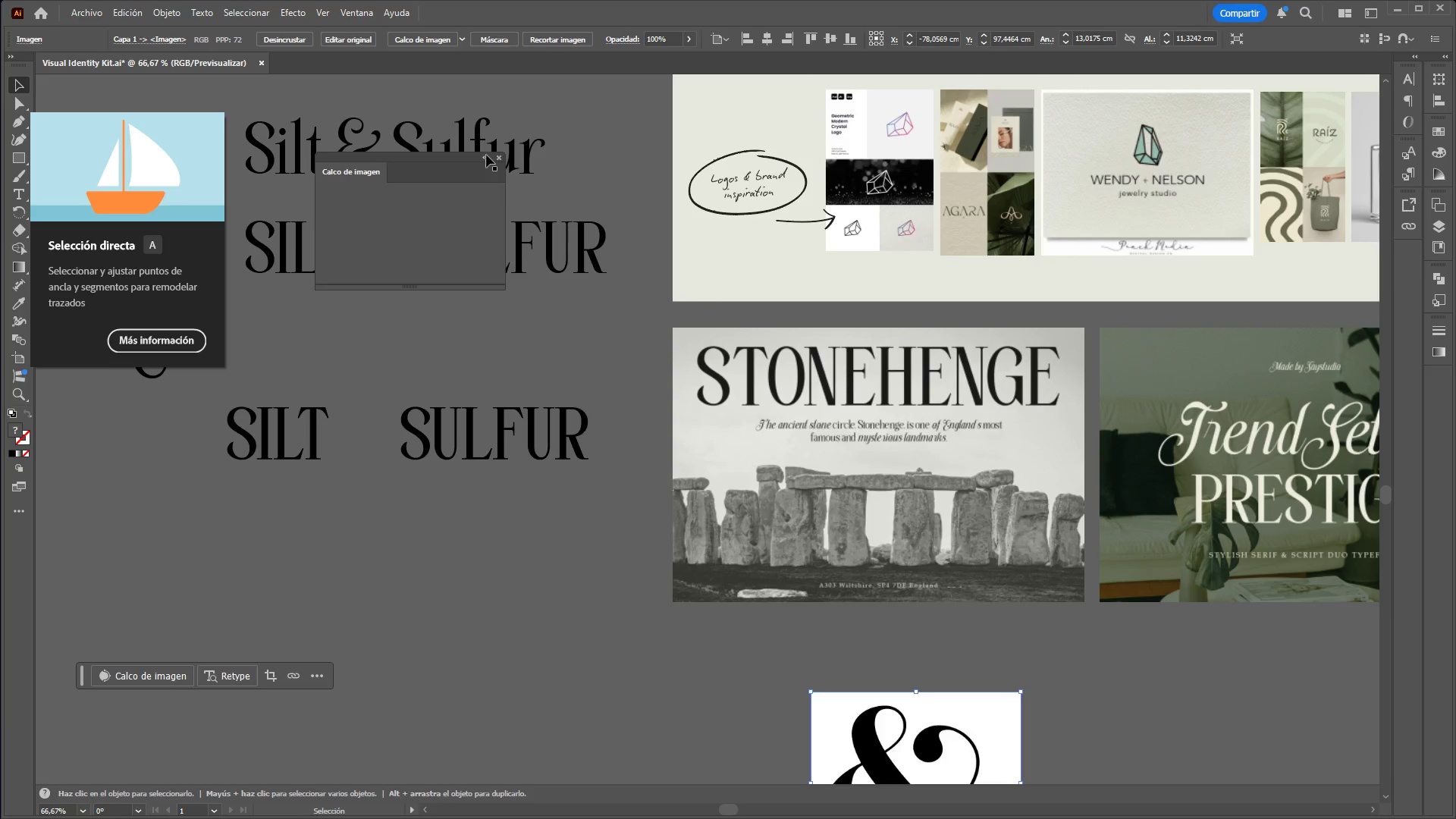 
mouse_move([532, 162])
 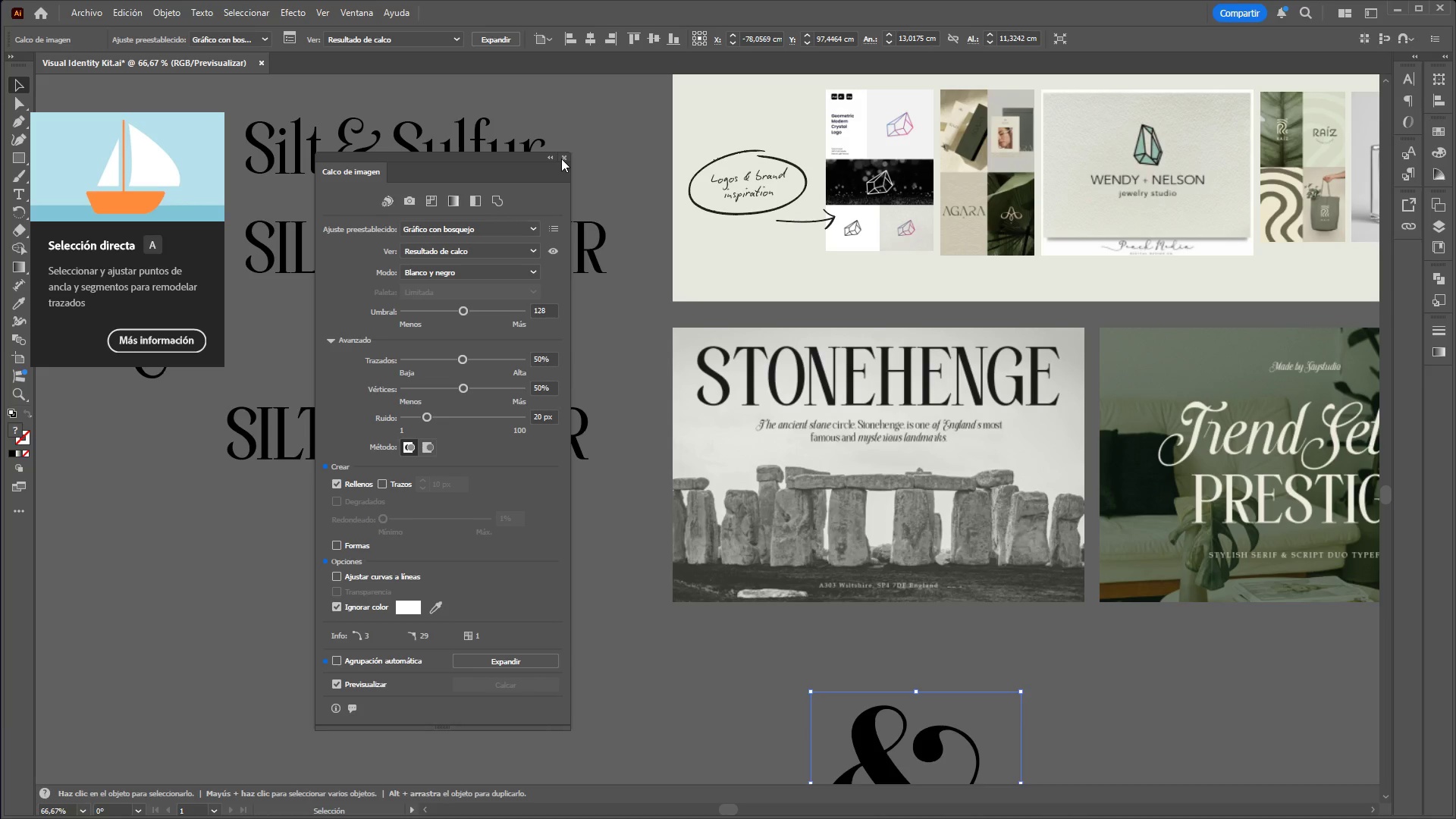 
left_click([561, 158])
 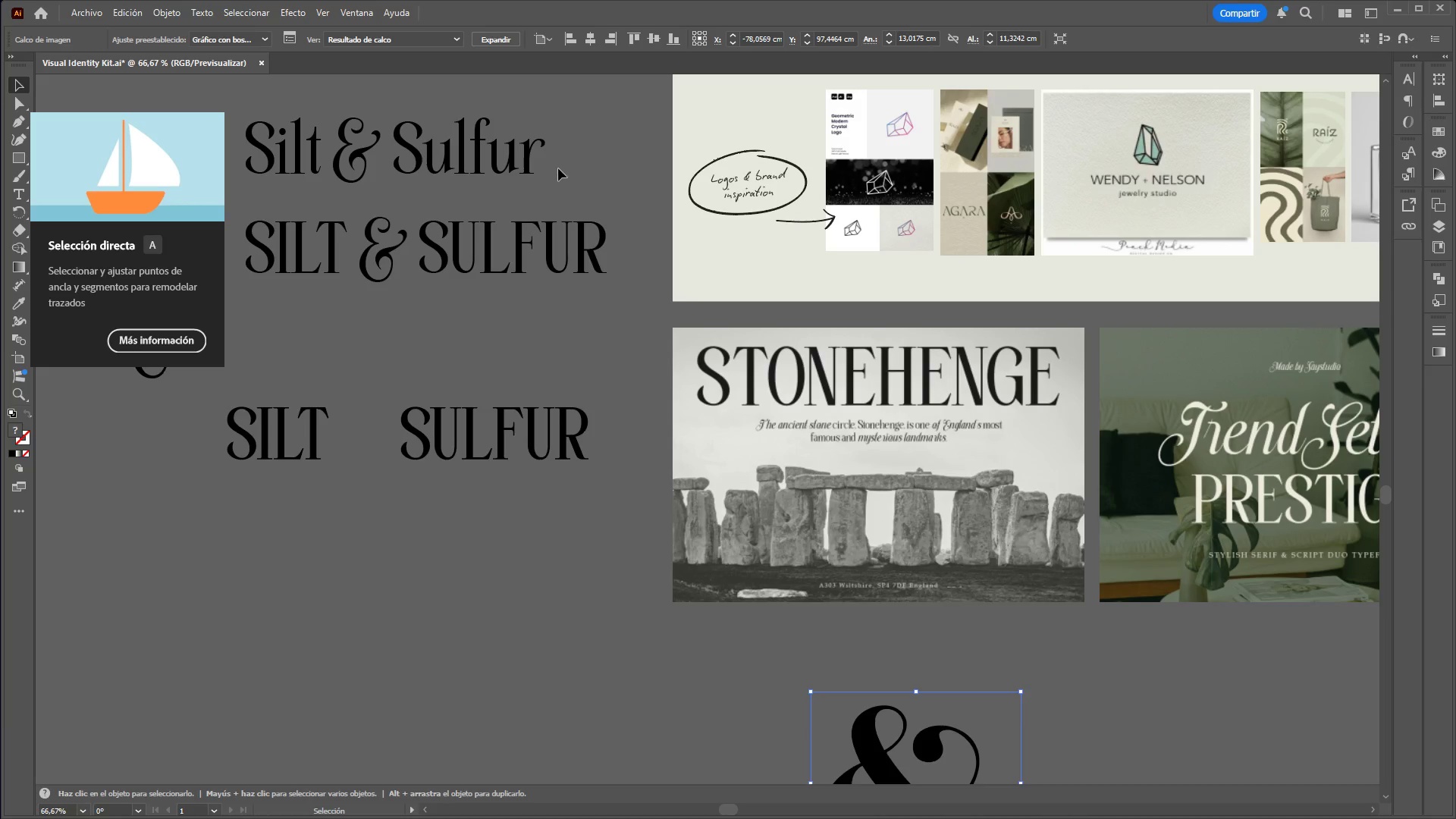 
hold_key(key=ControlLeft, duration=0.45)
hold_key(key=AltLeft, duration=0.42)
scroll: coordinate [618, 188], scroll_direction: down, amount: 1.0
 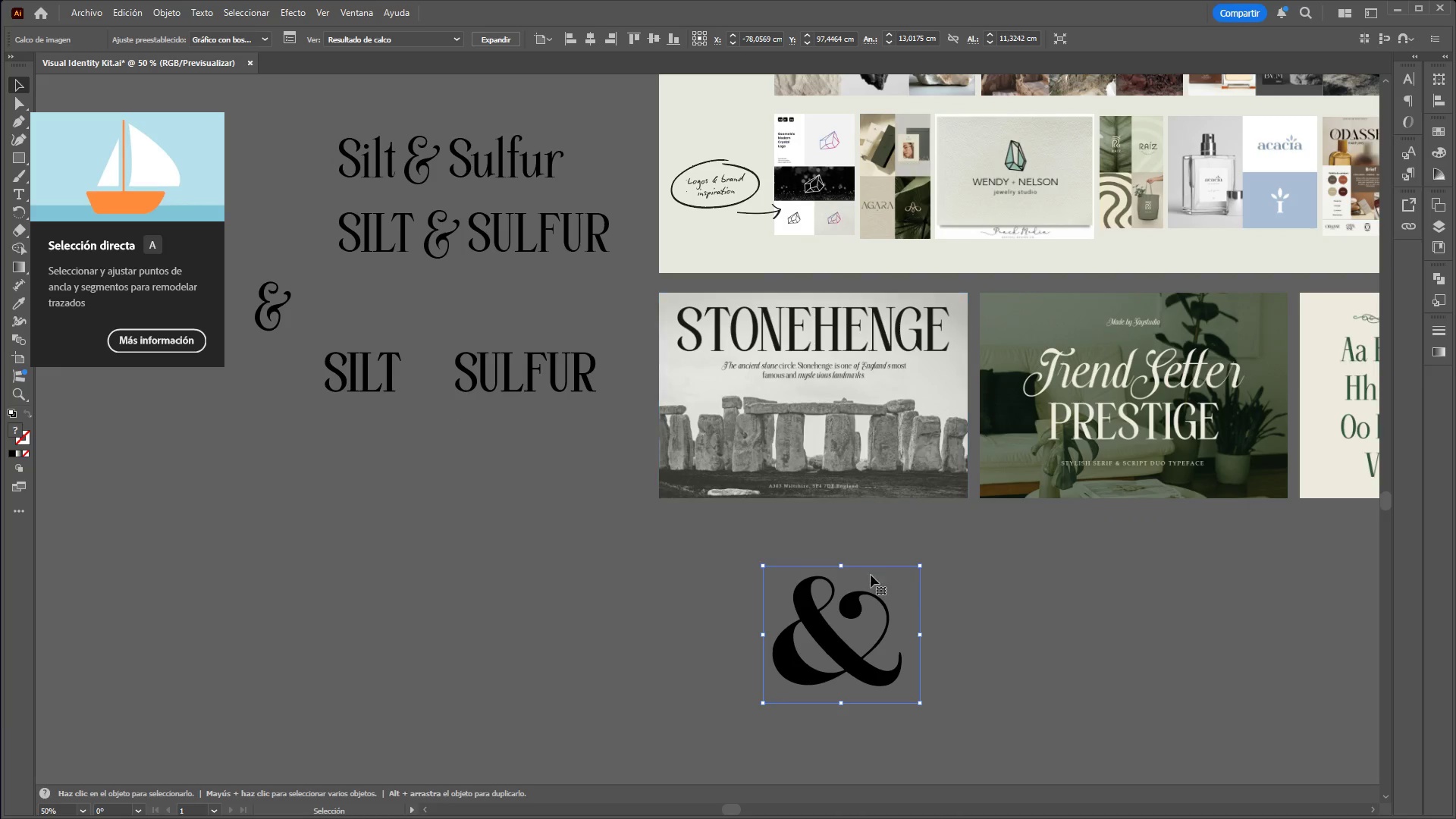 
left_click([900, 592])
 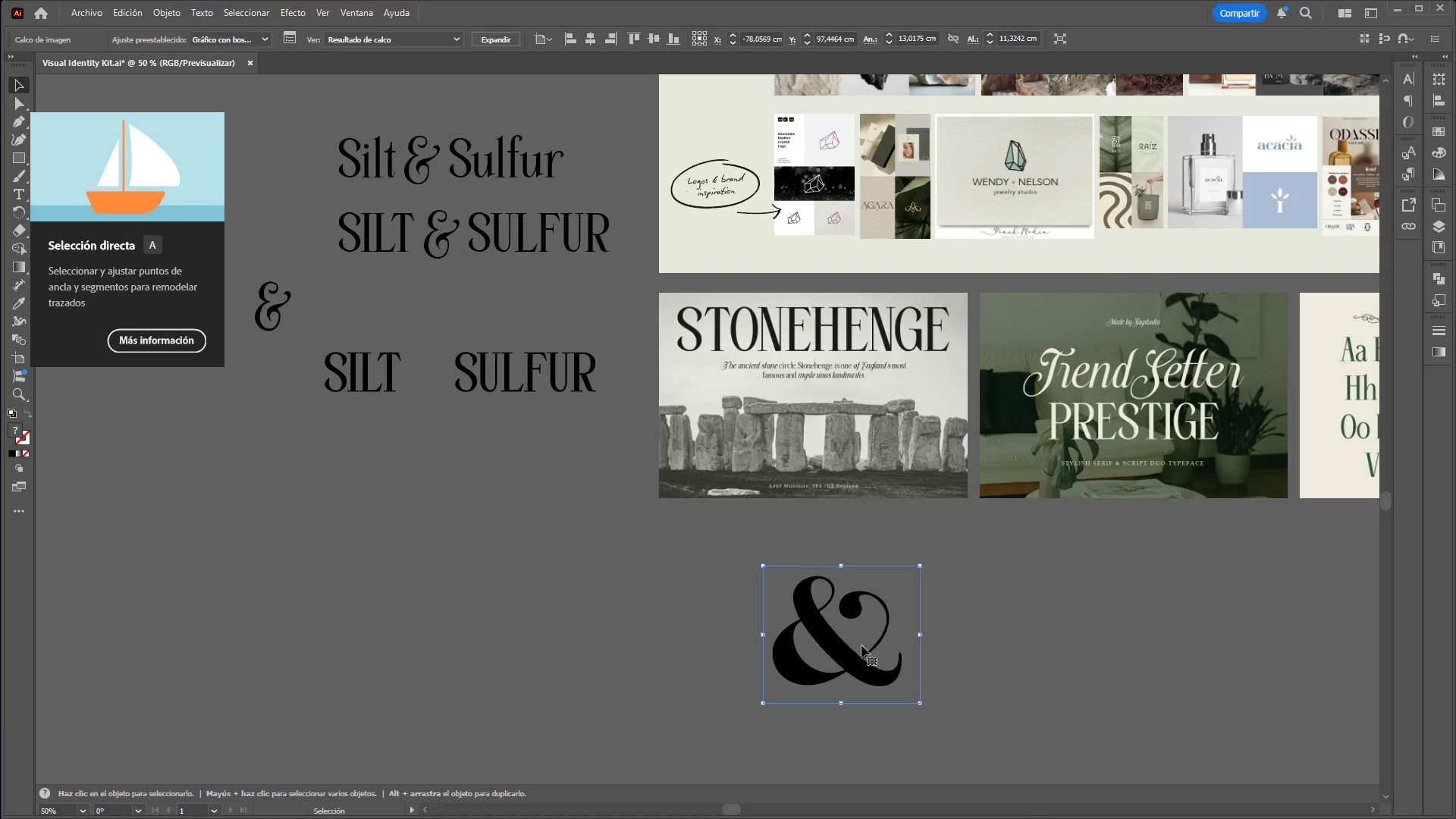 
left_click_drag(start_coordinate=[849, 643], to_coordinate=[526, 576])
 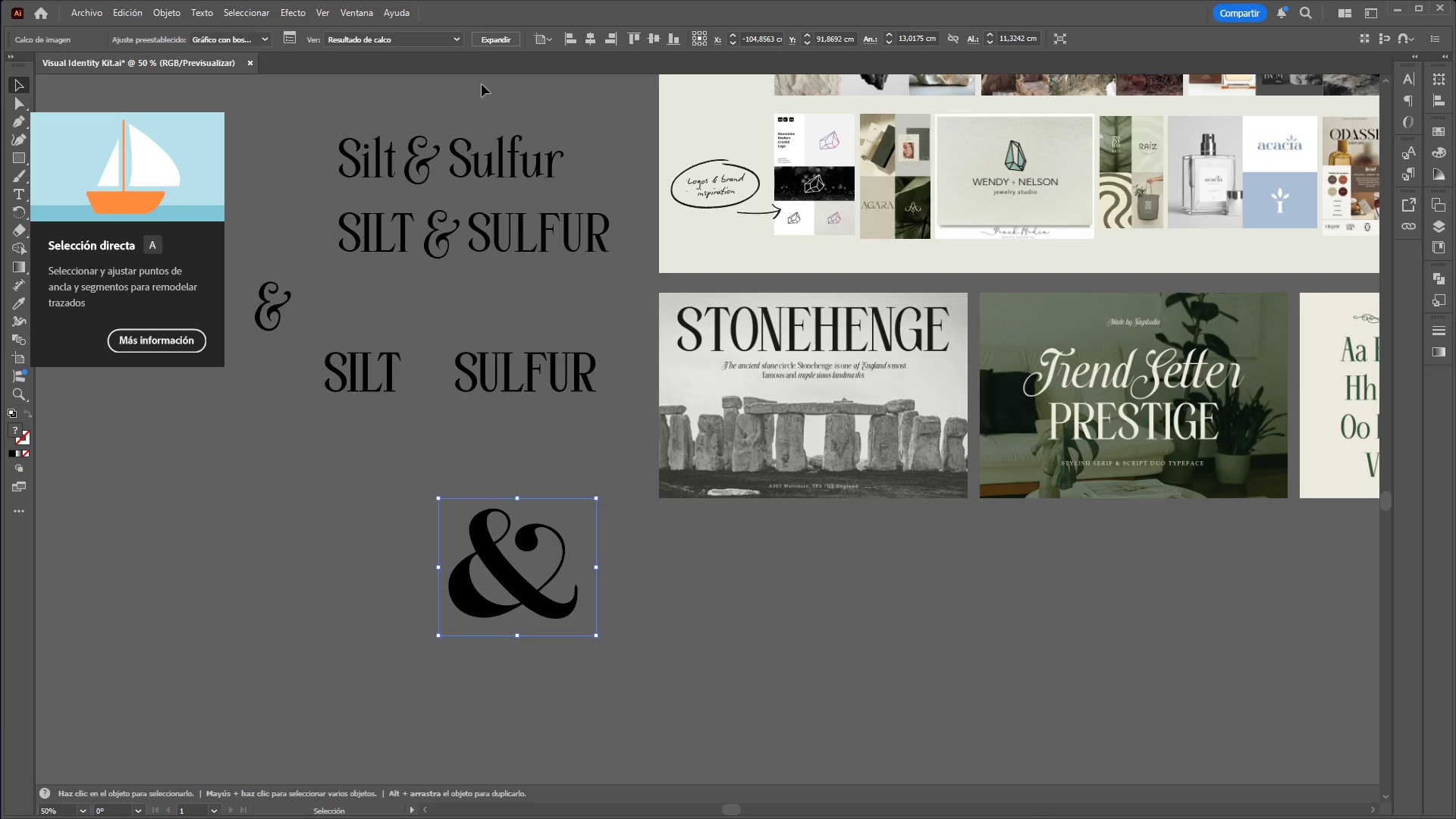 
left_click([489, 36])
 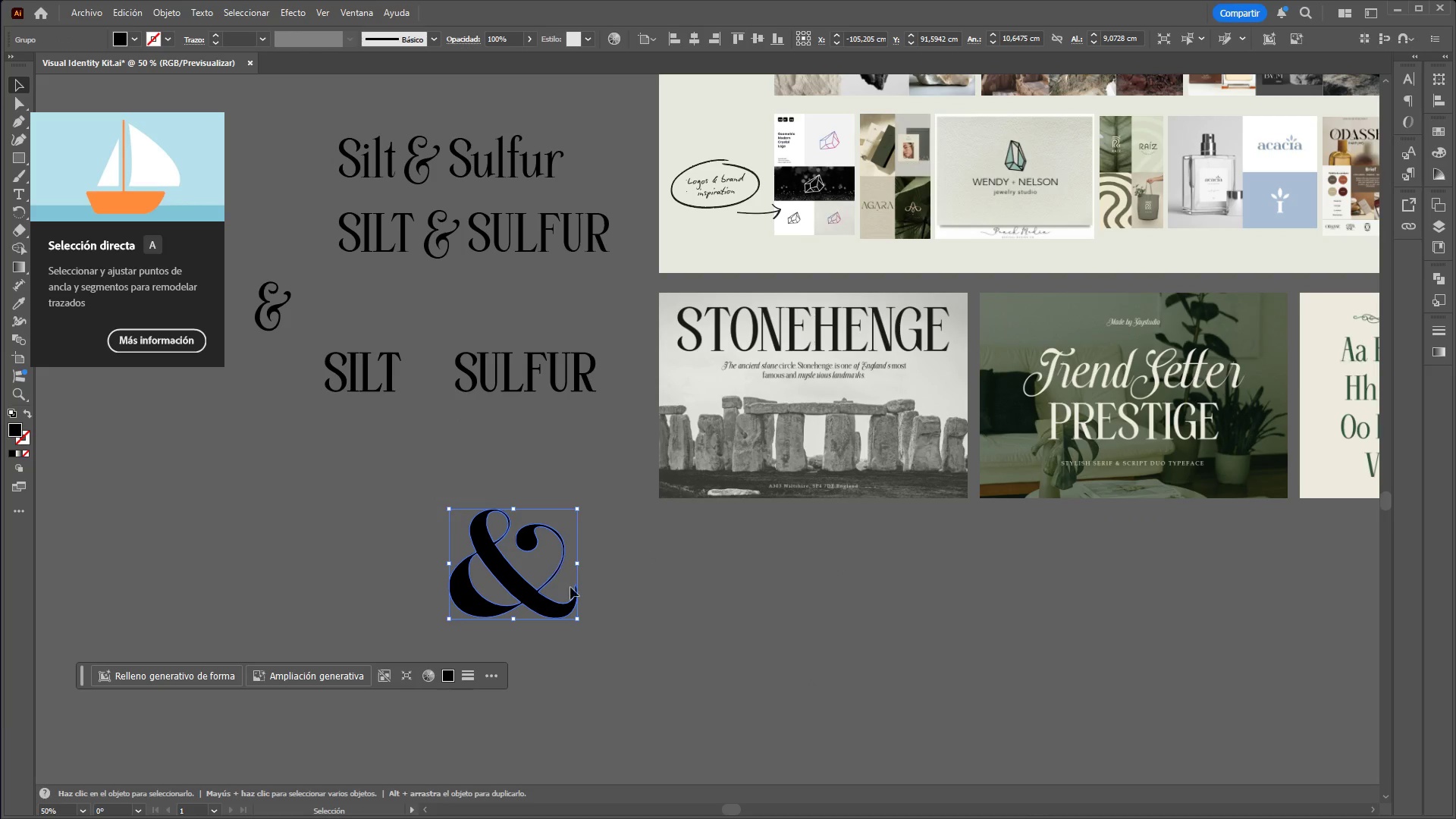 
hold_key(key=ShiftLeft, duration=1.51)
left_click([573, 620])
 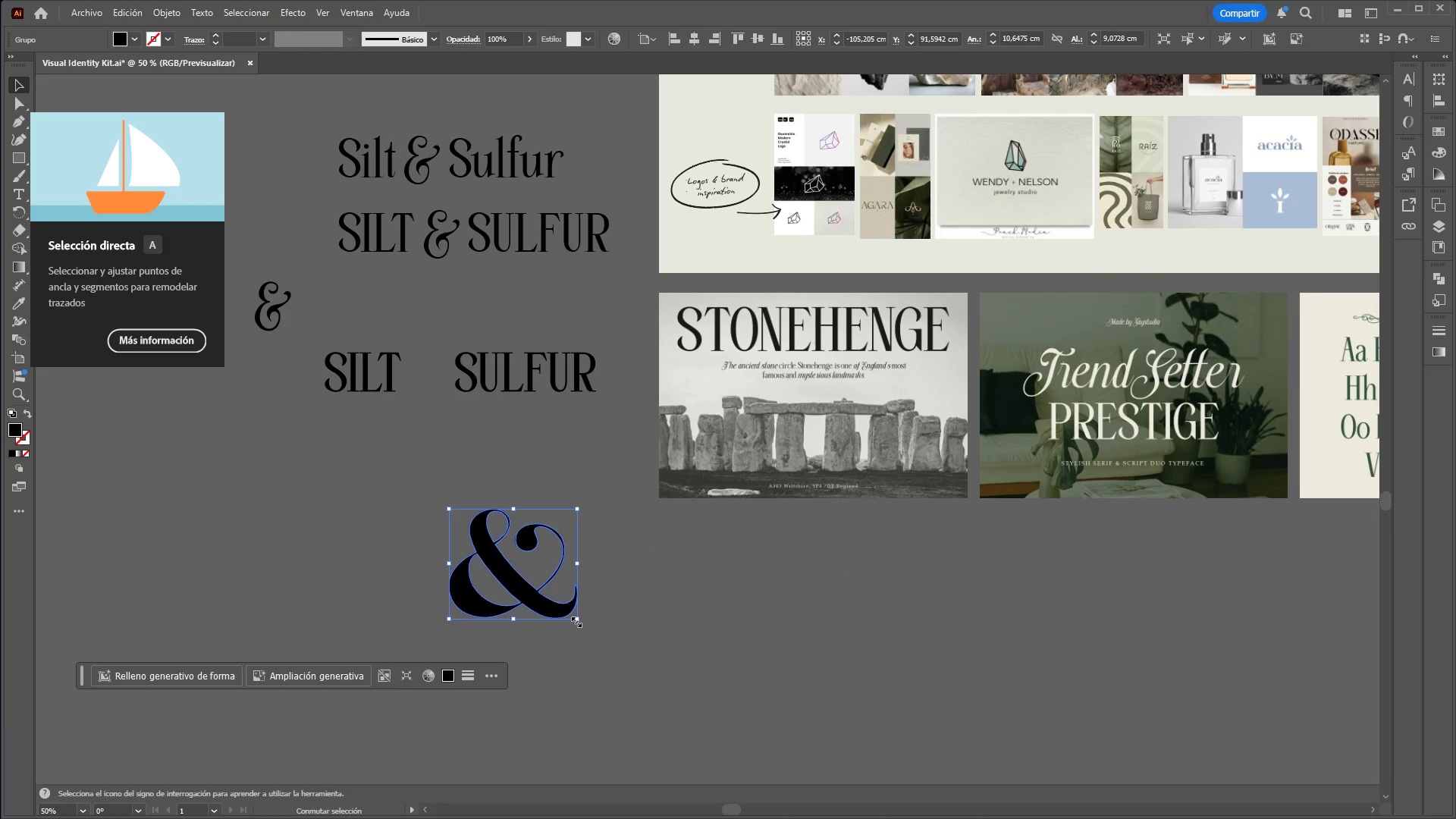 
left_click_drag(start_coordinate=[575, 620], to_coordinate=[497, 560])
 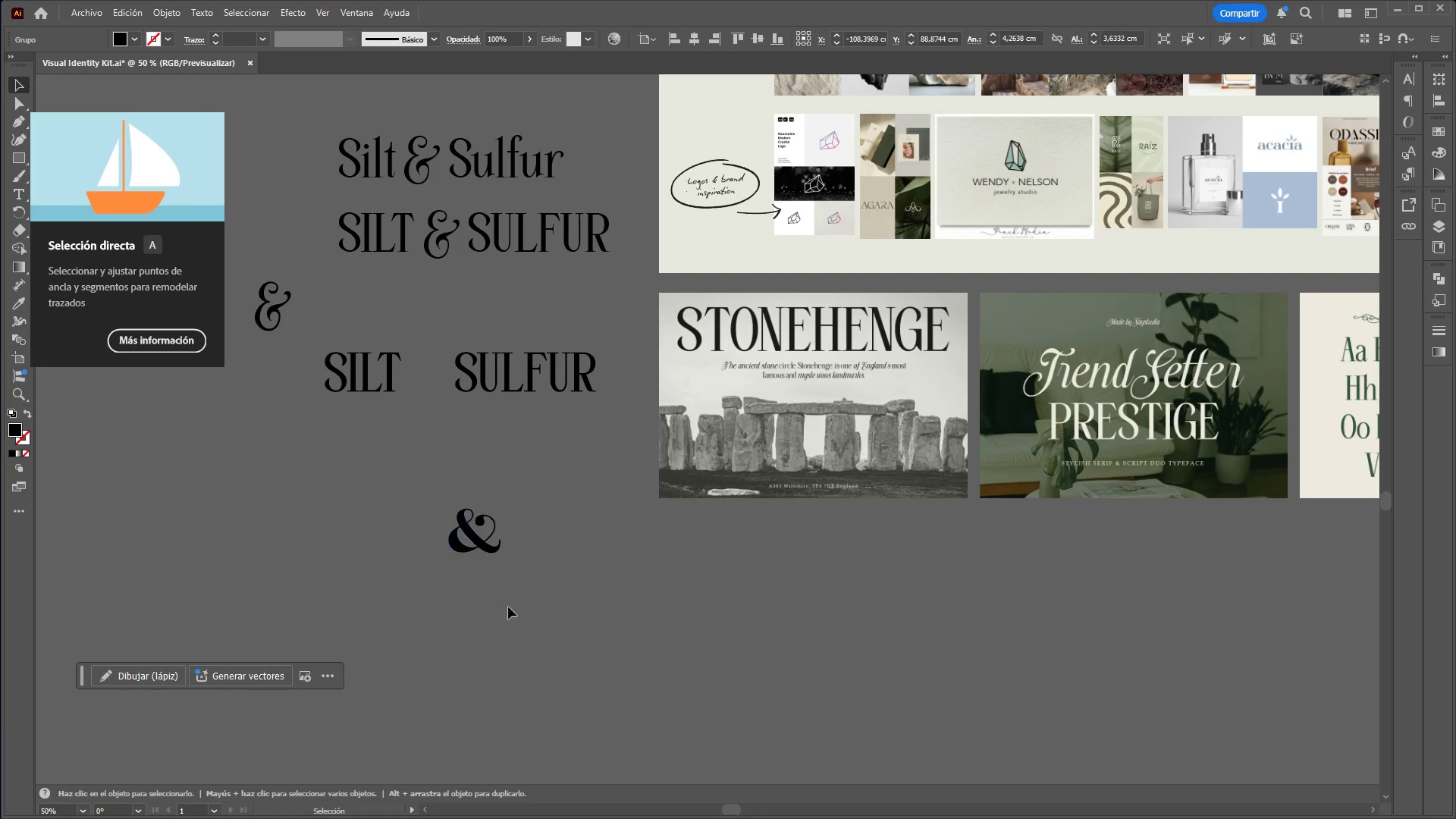 
hold_key(key=ShiftLeft, duration=0.78)
 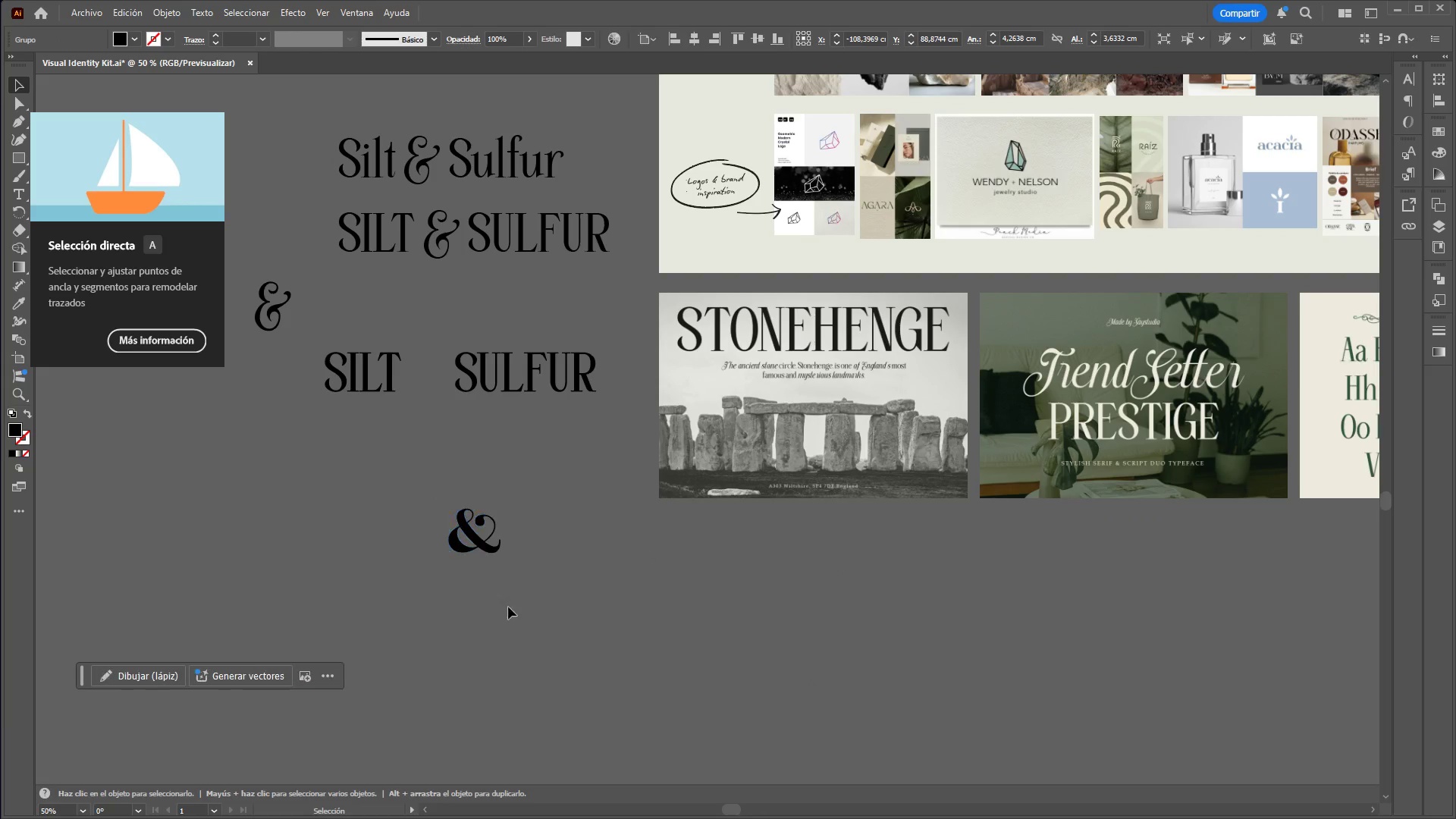 
hold_key(key=ControlLeft, duration=2.72)
hold_key(key=AltLeft, duration=1.5)
scroll: coordinate [441, 523], scroll_direction: up, amount: 5.0
 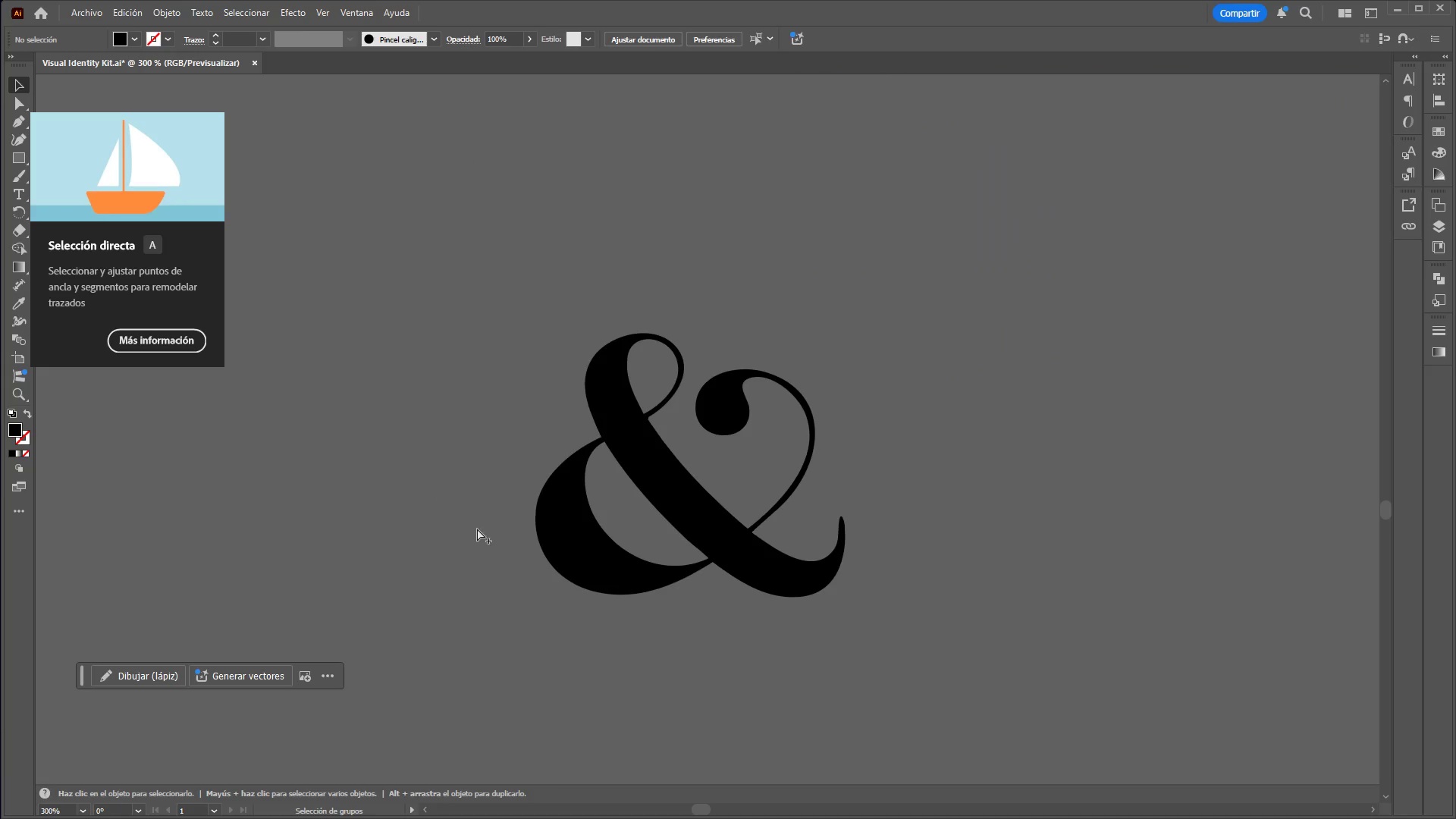 
hold_key(key=AltLeft, duration=1.17)
scroll: coordinate [899, 518], scroll_direction: down, amount: 4.0
 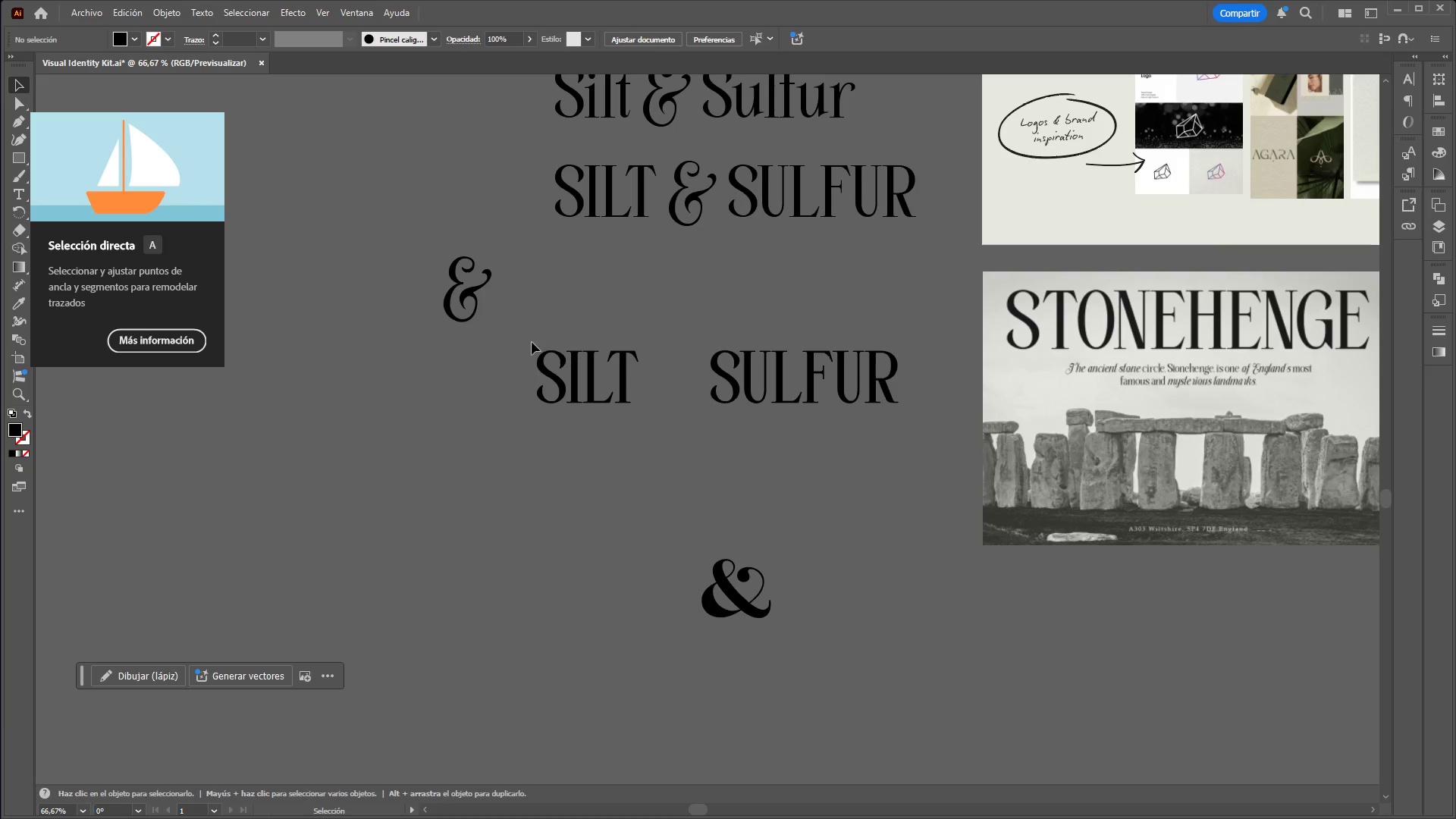 
left_click_drag(start_coordinate=[504, 319], to_coordinate=[651, 431])
 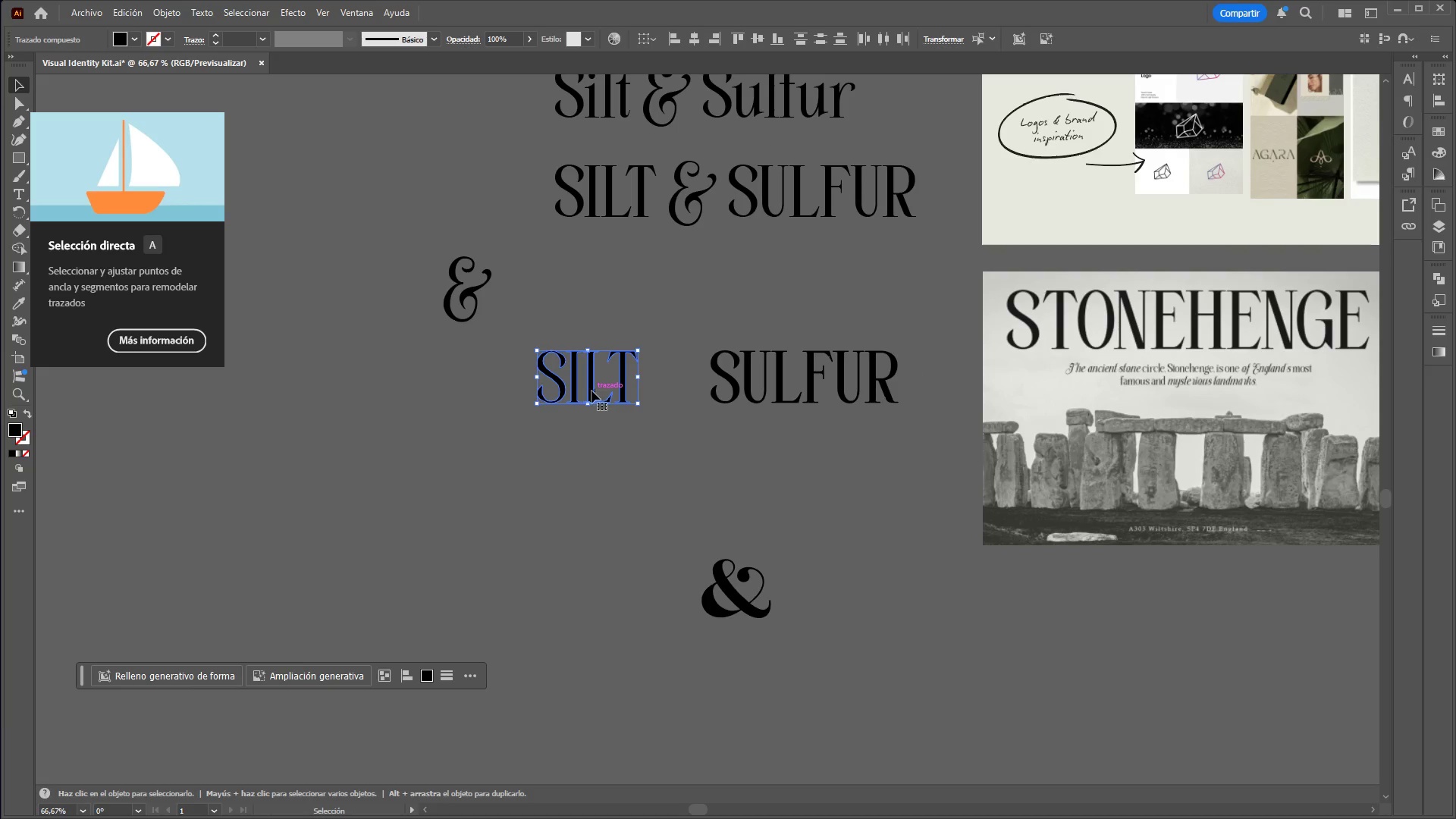 
left_click_drag(start_coordinate=[592, 391], to_coordinate=[644, 602])
 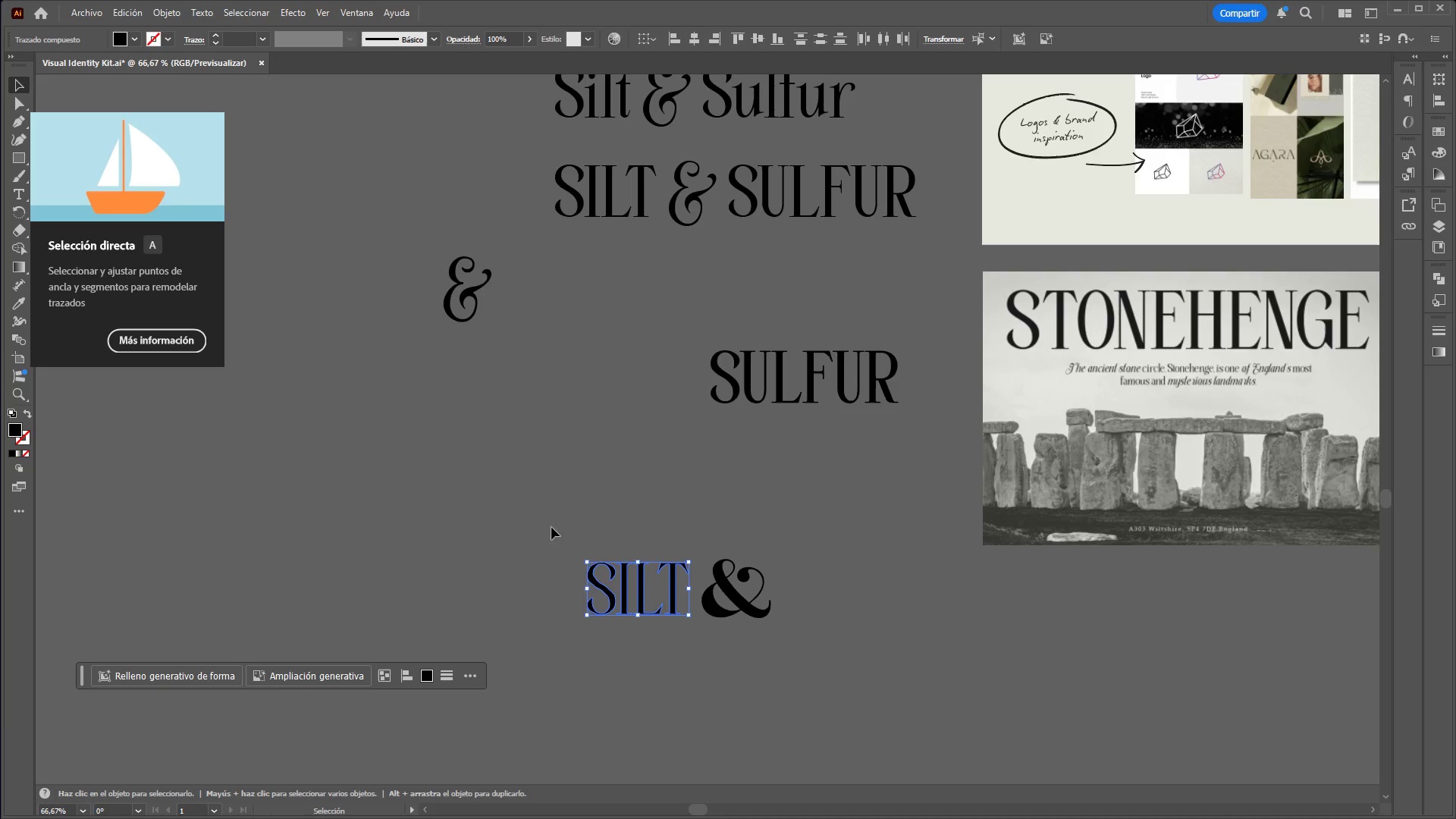 
left_click_drag(start_coordinate=[552, 532], to_coordinate=[851, 693])
 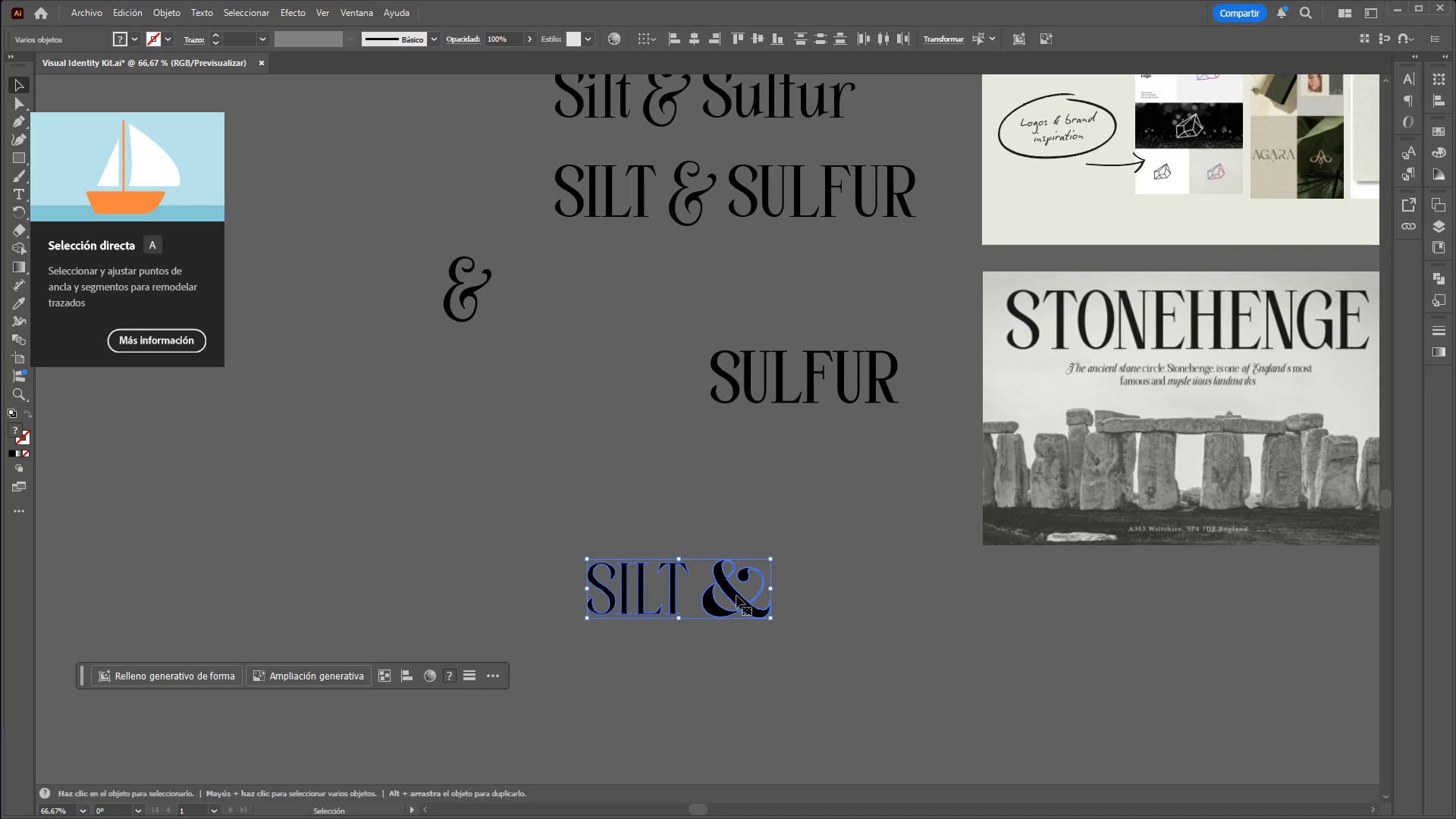 
left_click_drag(start_coordinate=[736, 594], to_coordinate=[623, 592])
 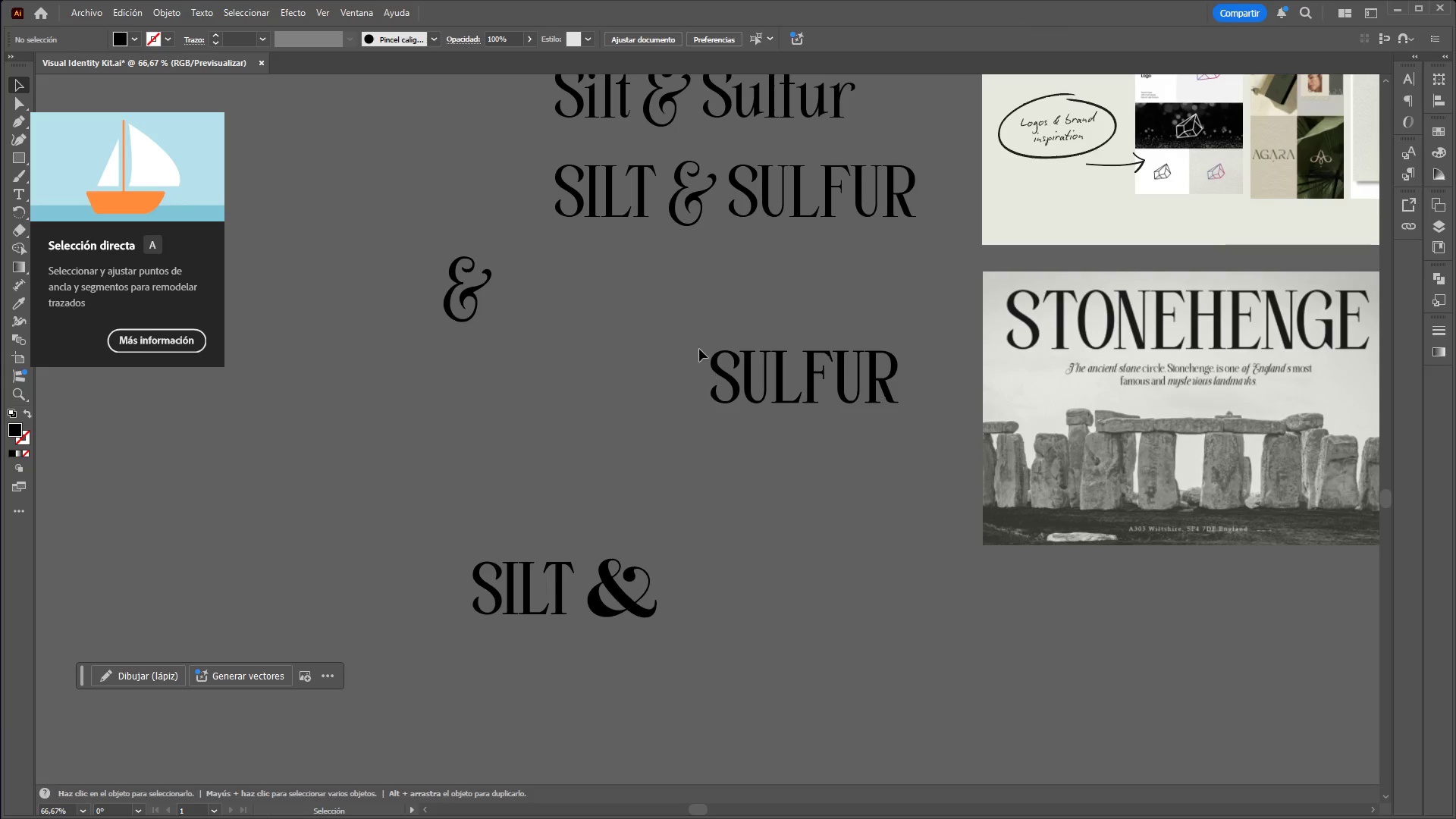 
left_click_drag(start_coordinate=[705, 335], to_coordinate=[921, 448])
 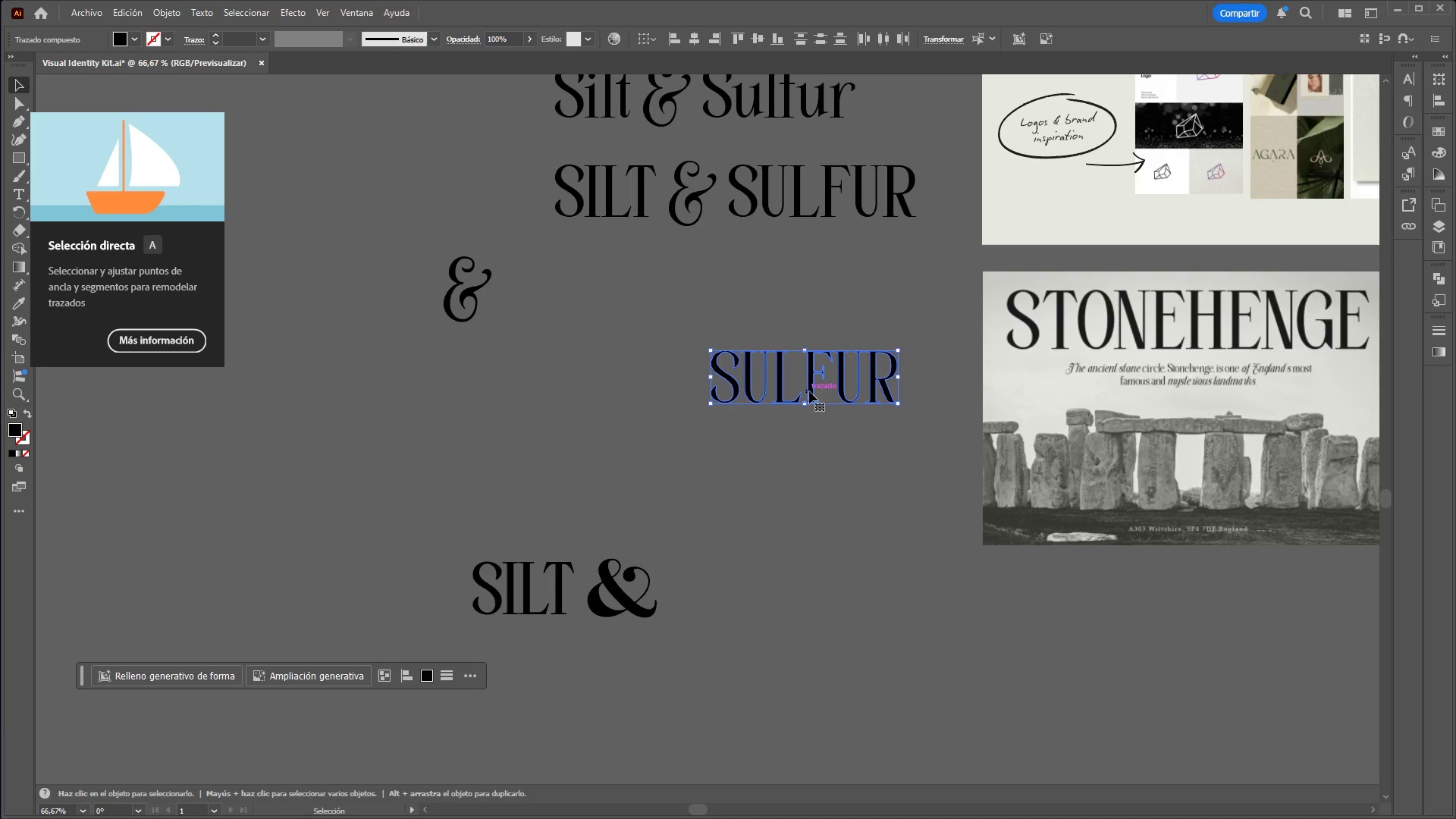 
left_click_drag(start_coordinate=[809, 391], to_coordinate=[764, 607])
 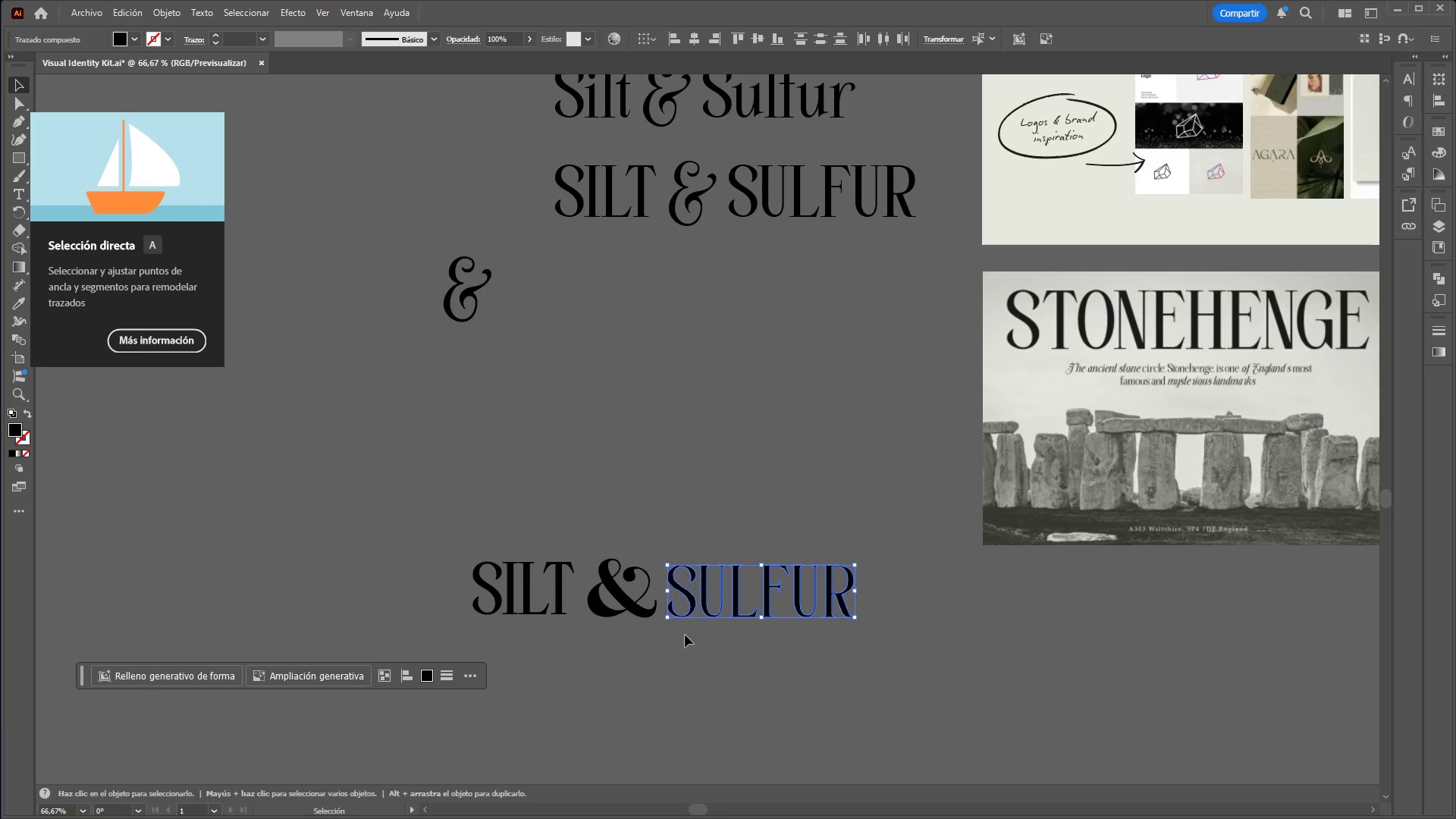 
hold_key(key=ControlLeft, duration=0.73)
hold_key(key=AltLeft, duration=0.69)
scroll: coordinate [658, 643], scroll_direction: up, amount: 2.0
 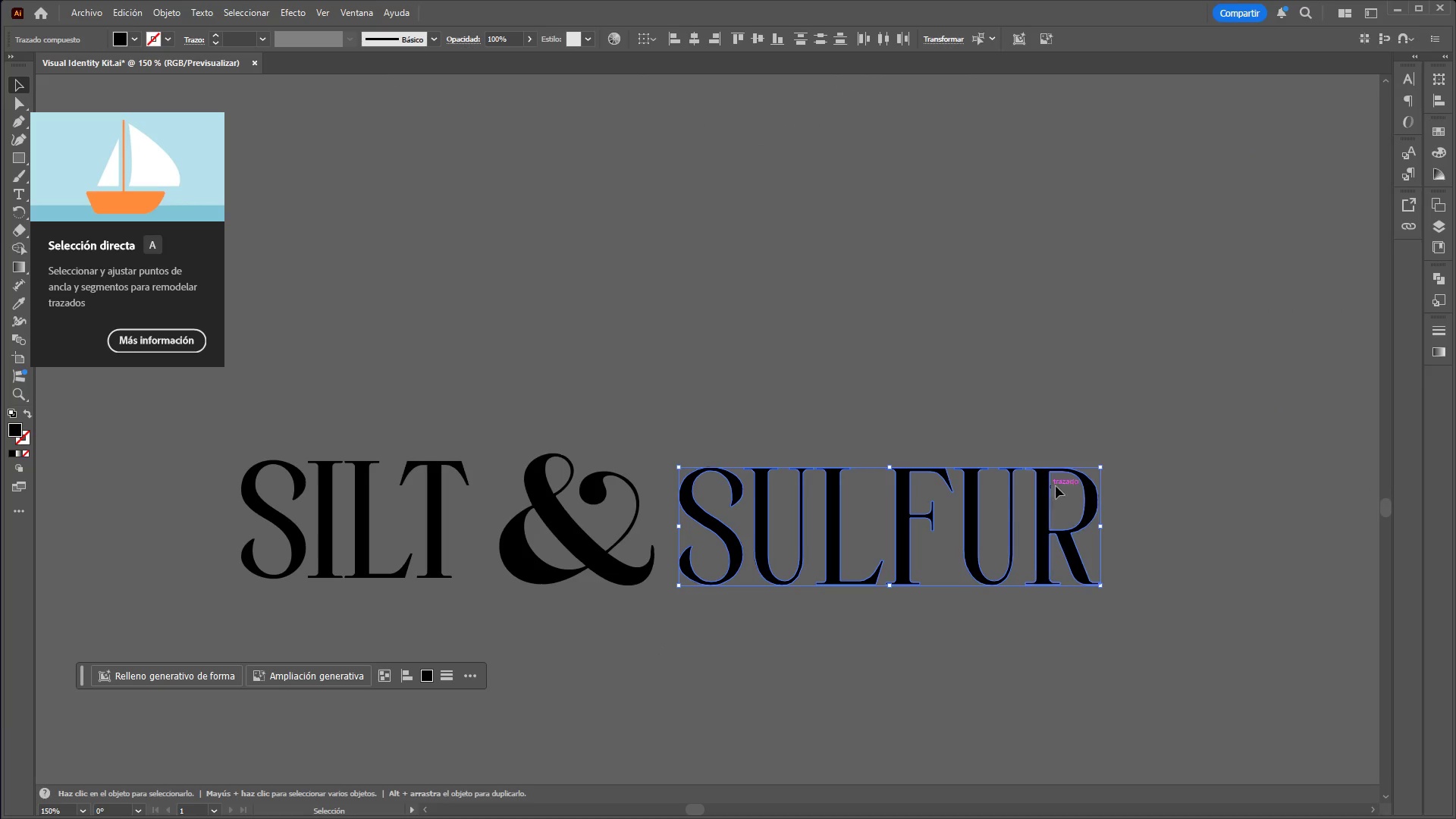 
hold_key(key=ShiftLeft, duration=0.83)
 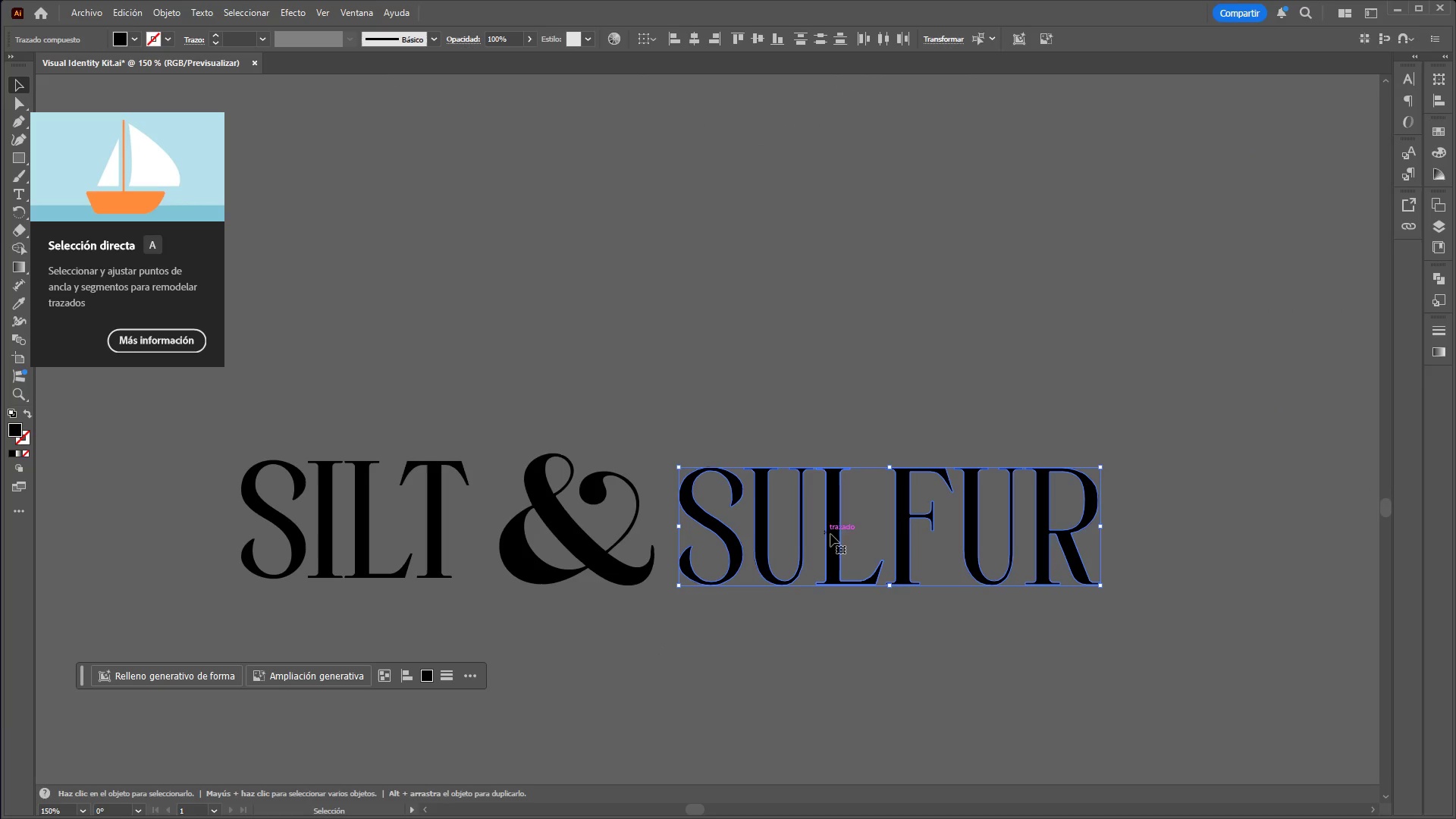 
left_click_drag(start_coordinate=[836, 534], to_coordinate=[828, 535])
 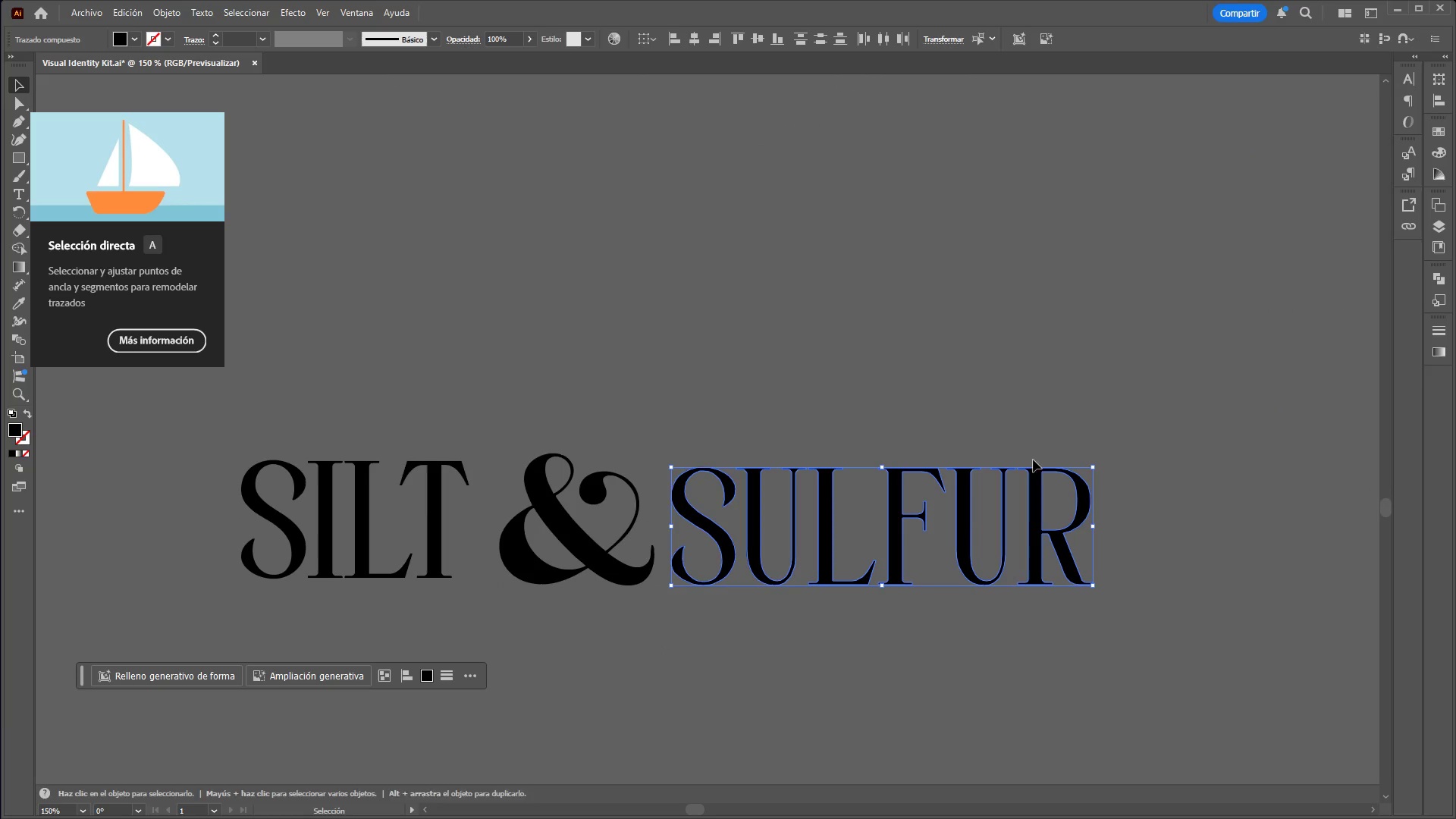 
hold_key(key=ShiftLeft, duration=1.52)
left_click_drag(start_coordinate=[1091, 466], to_coordinate=[1147, 453])
 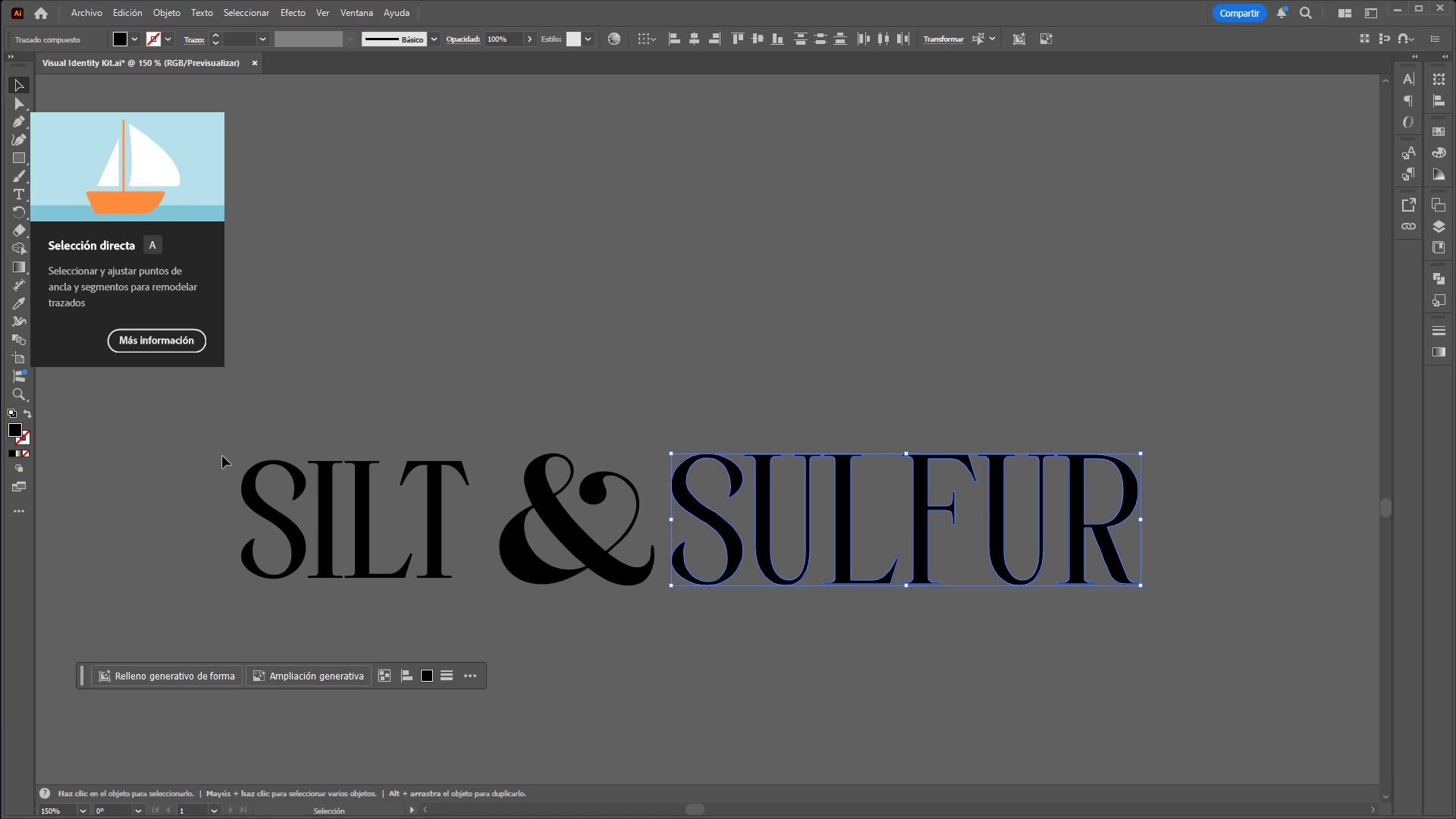 
hold_key(key=ShiftLeft, duration=1.5)
 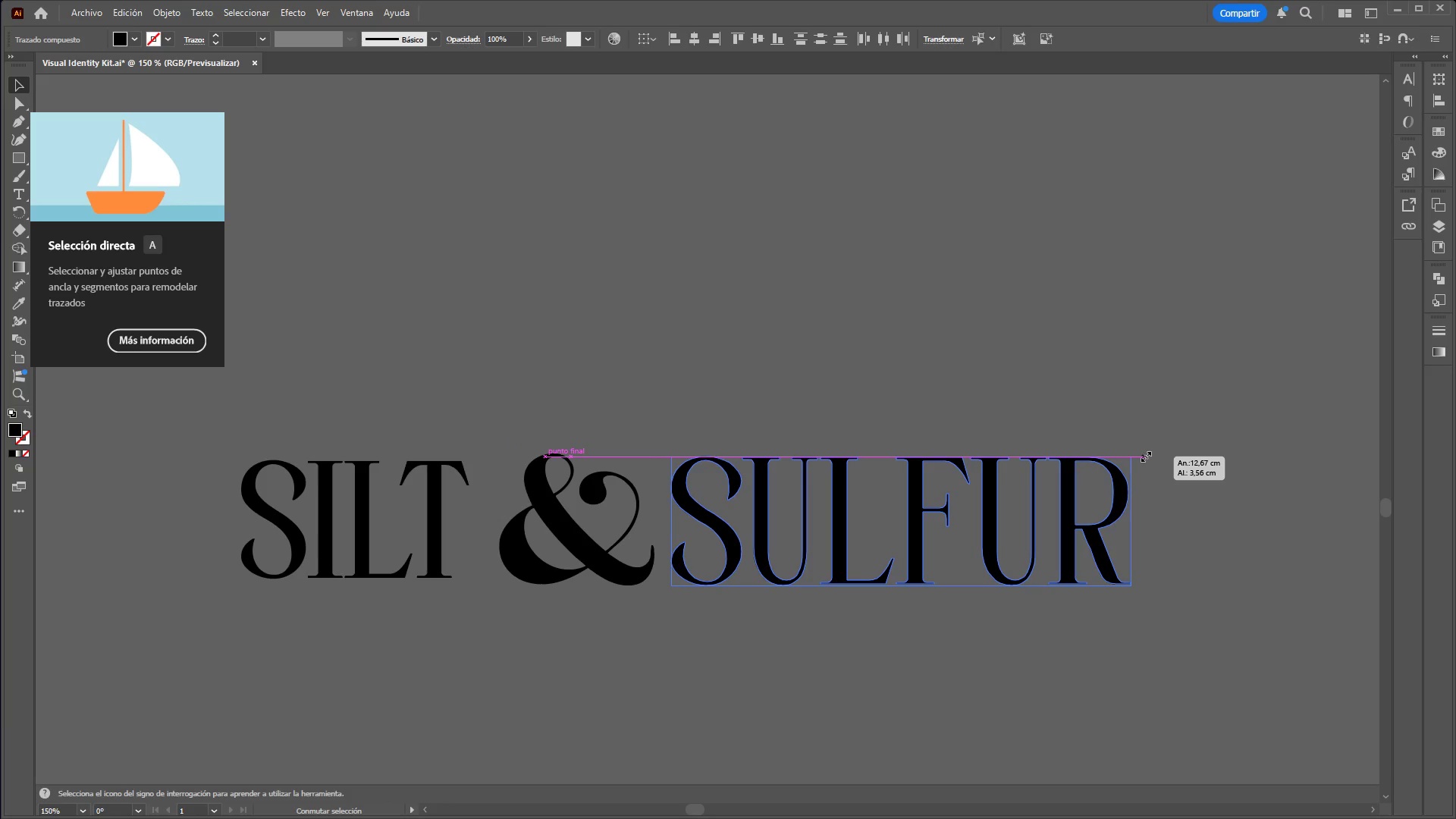 
hold_key(key=ShiftLeft, duration=1.52)
 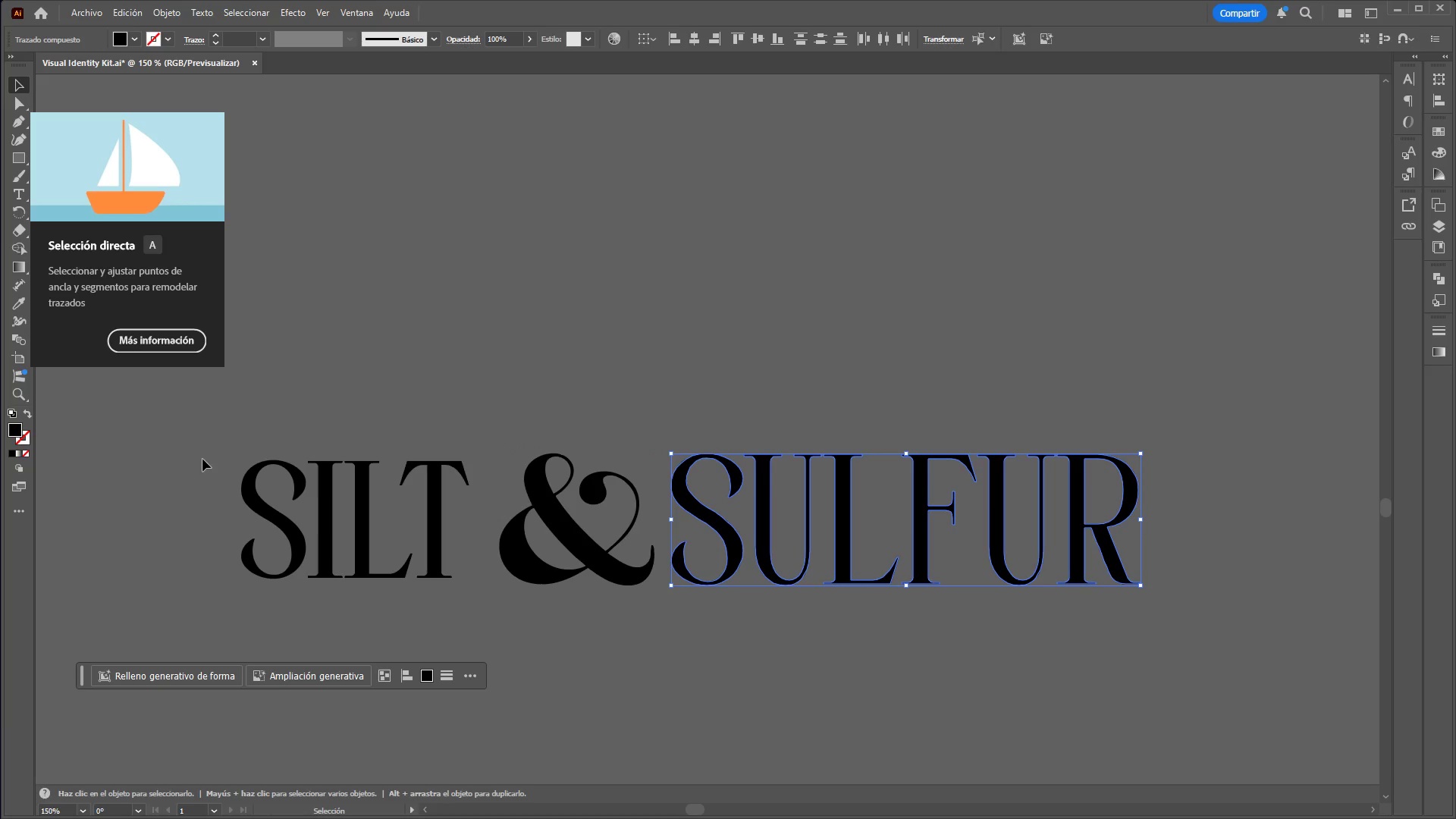 
left_click_drag(start_coordinate=[202, 459], to_coordinate=[450, 620])
 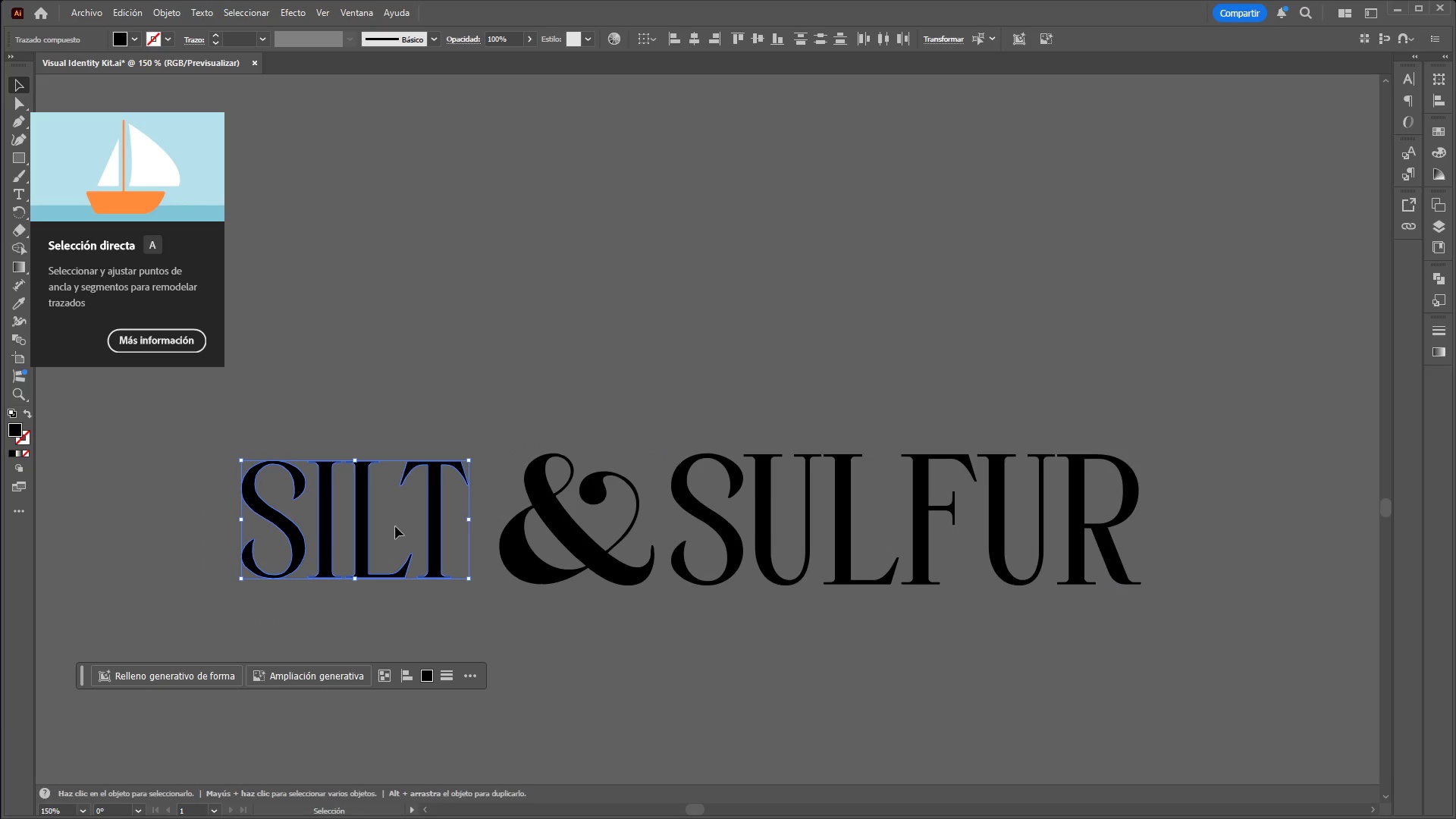 
hold_key(key=ShiftLeft, duration=1.5)
left_click_drag(start_coordinate=[237, 457], to_coordinate=[231, 454])
 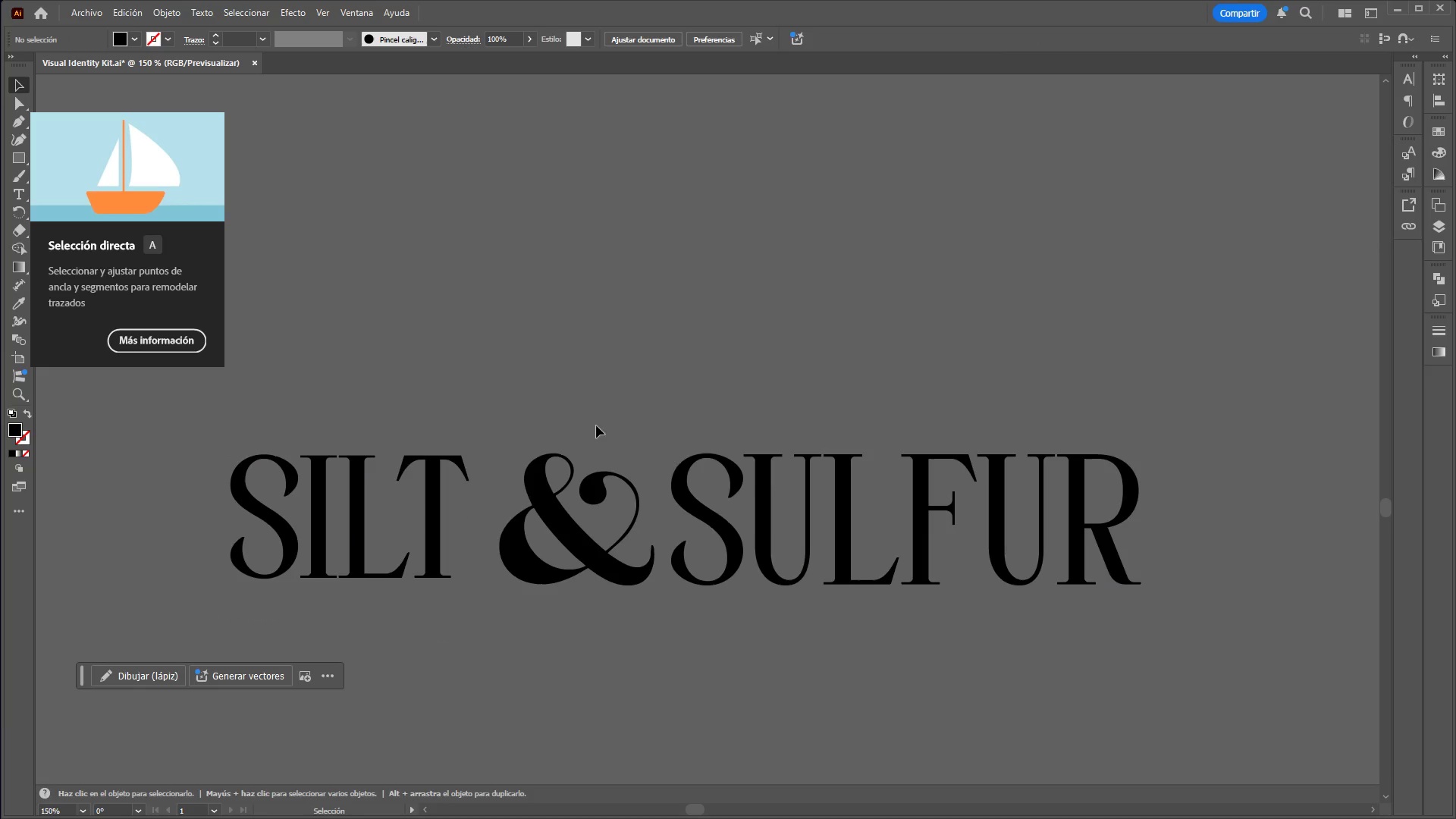 
hold_key(key=ShiftLeft, duration=0.72)
 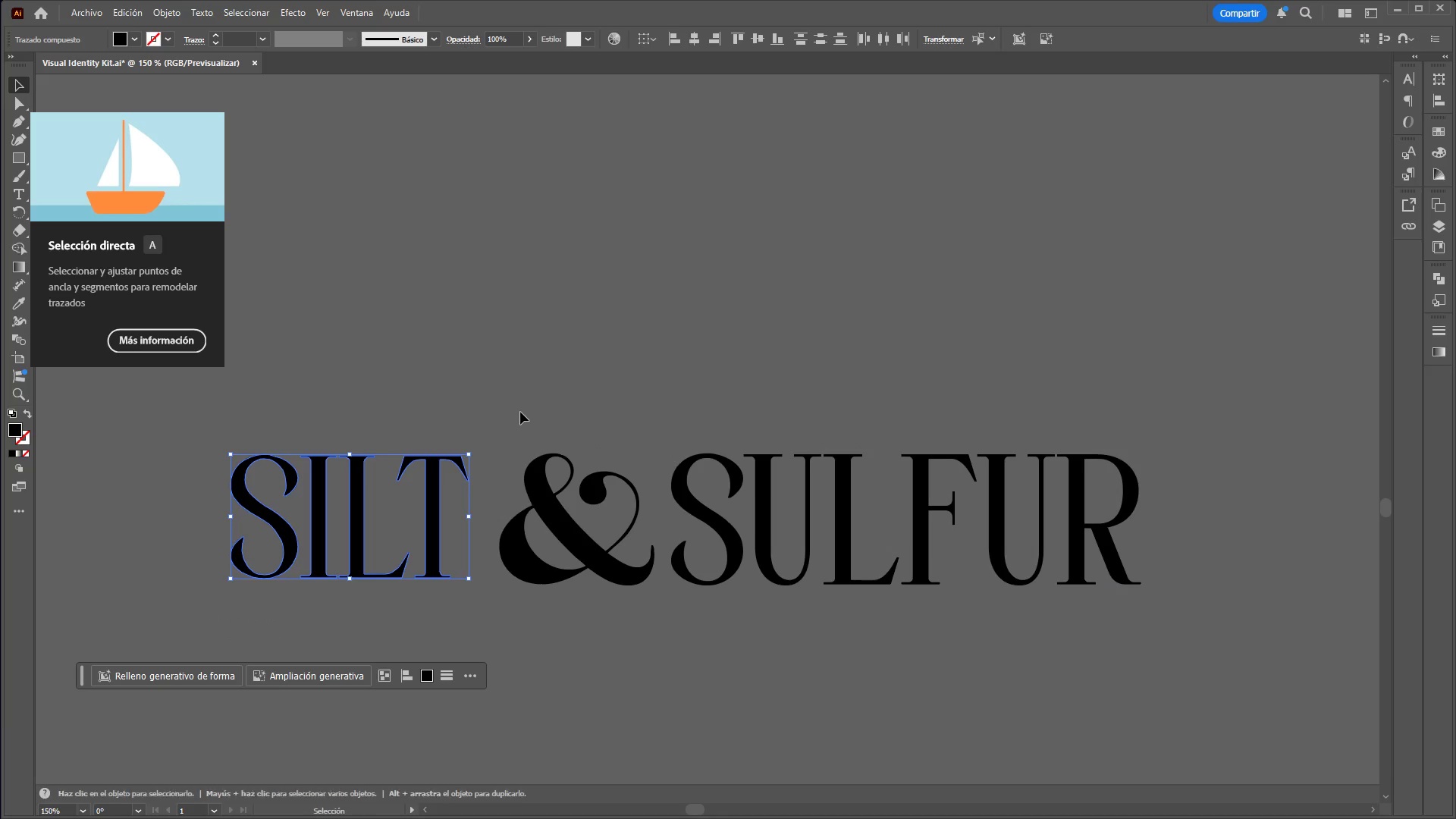 
left_click([520, 412])
 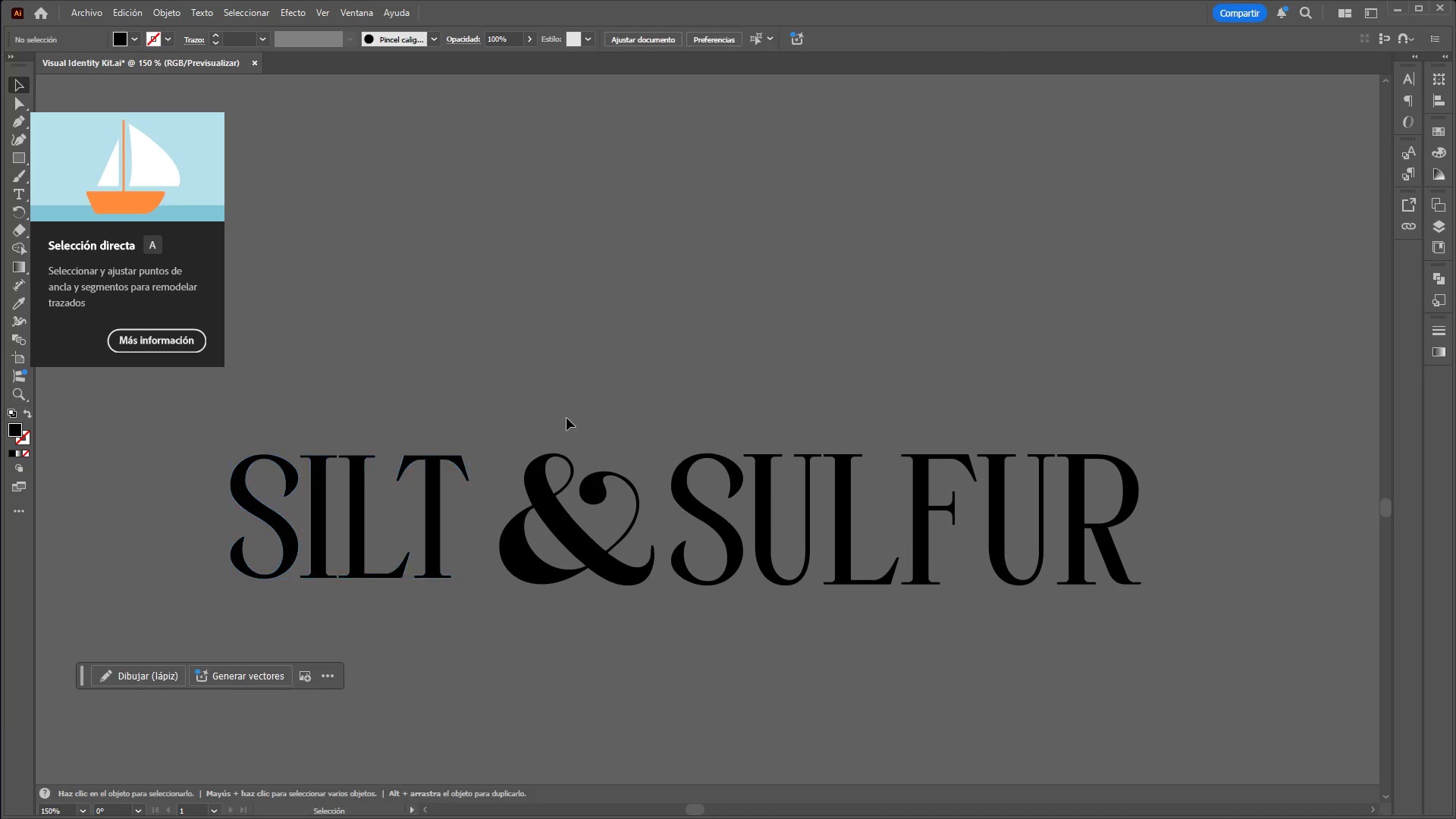 
hold_key(key=ControlLeft, duration=1.12)
 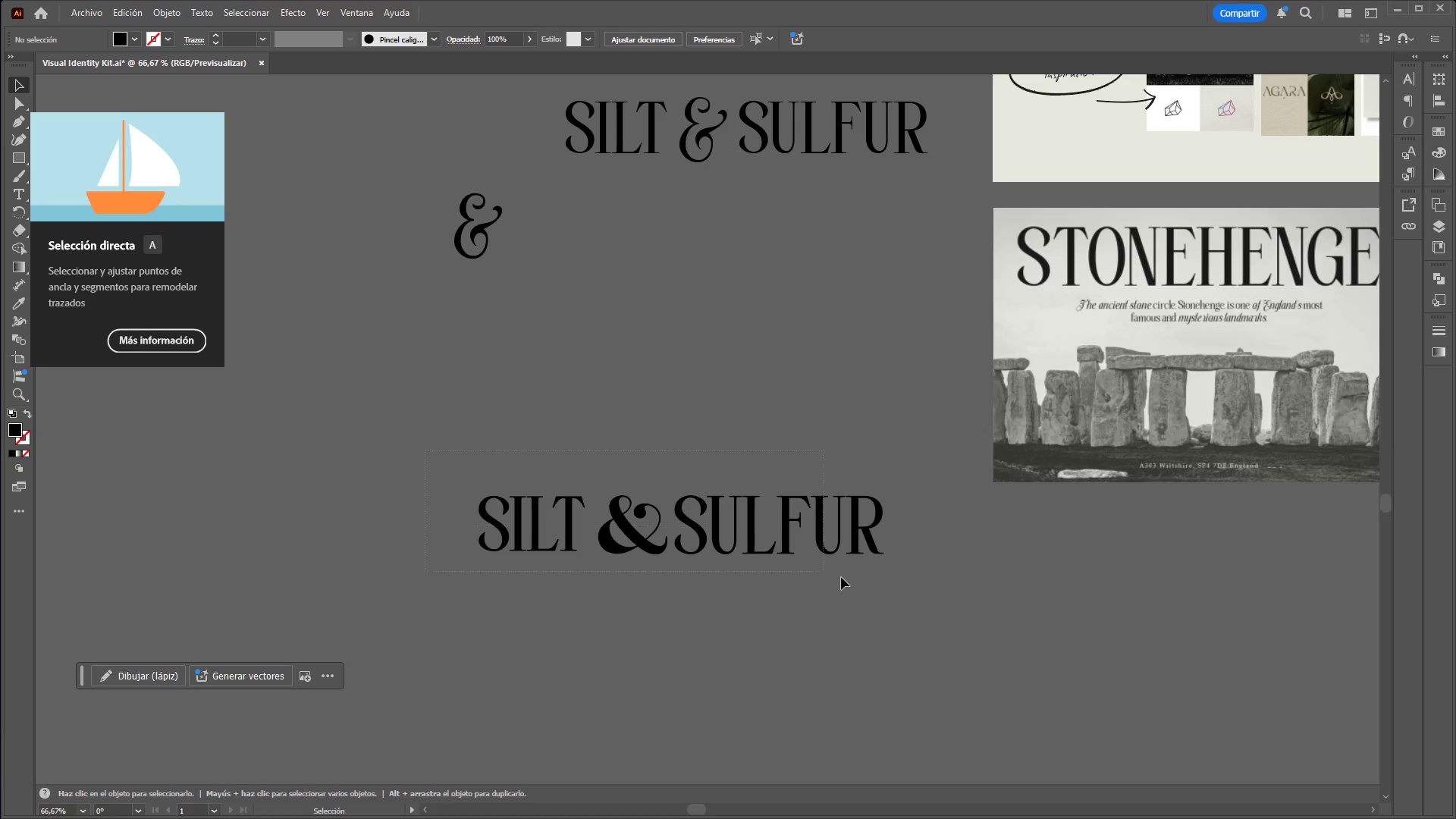 
hold_key(key=AltLeft, duration=1.11)
 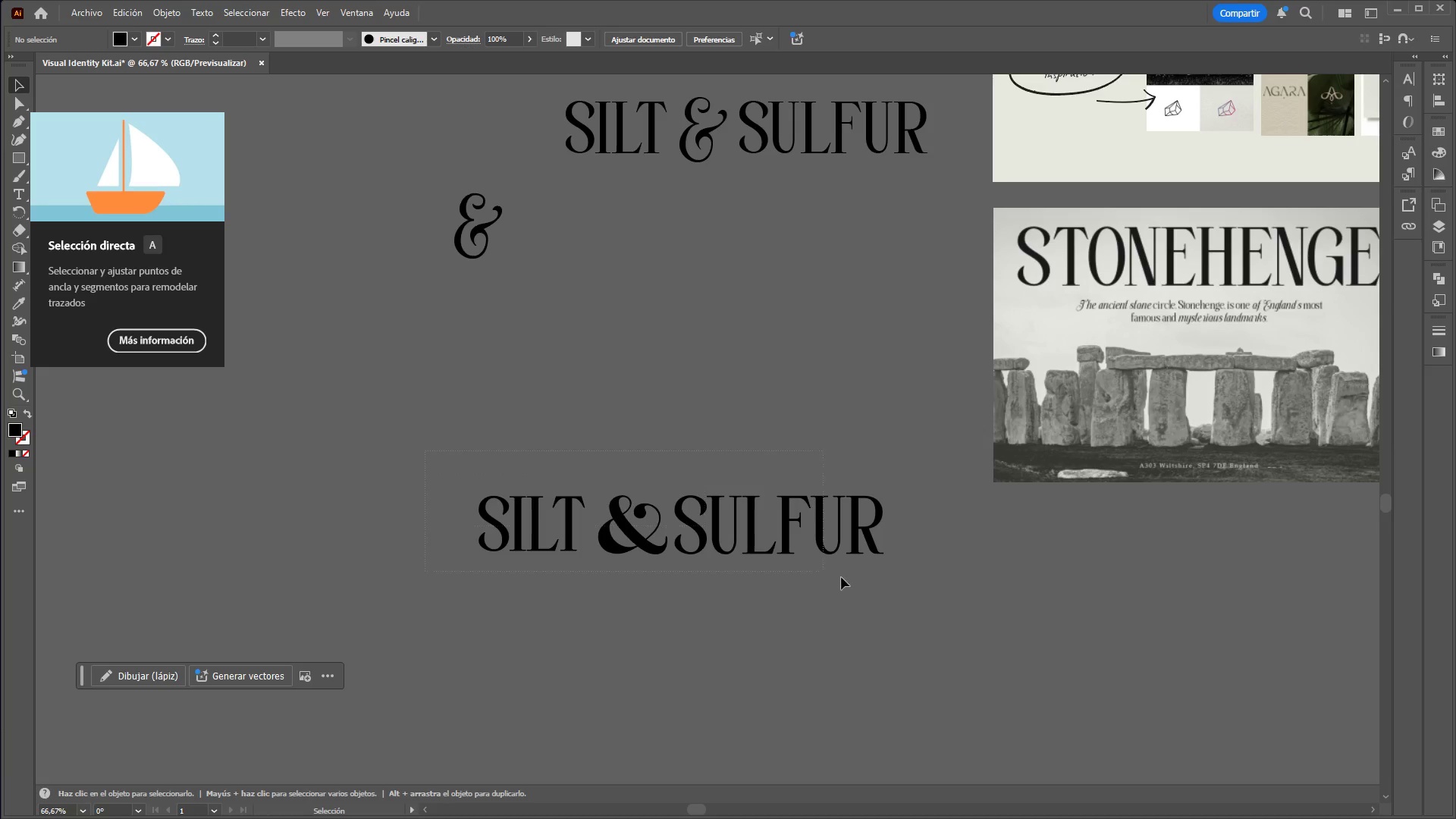 
left_click_drag(start_coordinate=[426, 451], to_coordinate=[937, 613])
 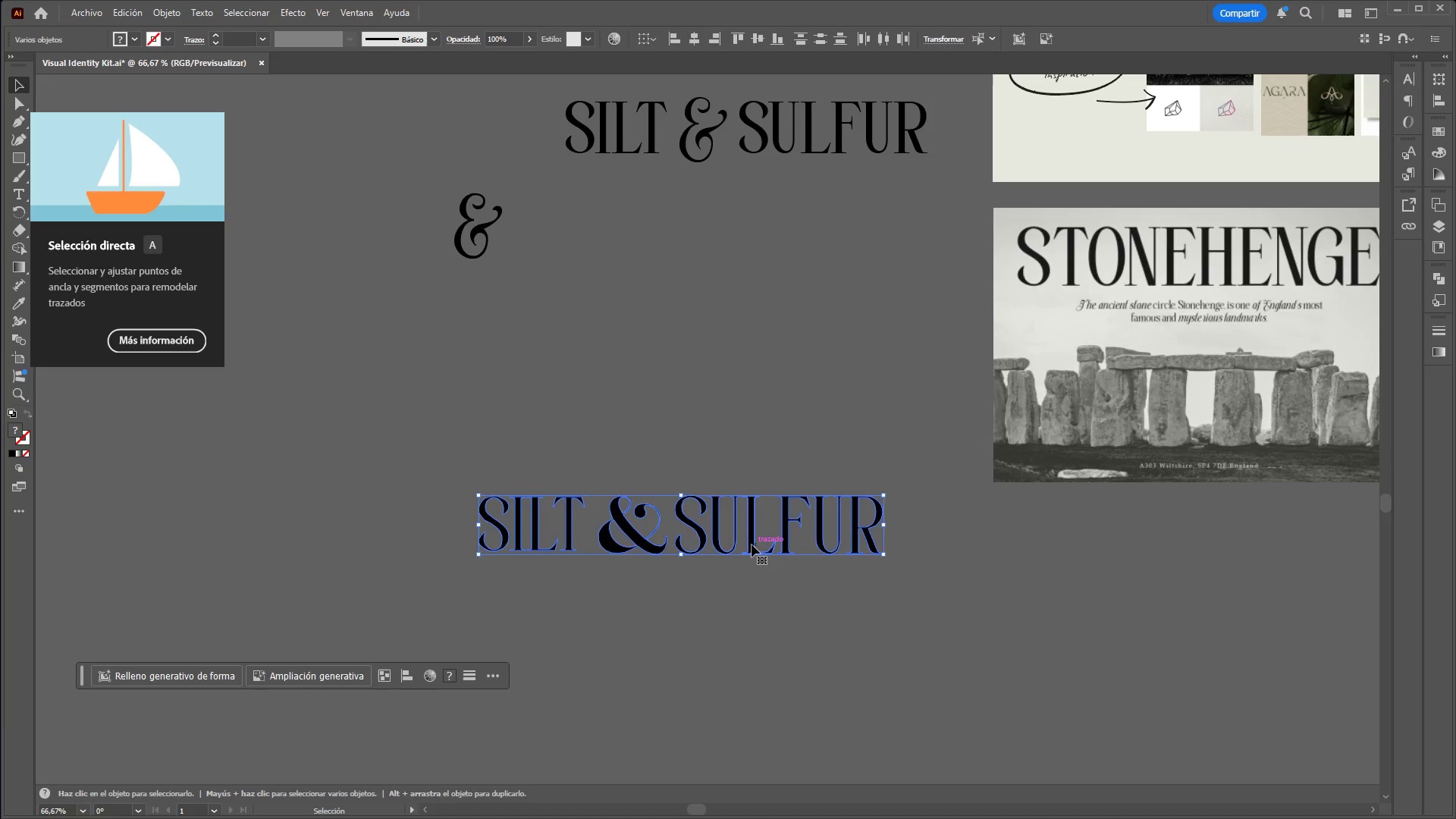 
scroll: coordinate [659, 406], scroll_direction: down, amount: 2.0
 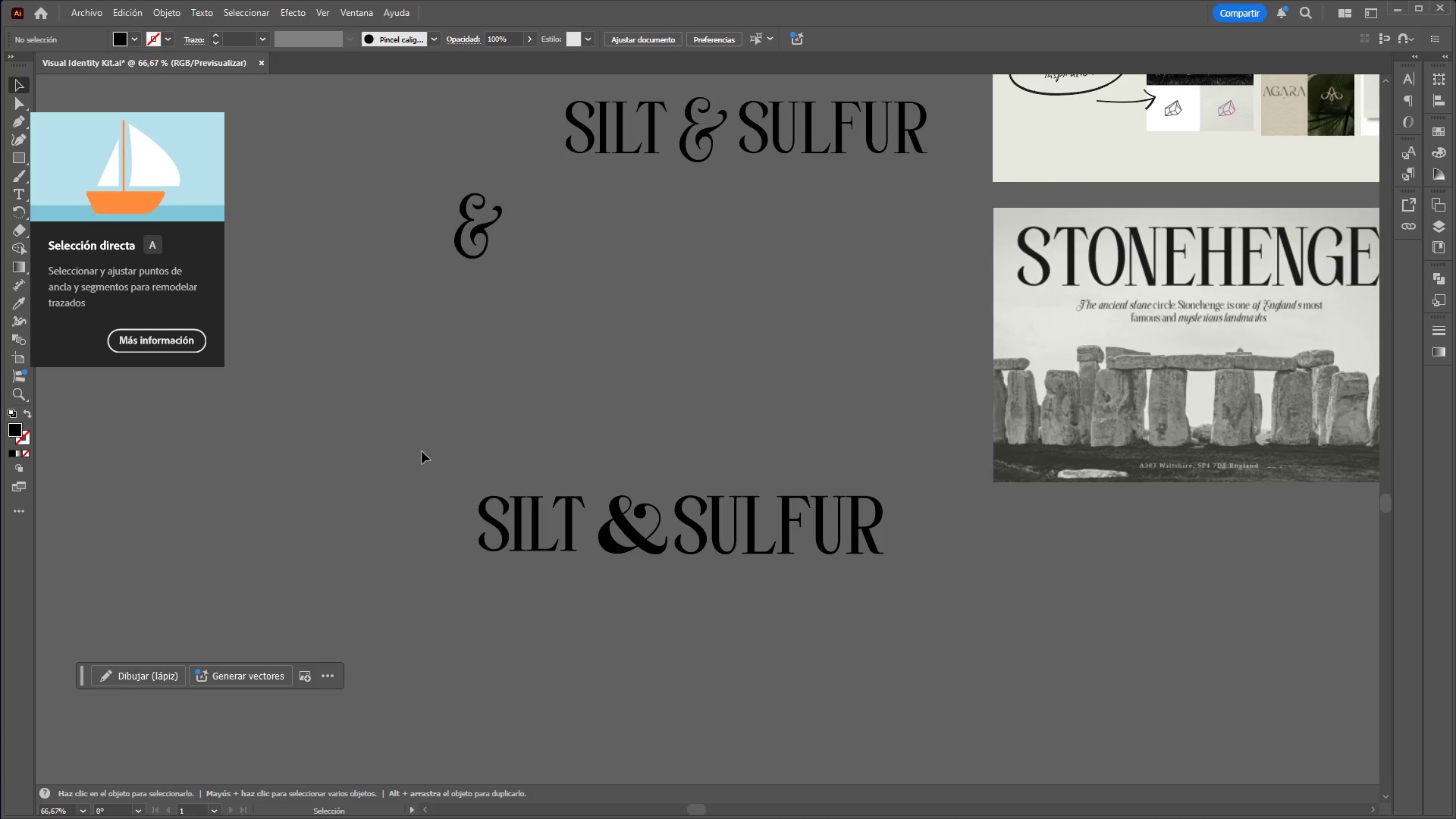 
left_click_drag(start_coordinate=[752, 544], to_coordinate=[804, 273])
 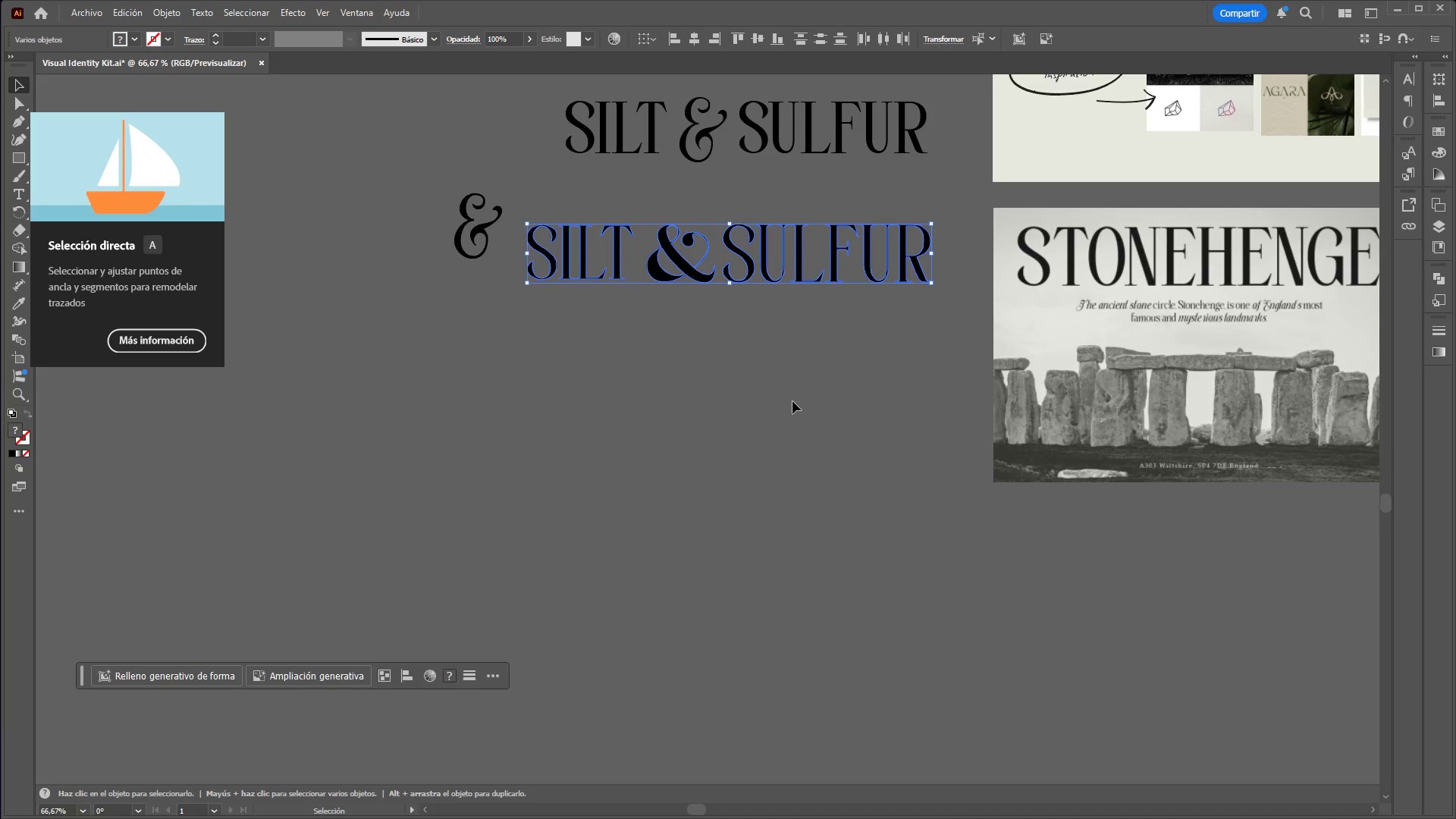 
left_click([792, 401])
 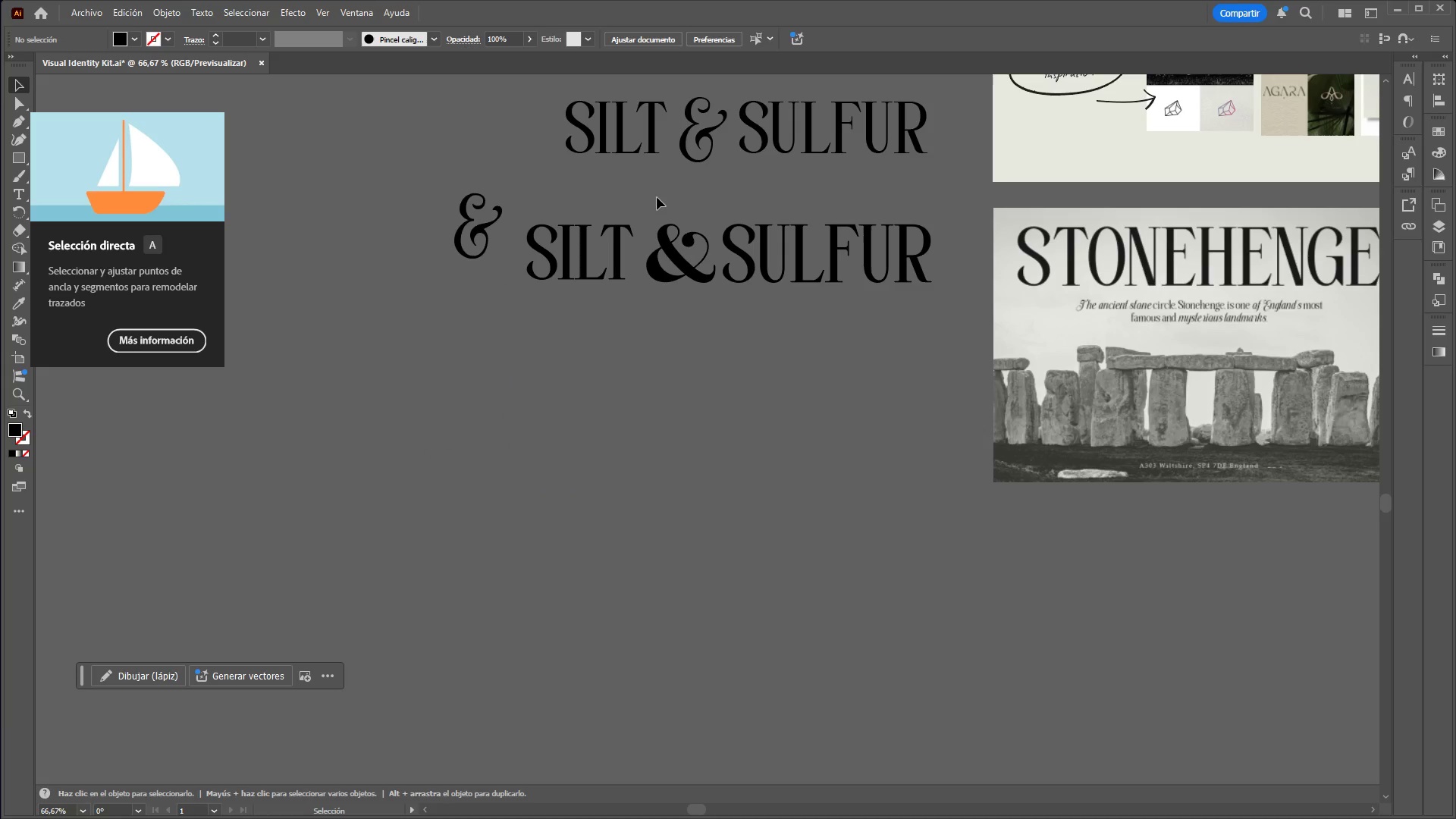 
left_click_drag(start_coordinate=[654, 193], to_coordinate=[682, 337])
 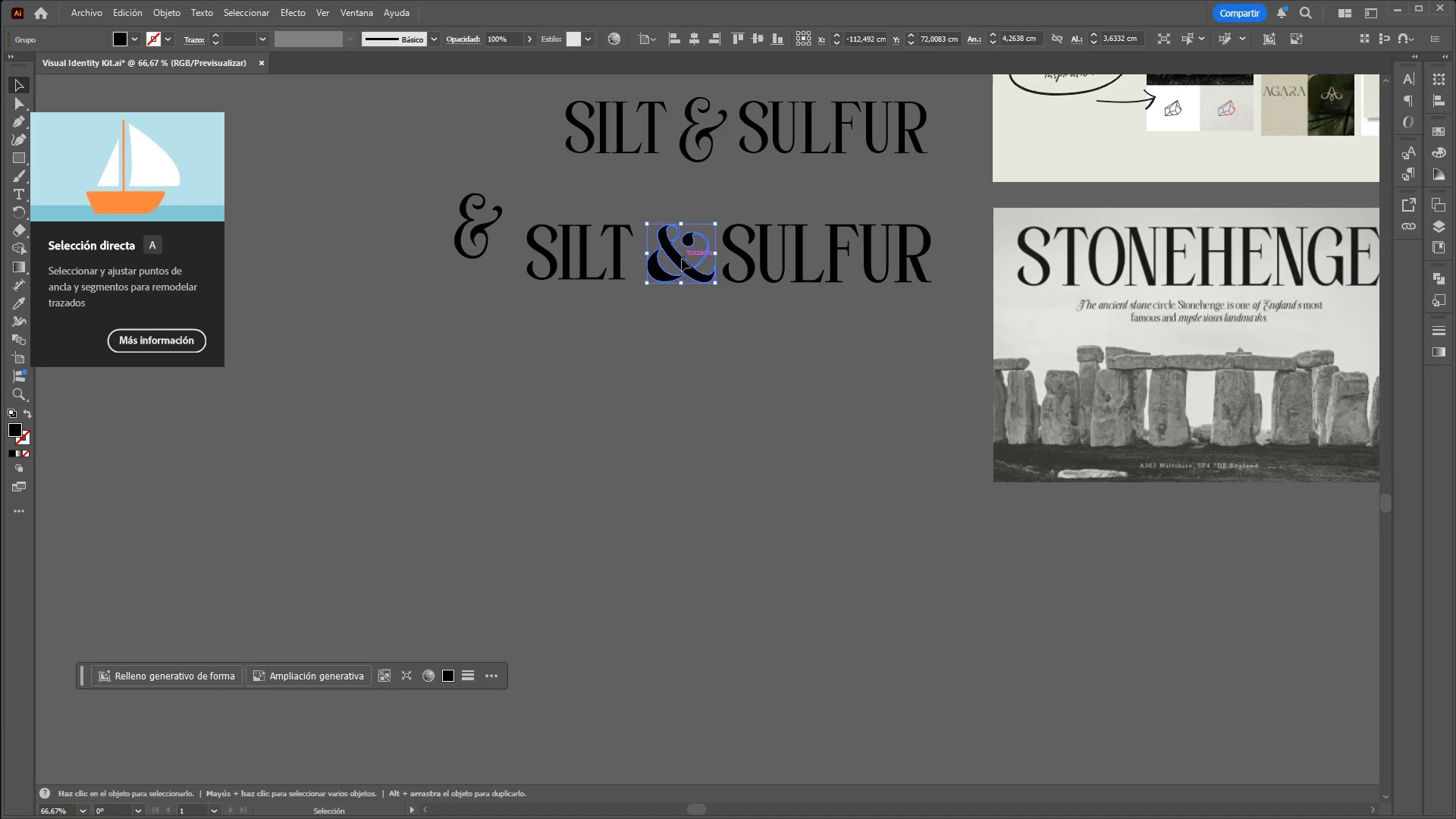 
left_click_drag(start_coordinate=[682, 259], to_coordinate=[664, 514])
 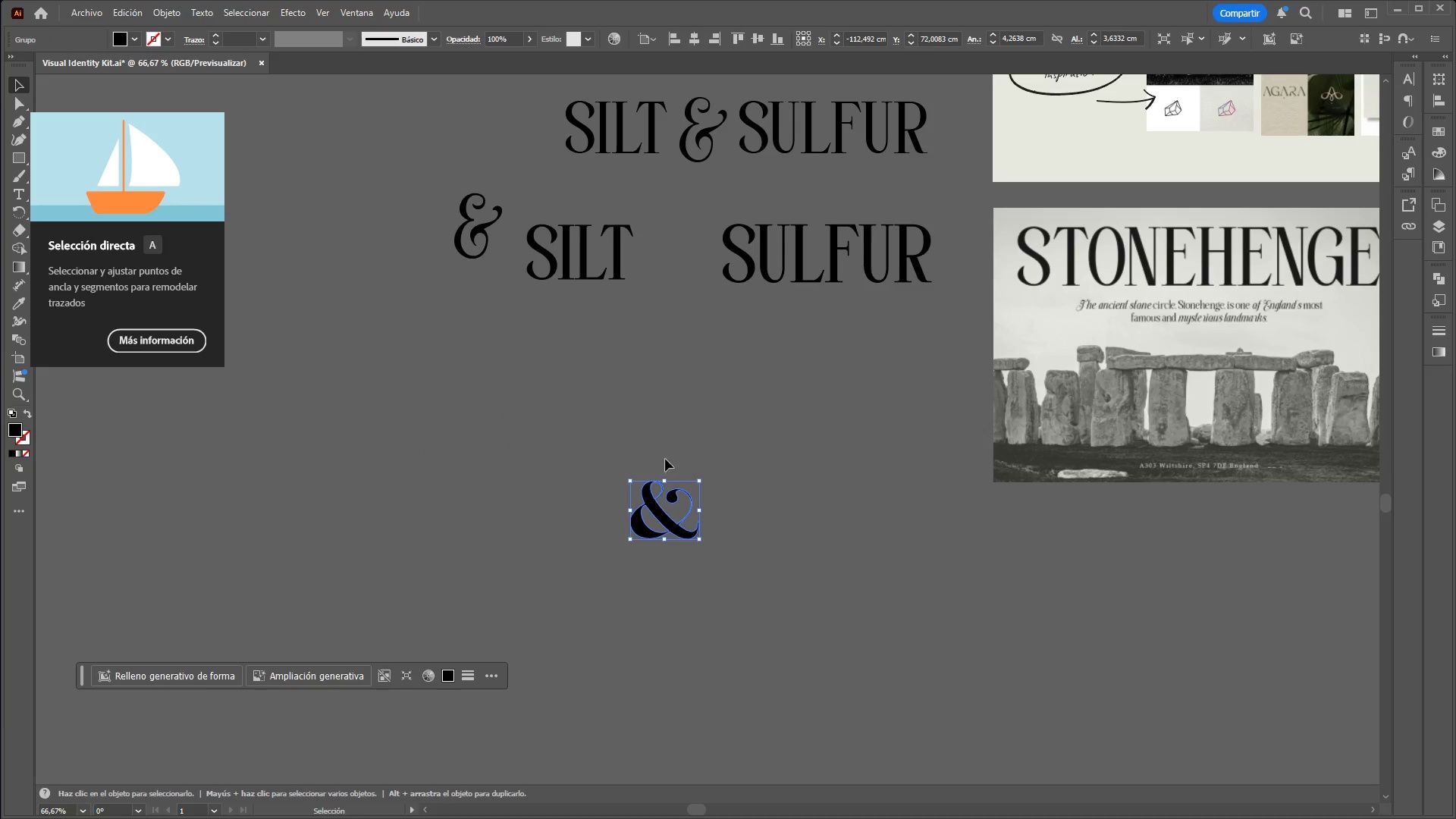 
left_click([665, 459])
 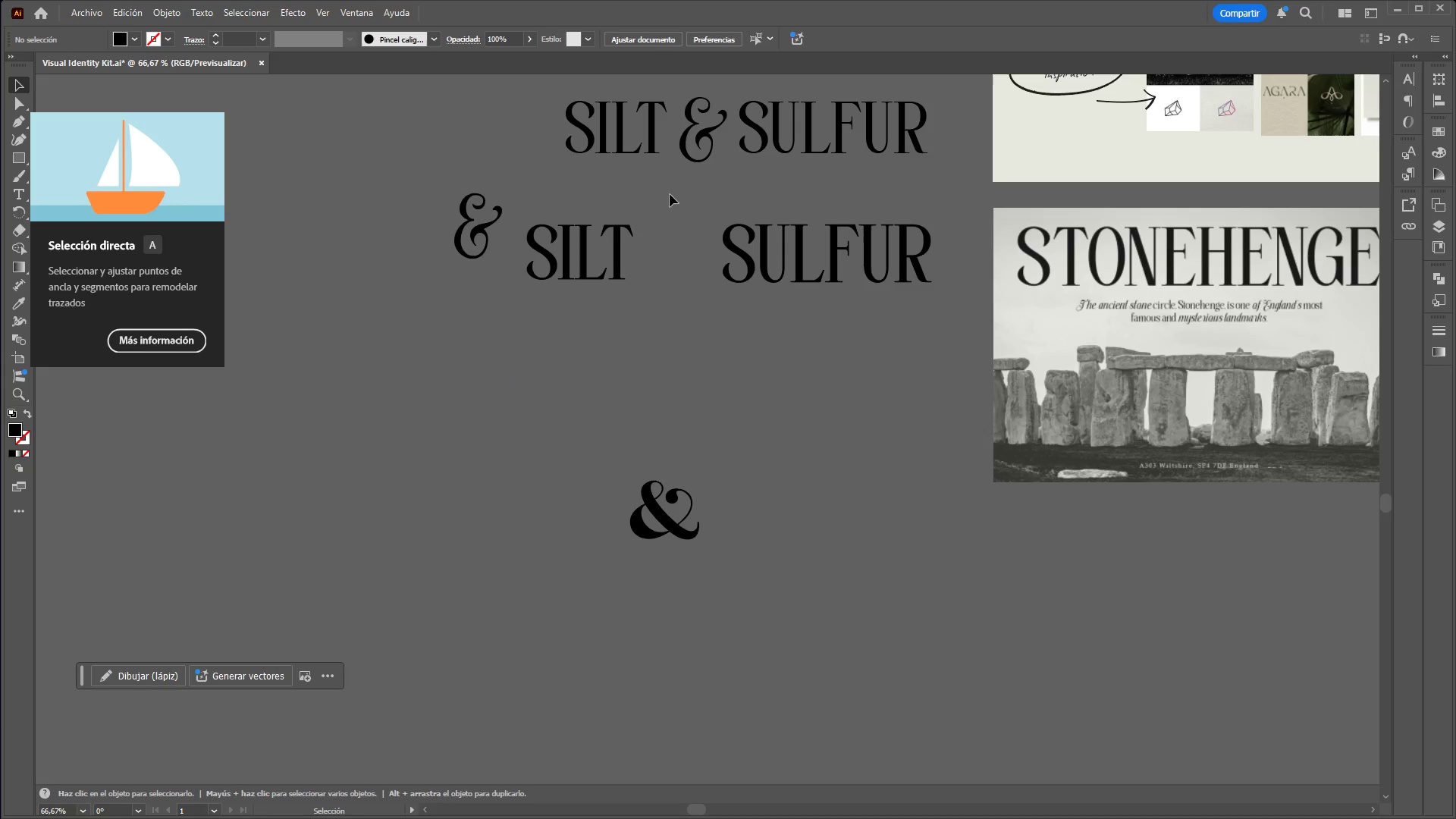 
hold_key(key=ControlLeft, duration=0.52)
hold_key(key=AltLeft, duration=0.48)
scroll: coordinate [643, 193], scroll_direction: up, amount: 1.0
 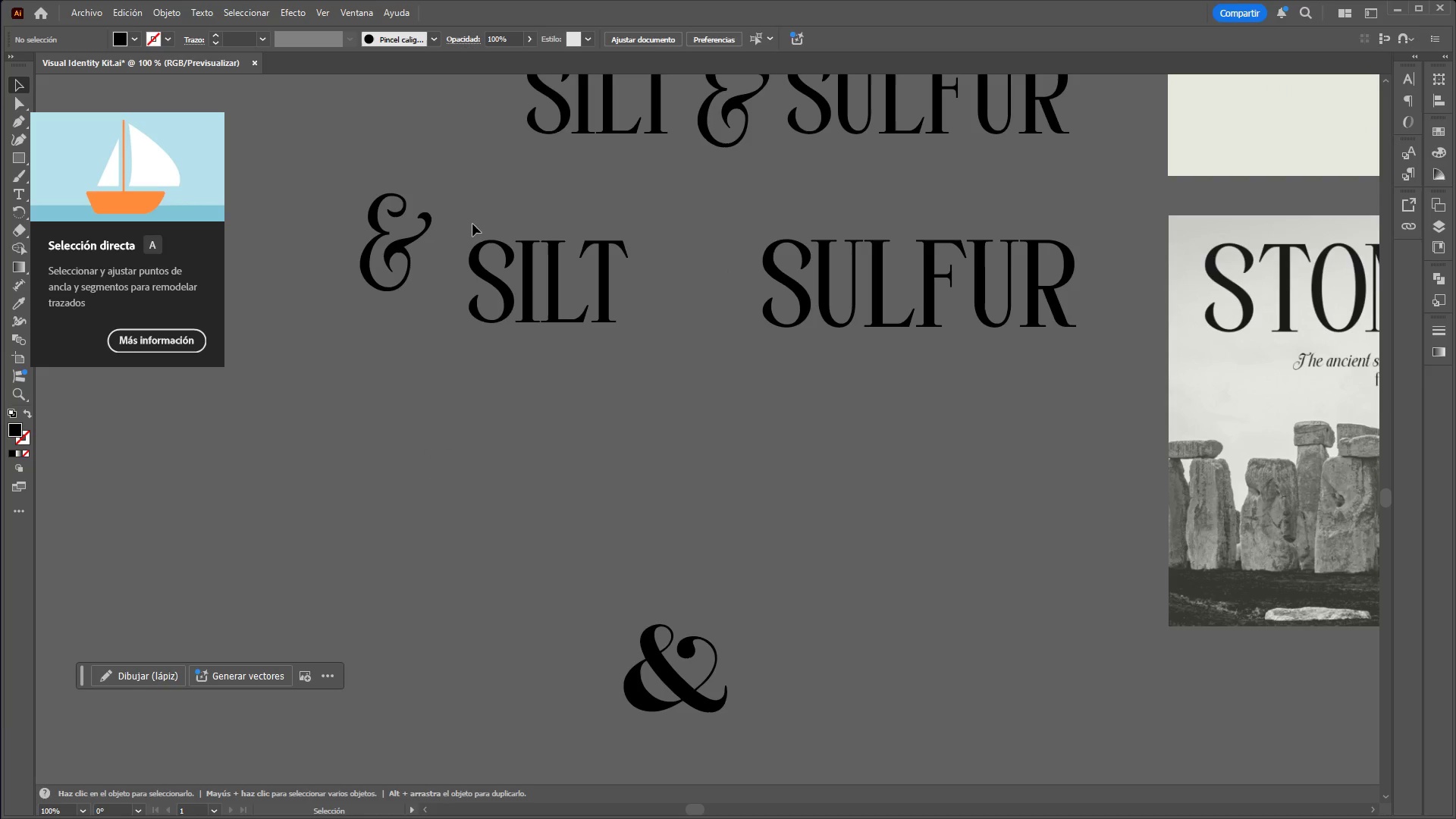 
left_click_drag(start_coordinate=[466, 224], to_coordinate=[611, 373])
 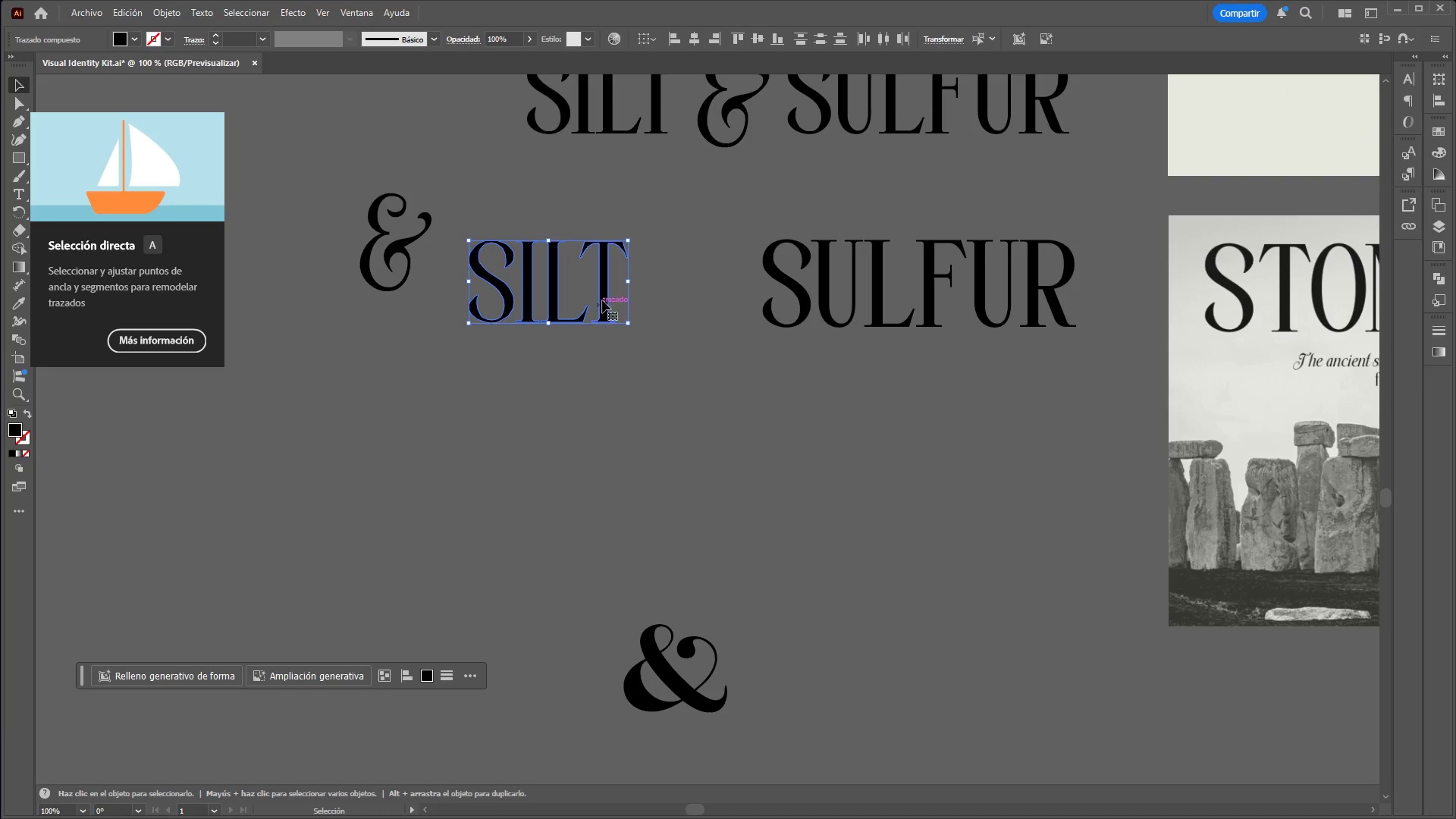 
left_click_drag(start_coordinate=[602, 298], to_coordinate=[623, 299])
 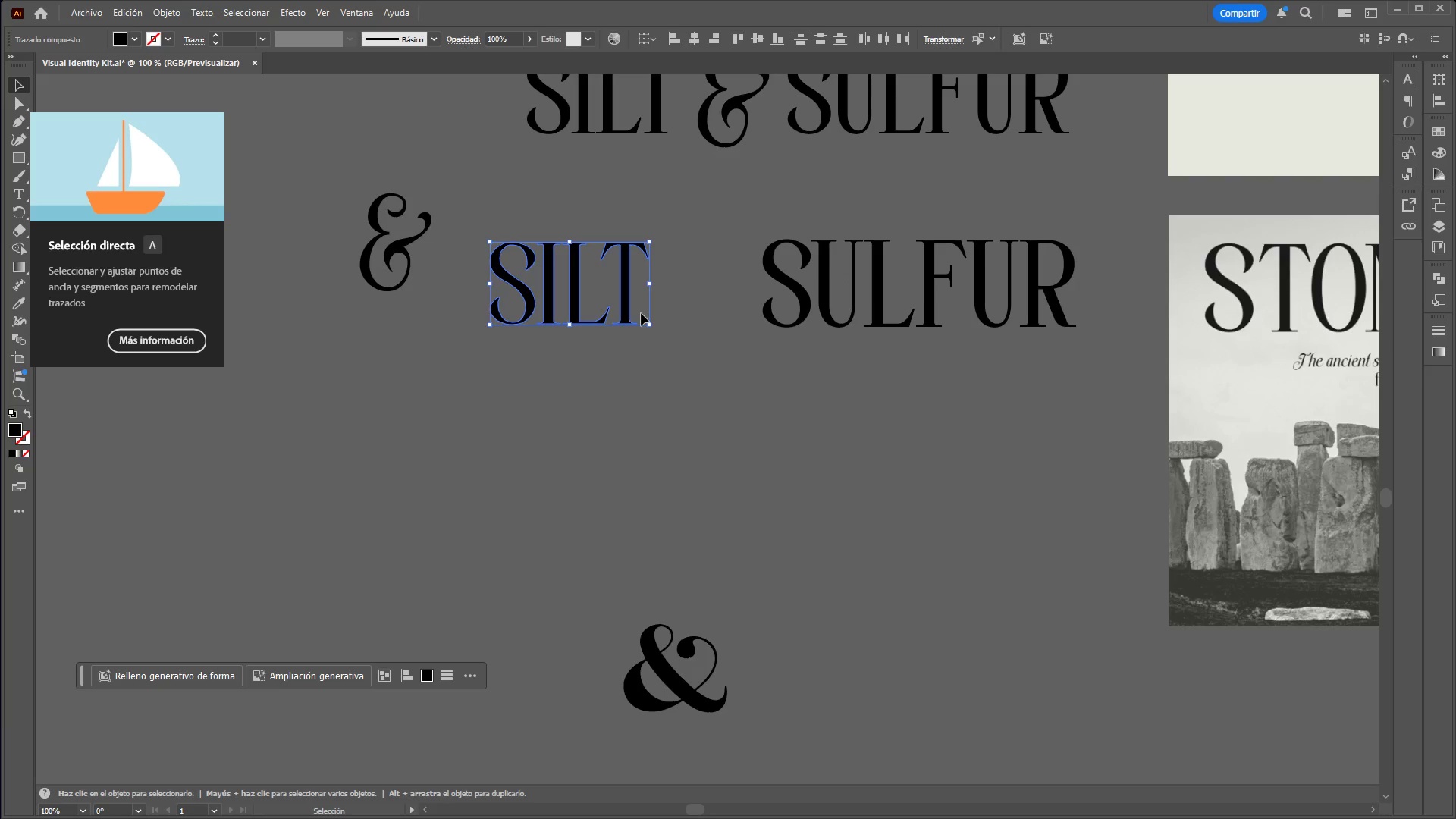 
hold_key(key=ShiftLeft, duration=1.5)
left_click_drag(start_coordinate=[648, 326], to_coordinate=[664, 338])
 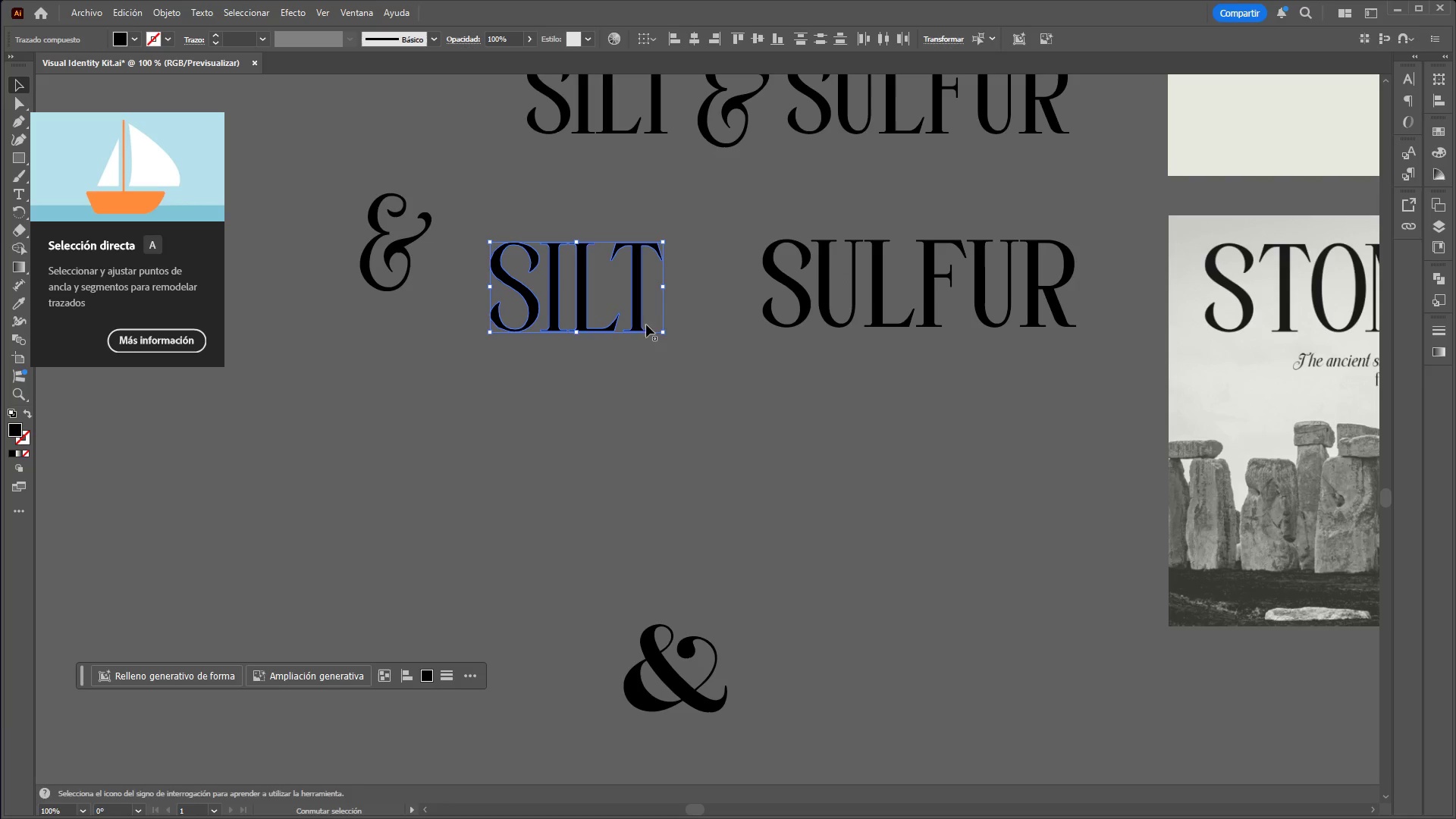 
key(Shift+ShiftLeft)
 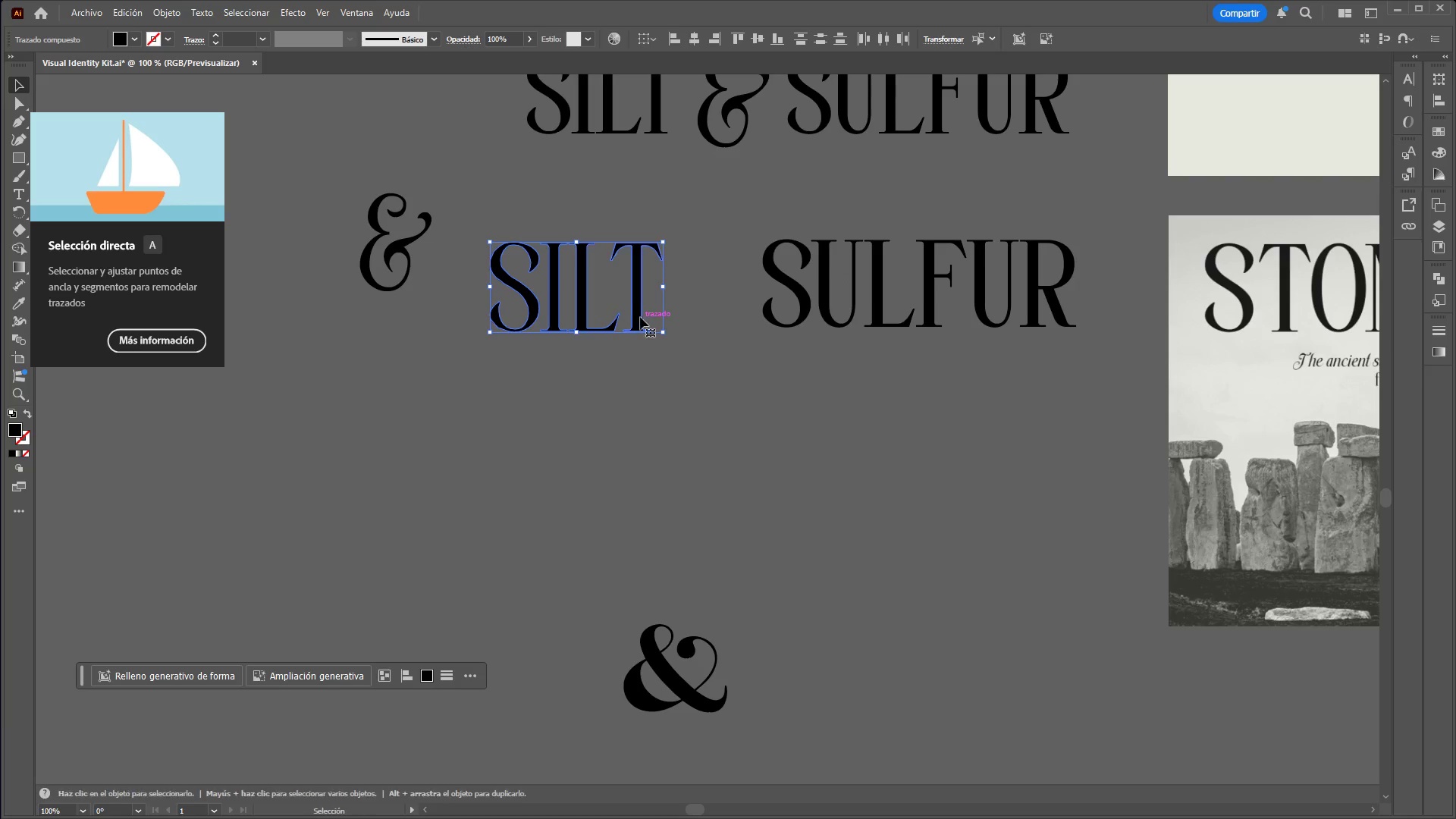 
left_click_drag(start_coordinate=[636, 312], to_coordinate=[659, 306])
 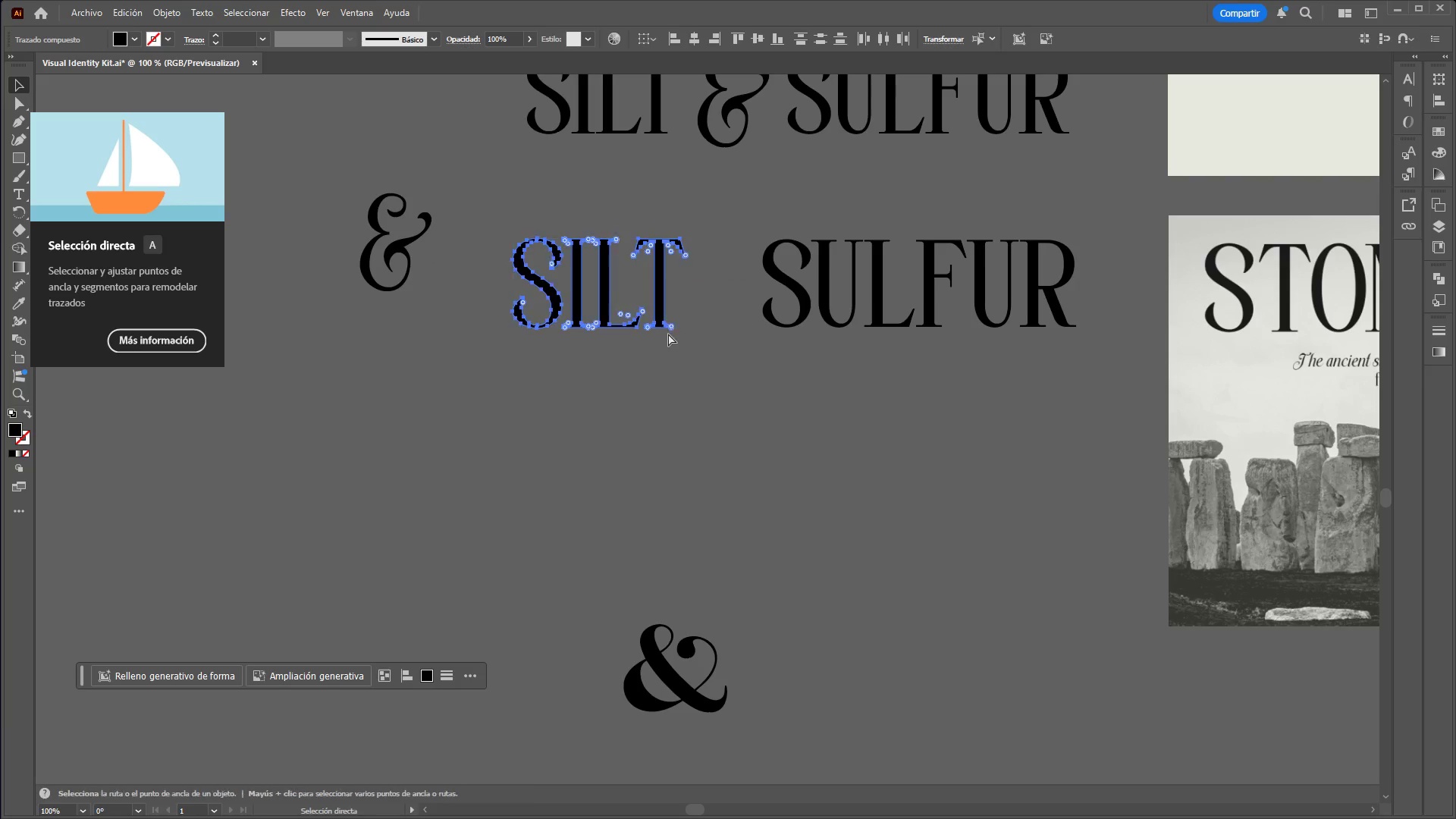 
key(Control+Z)
 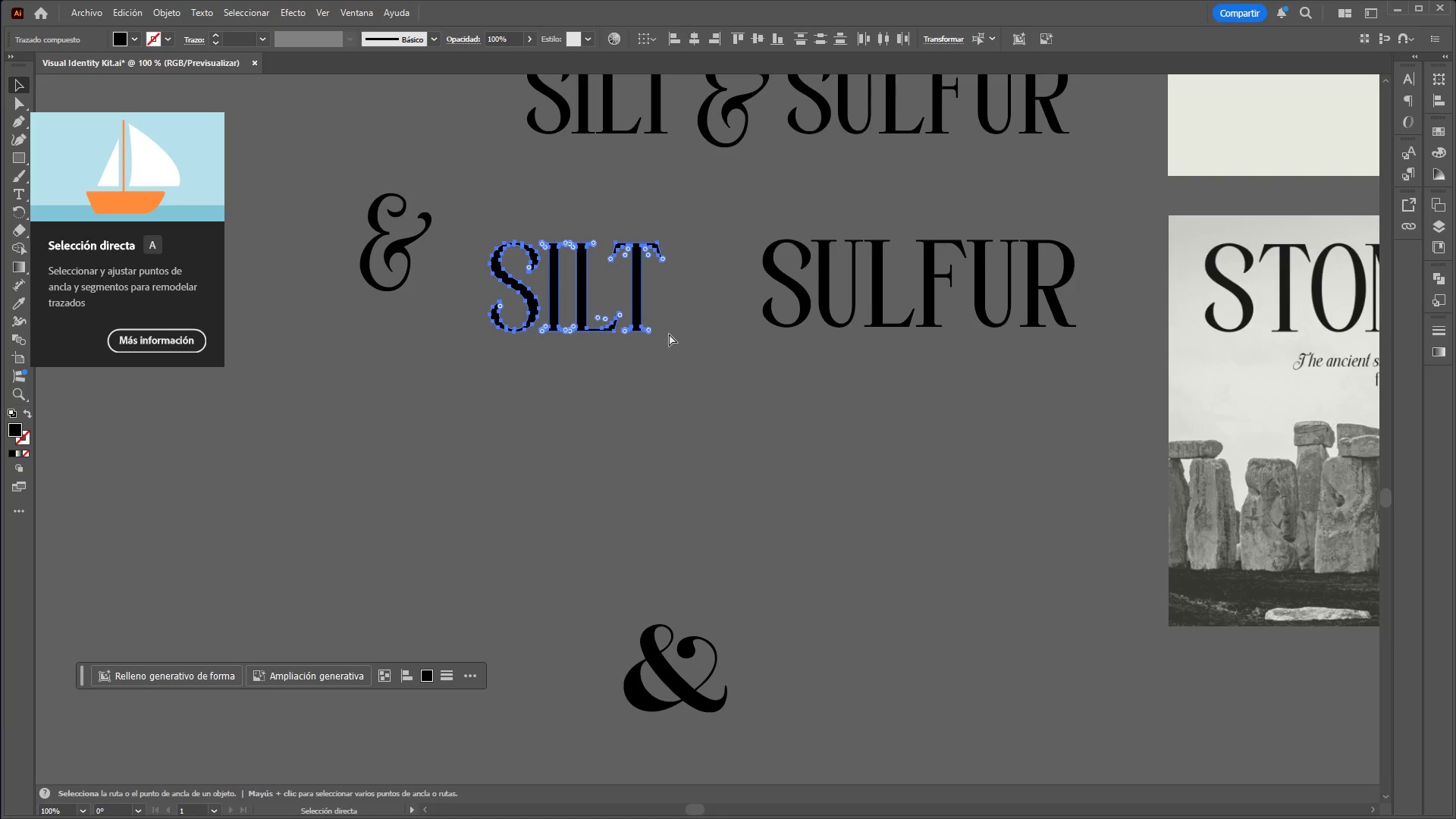 
key(Control+Z)
 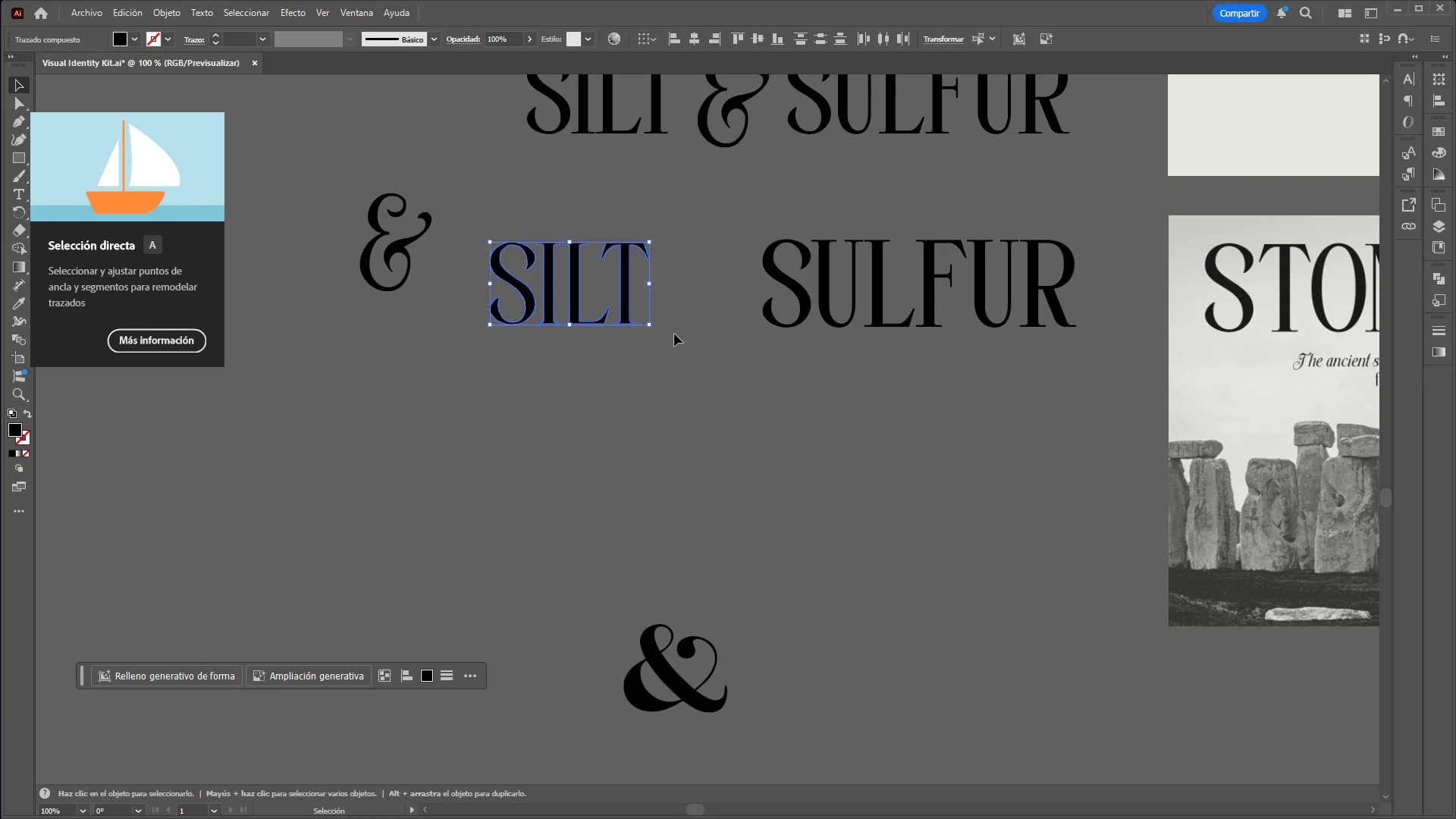 
left_click([674, 334])
 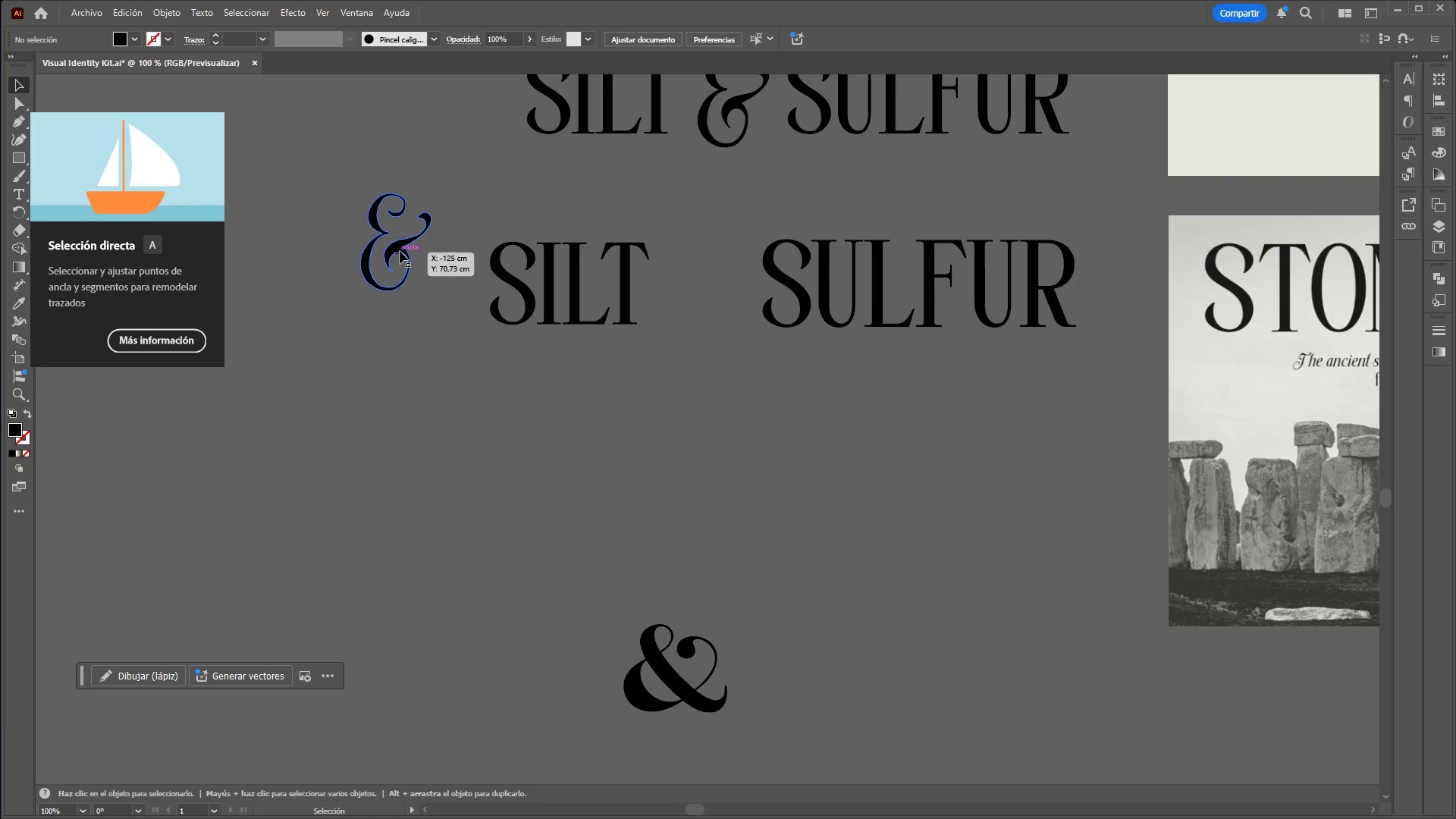 
left_click_drag(start_coordinate=[400, 251], to_coordinate=[704, 290])
 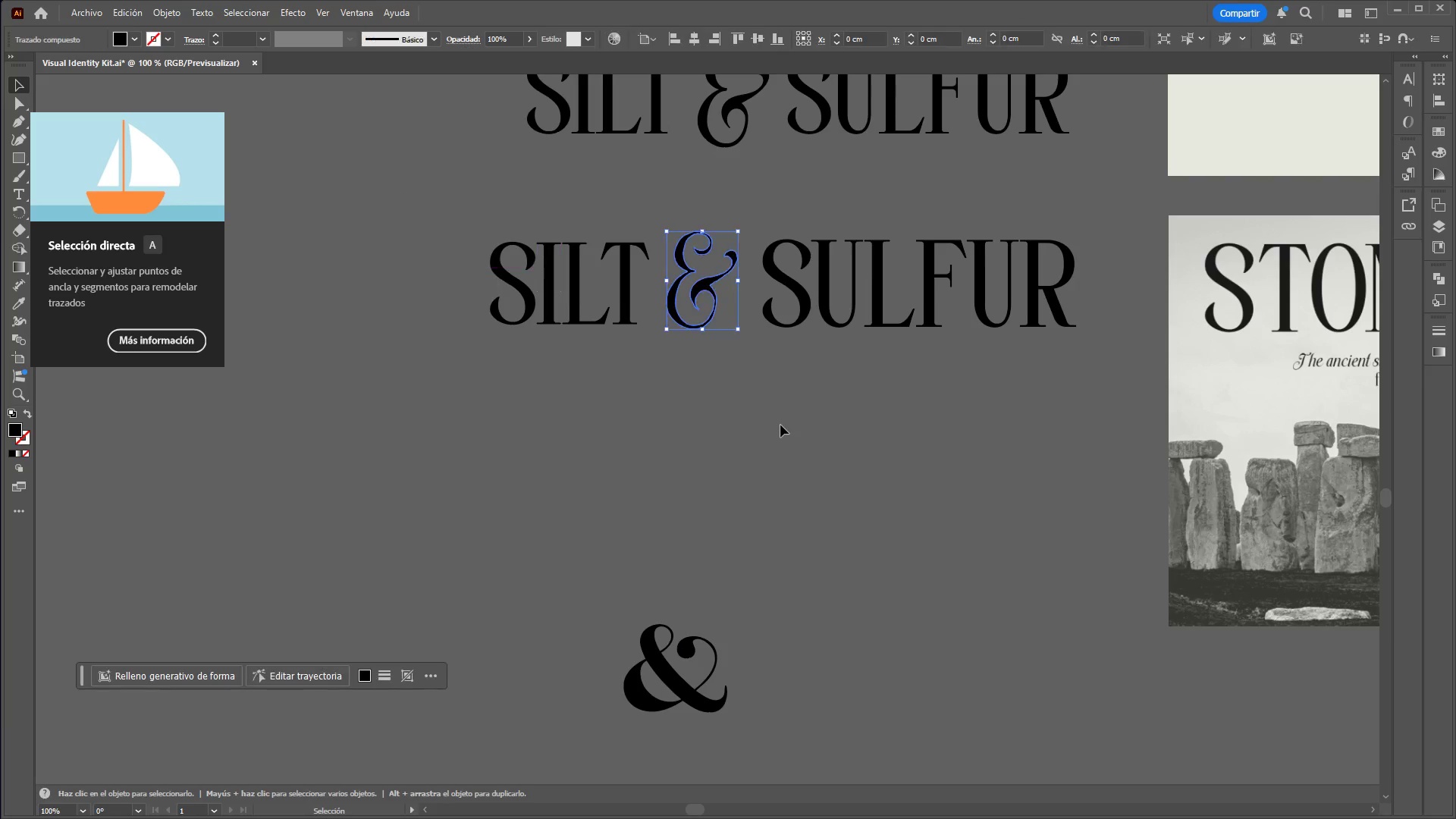 
left_click([780, 425])
 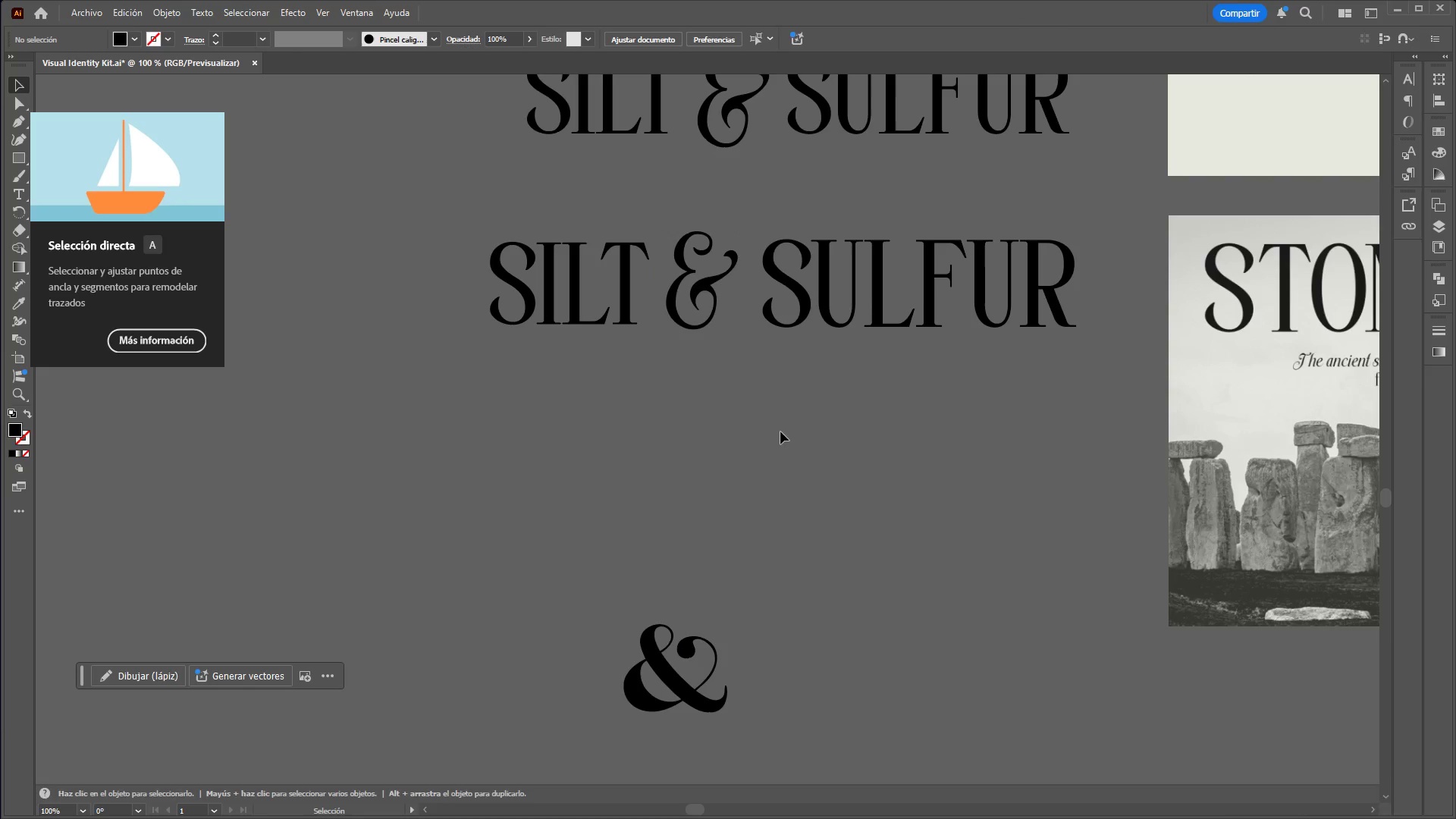 
hold_key(key=ControlLeft, duration=1.28)
hold_key(key=AltLeft, duration=1.28)
scroll: coordinate [780, 439], scroll_direction: down, amount: 2.0
 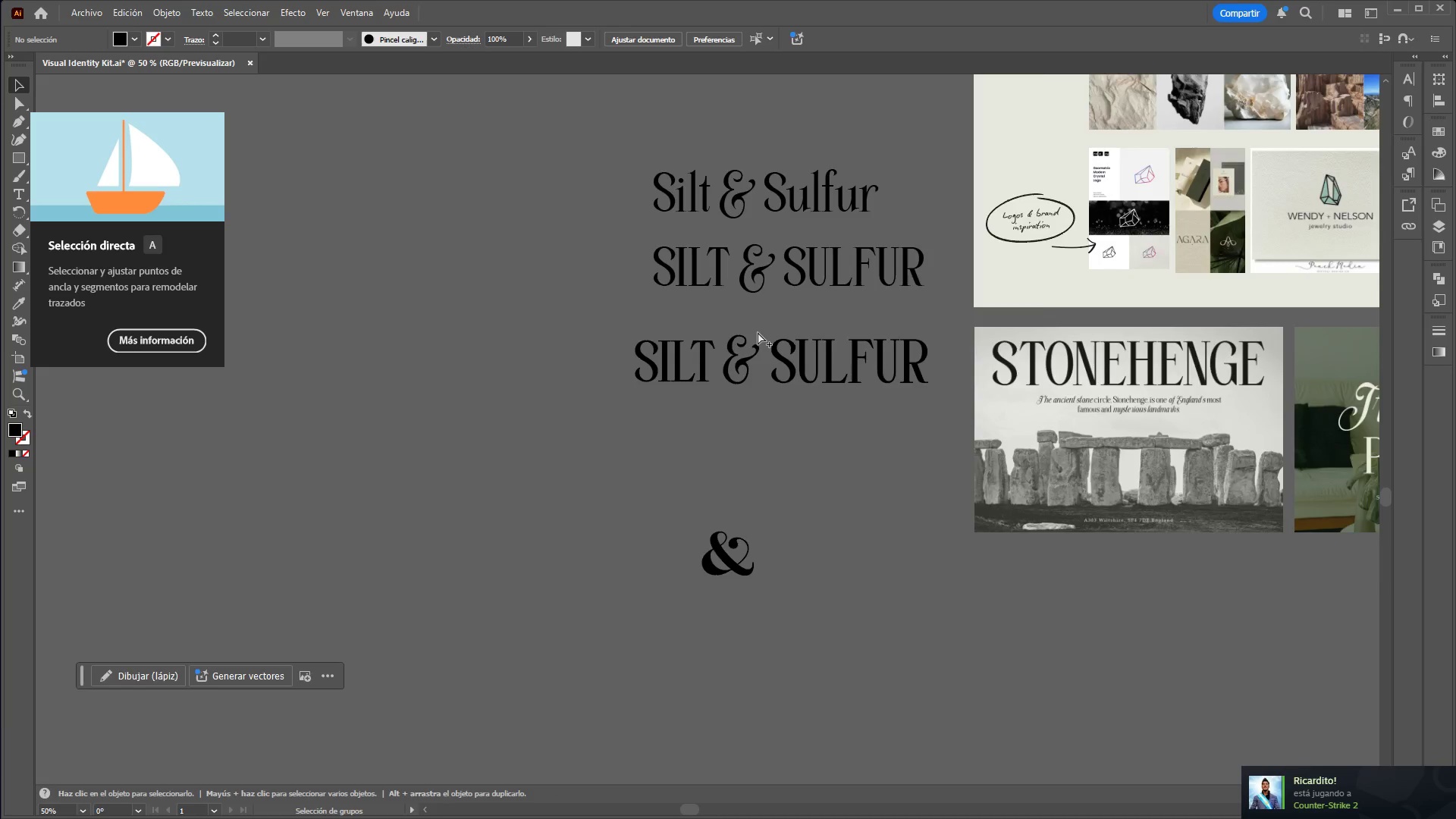 
scroll: coordinate [755, 333], scroll_direction: up, amount: 2.0
 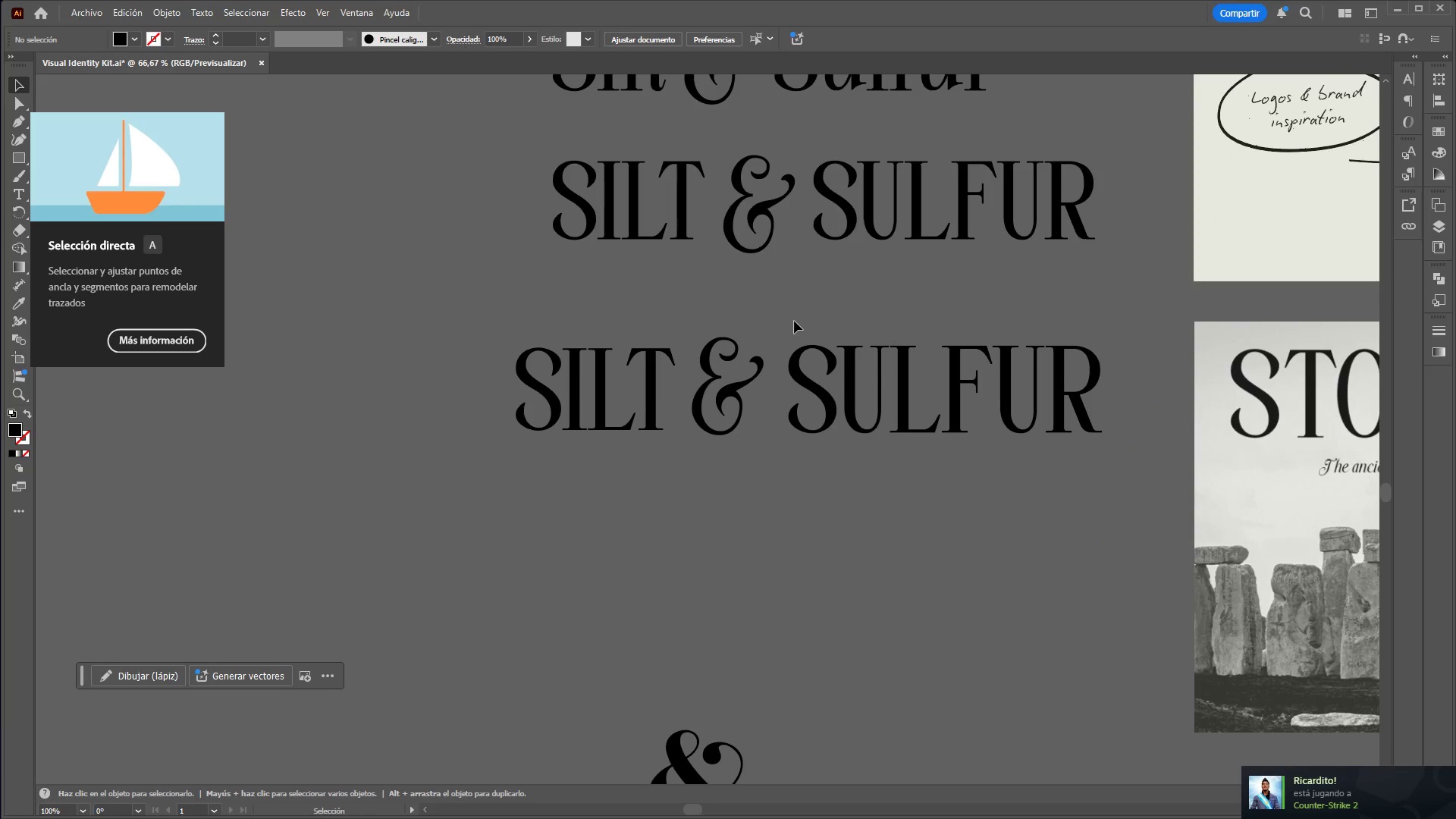 
left_click_drag(start_coordinate=[795, 320], to_coordinate=[1163, 463])
 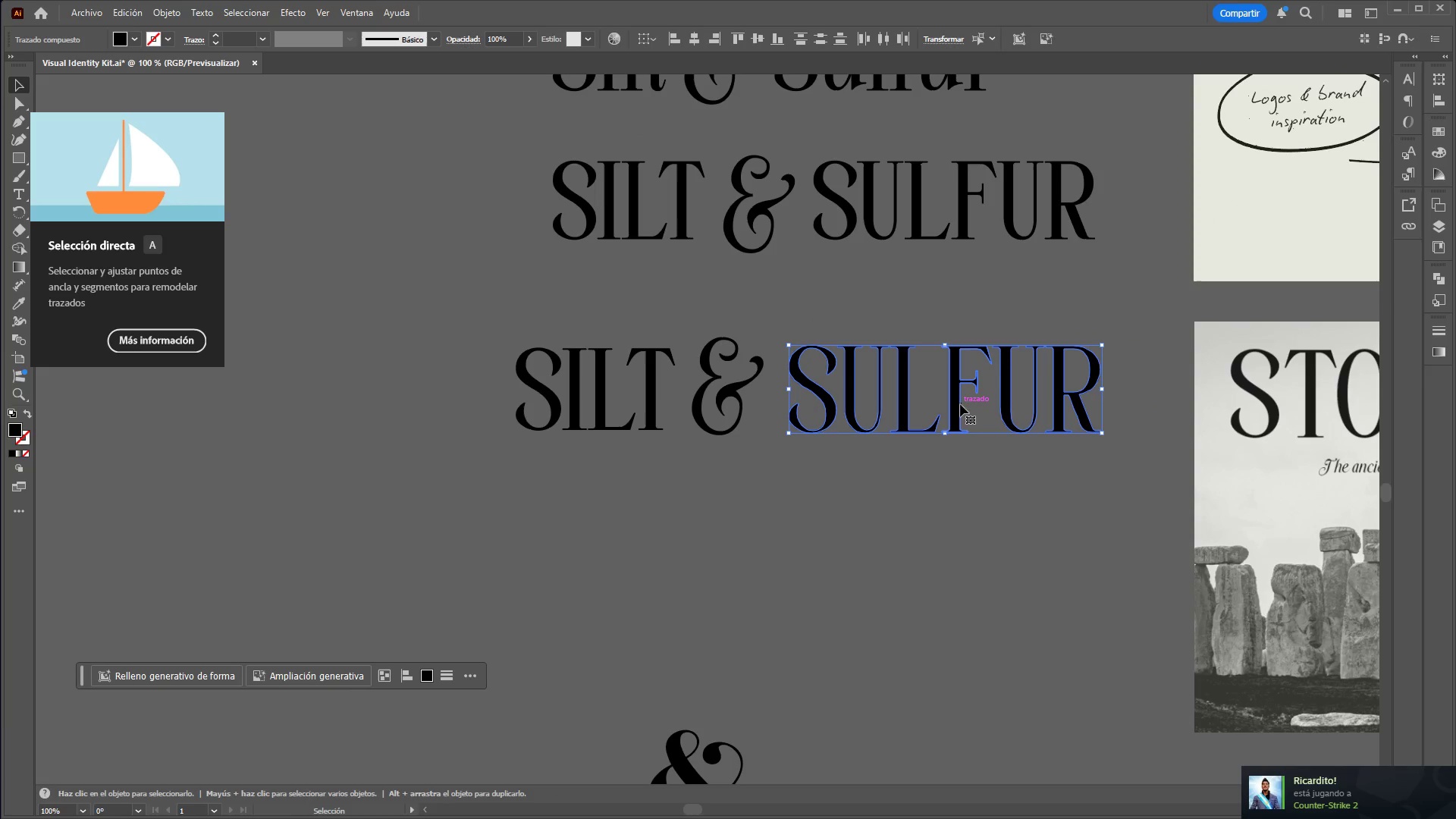 
left_click_drag(start_coordinate=[957, 405], to_coordinate=[950, 407])
 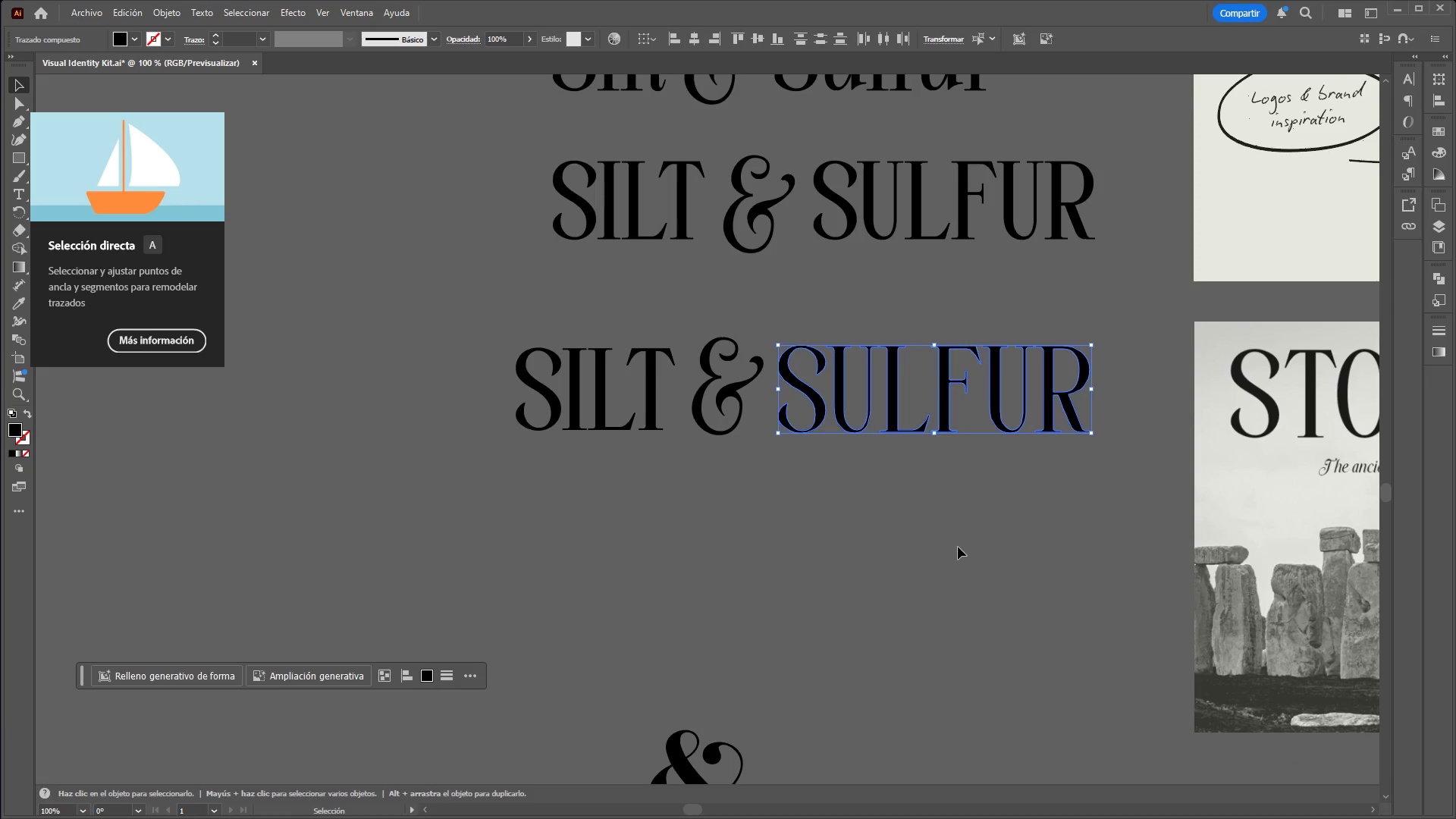 
left_click([958, 547])
 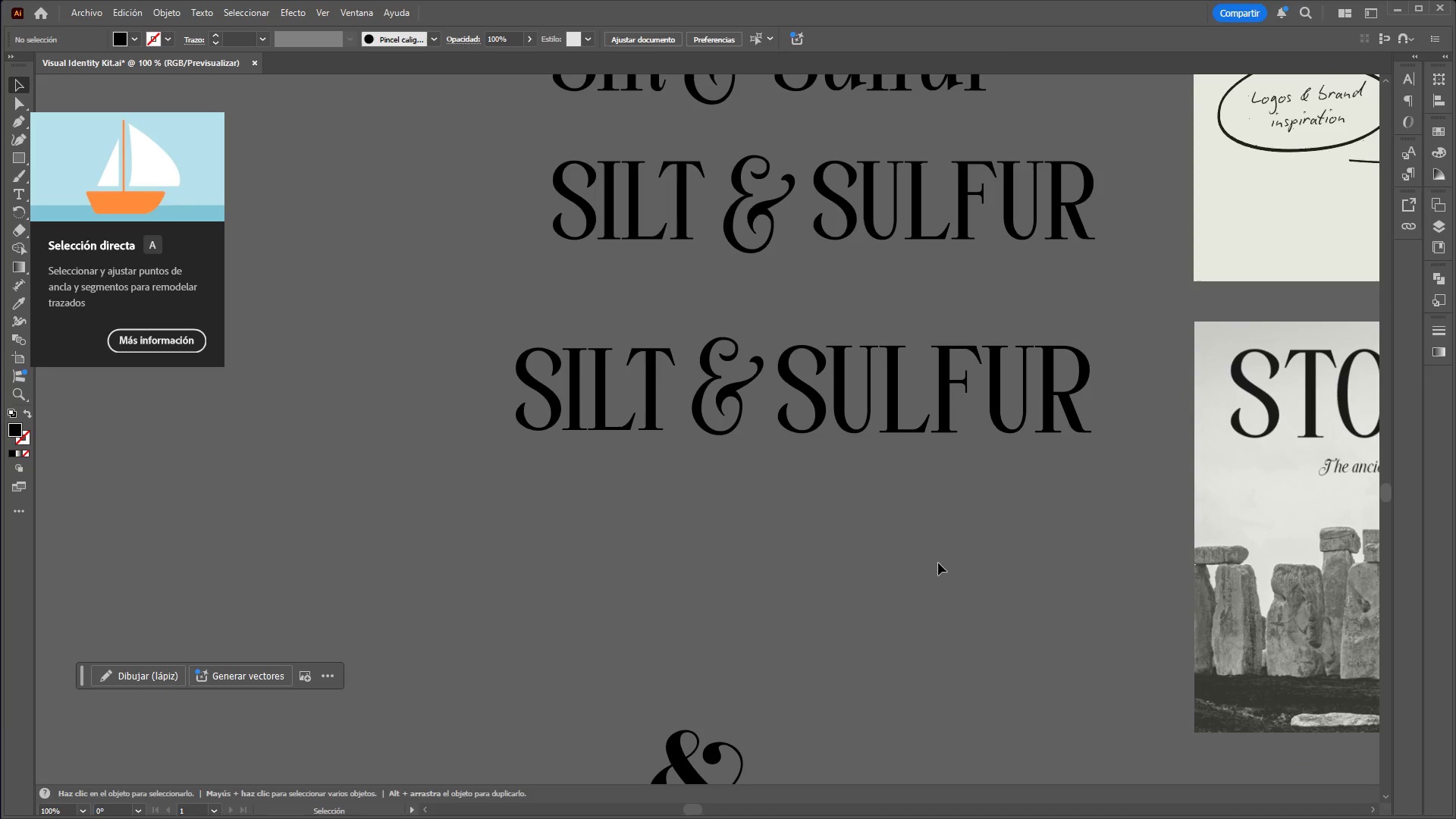 
hold_key(key=ControlLeft, duration=2.95)
hold_key(key=AltLeft, duration=1.5)
scroll: coordinate [912, 525], scroll_direction: down, amount: 3.0
 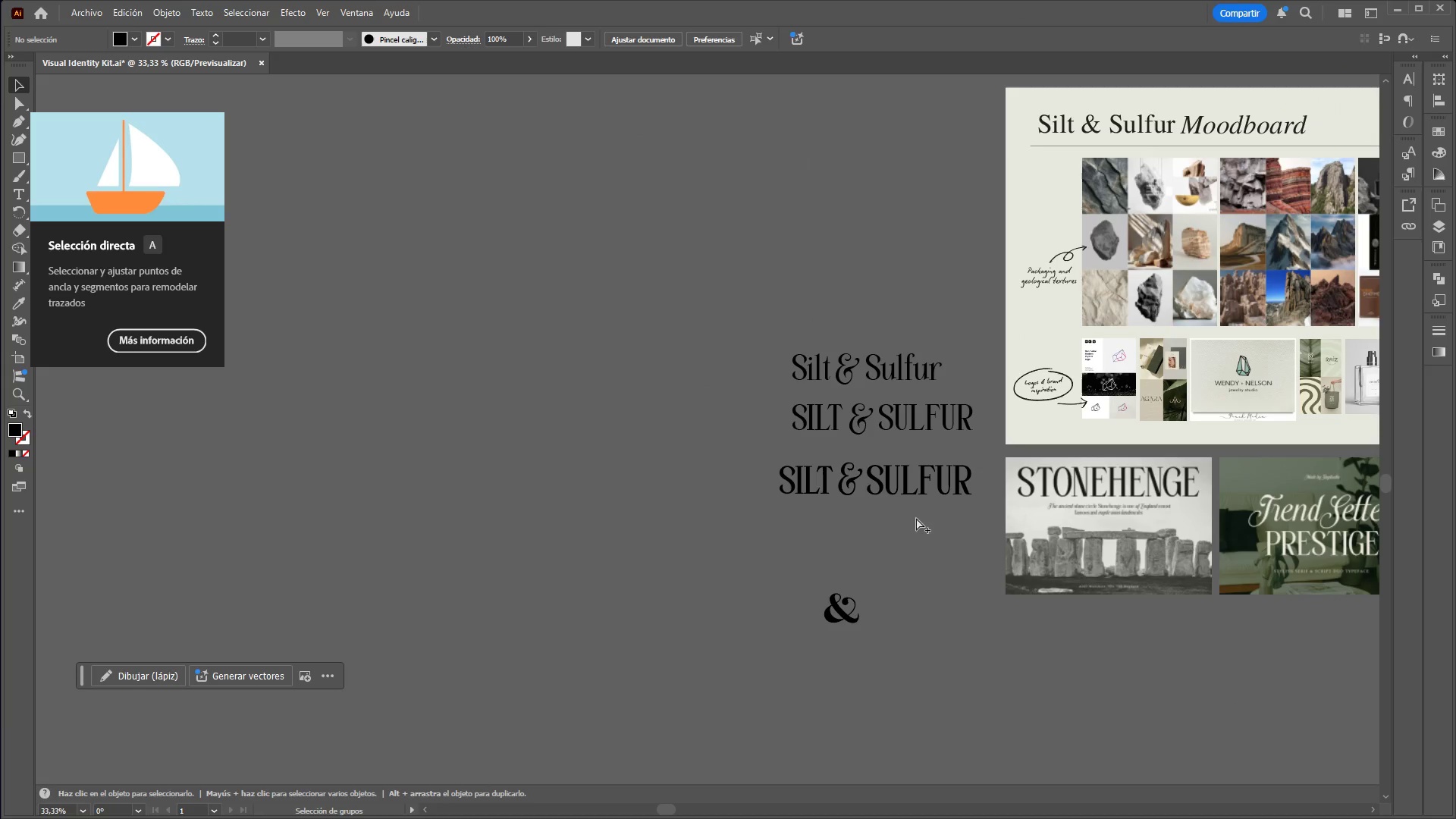 
hold_key(key=AltLeft, duration=1.39)
scroll: coordinate [836, 516], scroll_direction: up, amount: 4.0
 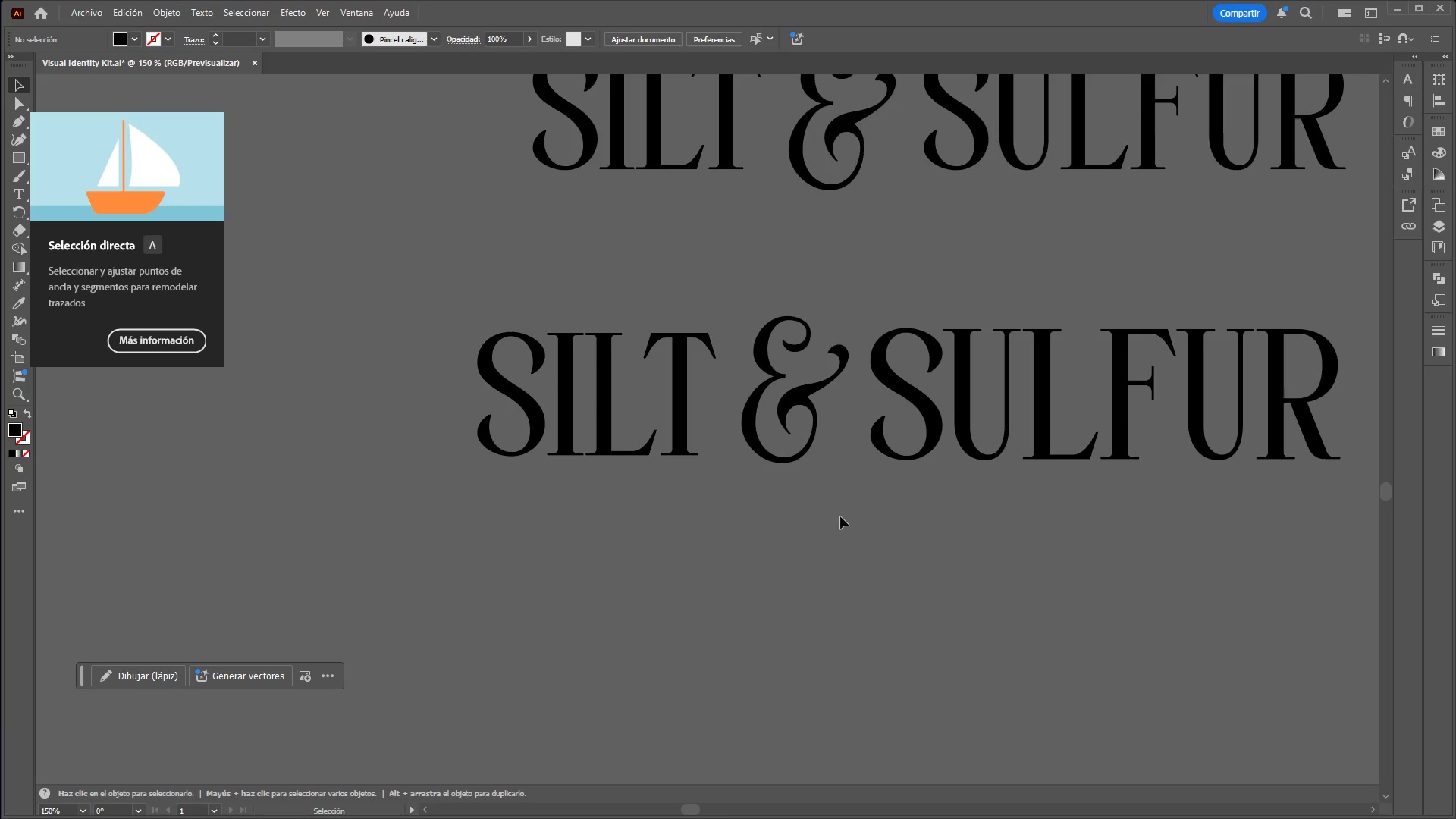 
hold_key(key=ControlLeft, duration=1.69)
 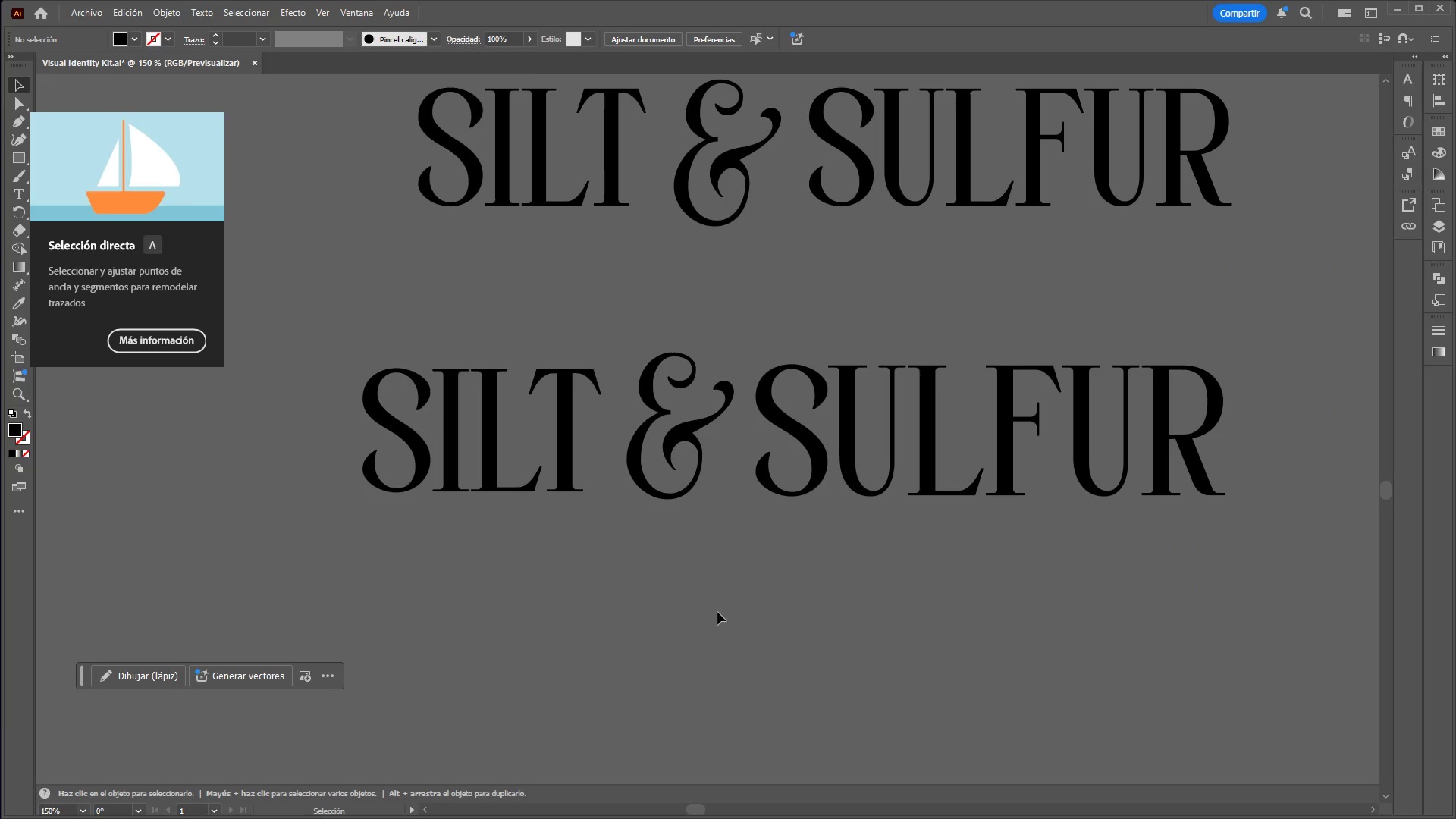 
hold_key(key=AltLeft, duration=1.5)
 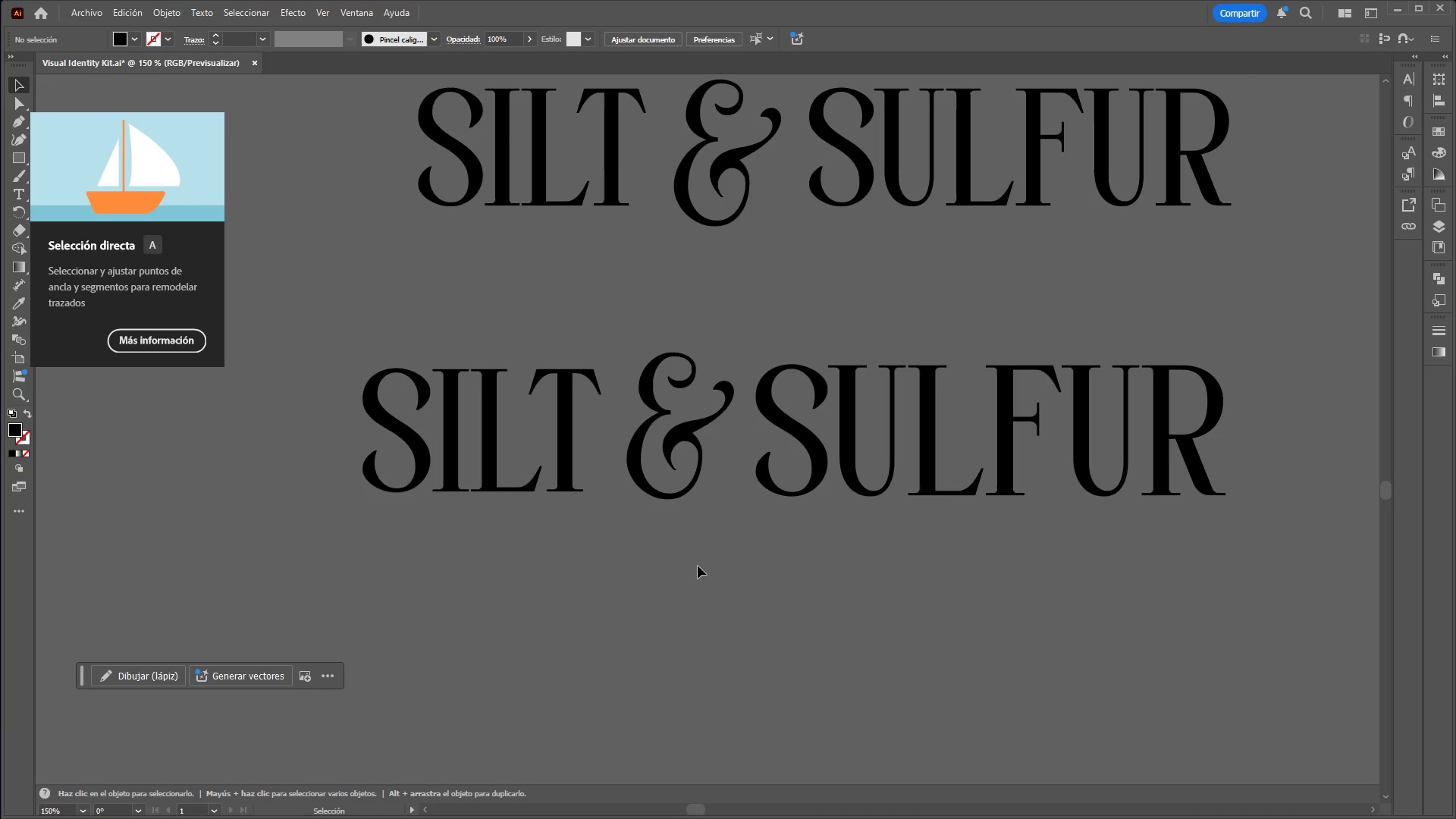 
key(Alt+Control+AltLeft)
 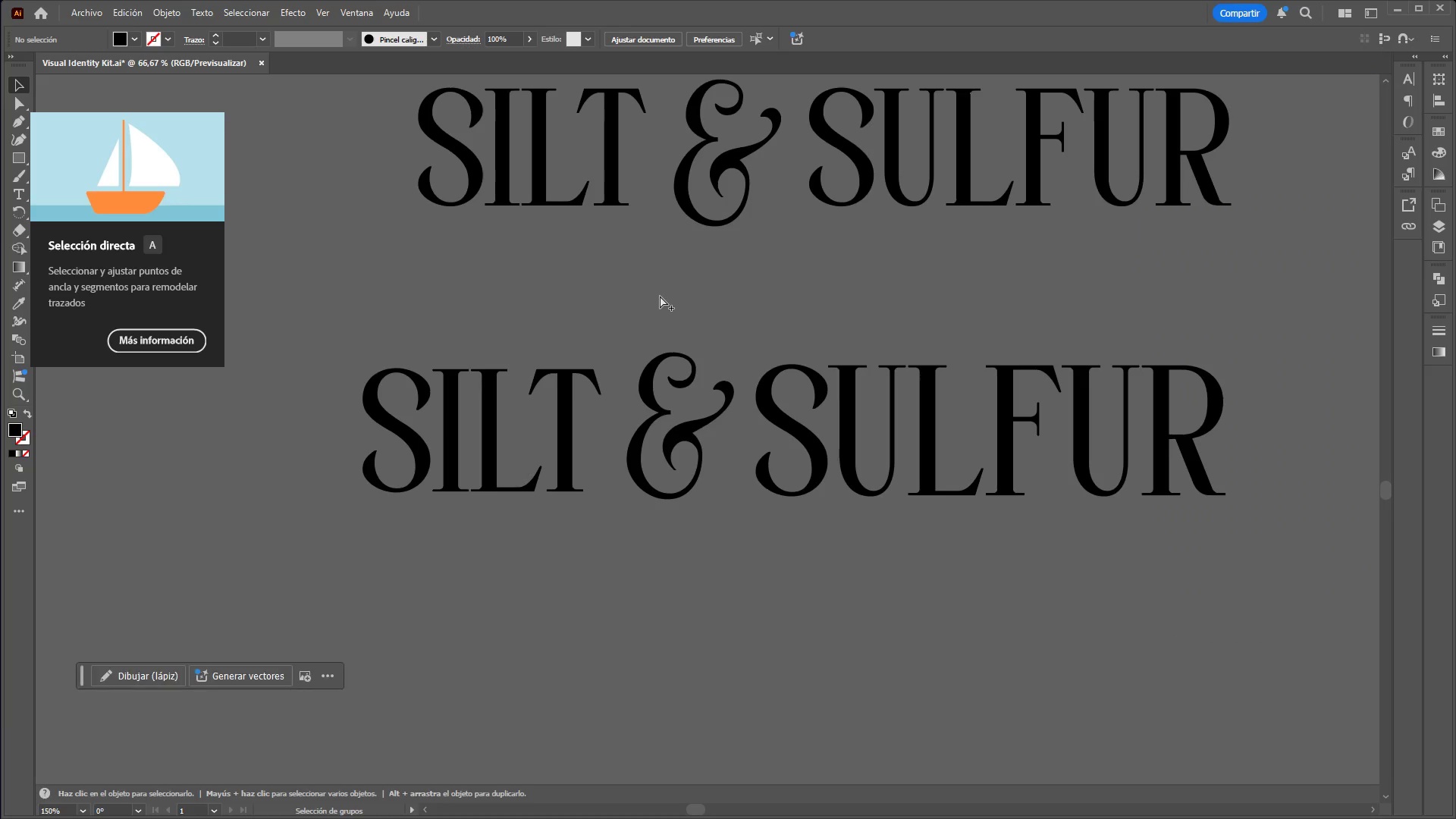 
key(Alt+Control+AltLeft)
 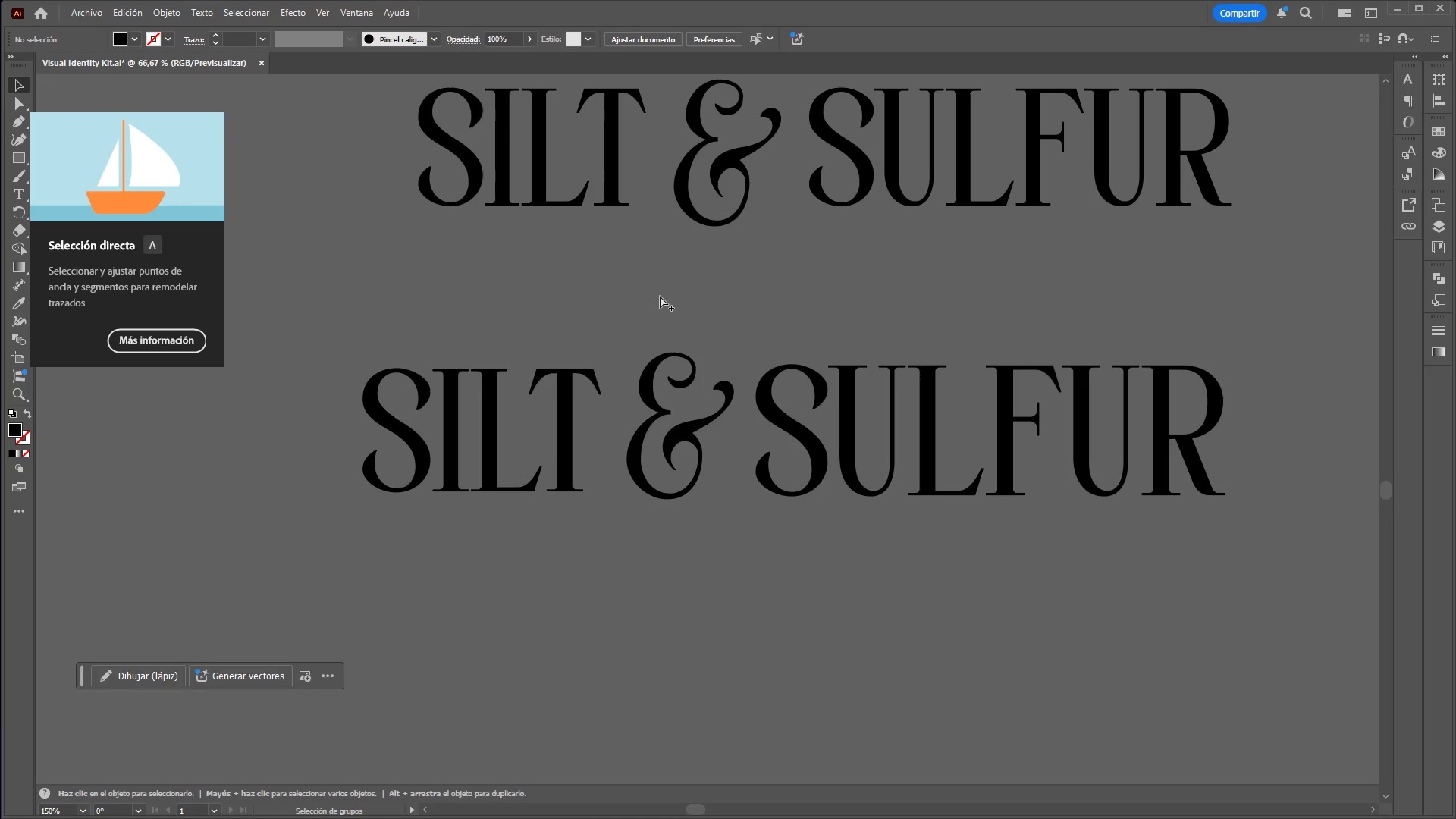 
key(Alt+Control+AltLeft)
 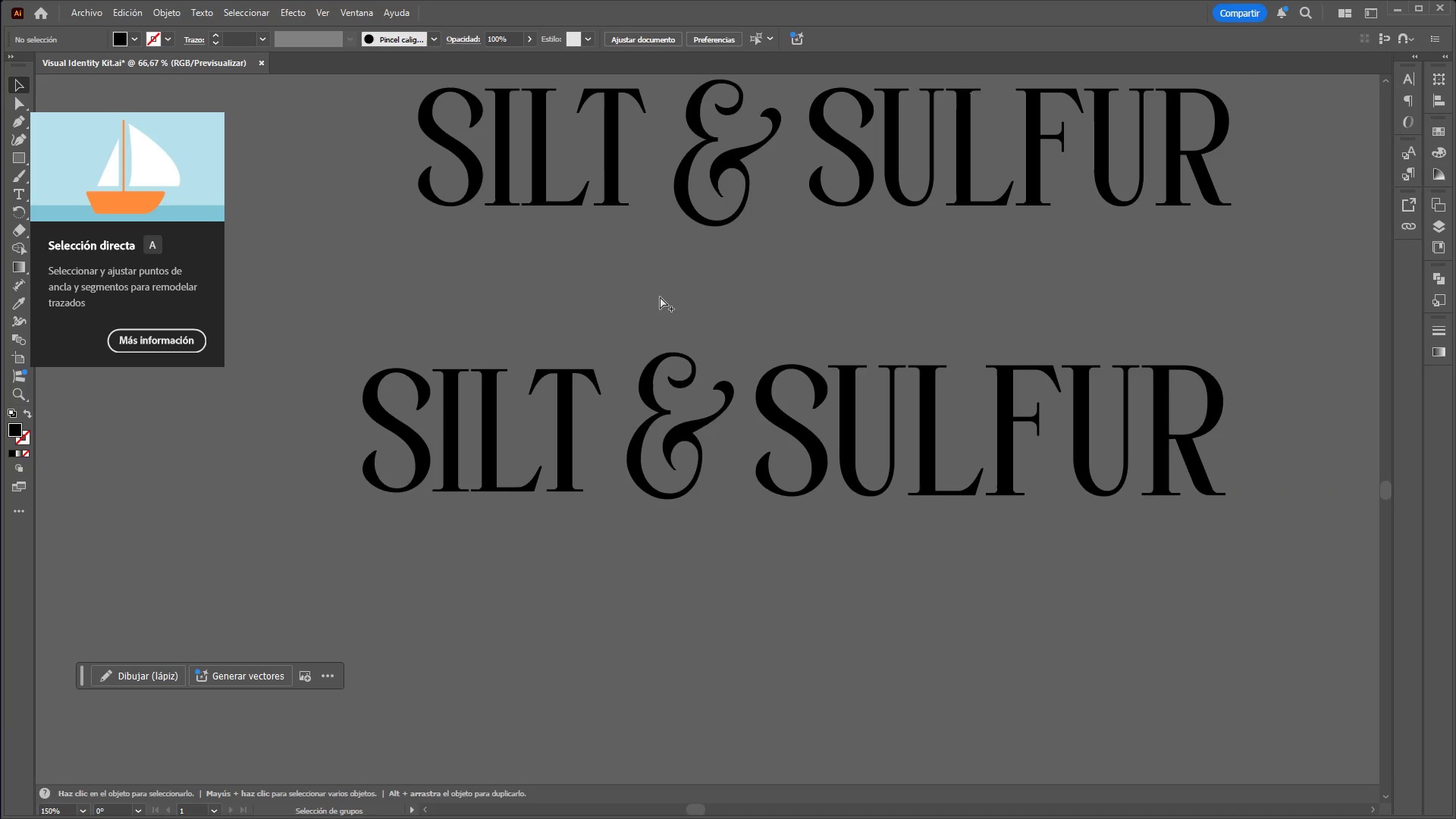 
key(Alt+Control+AltLeft)
 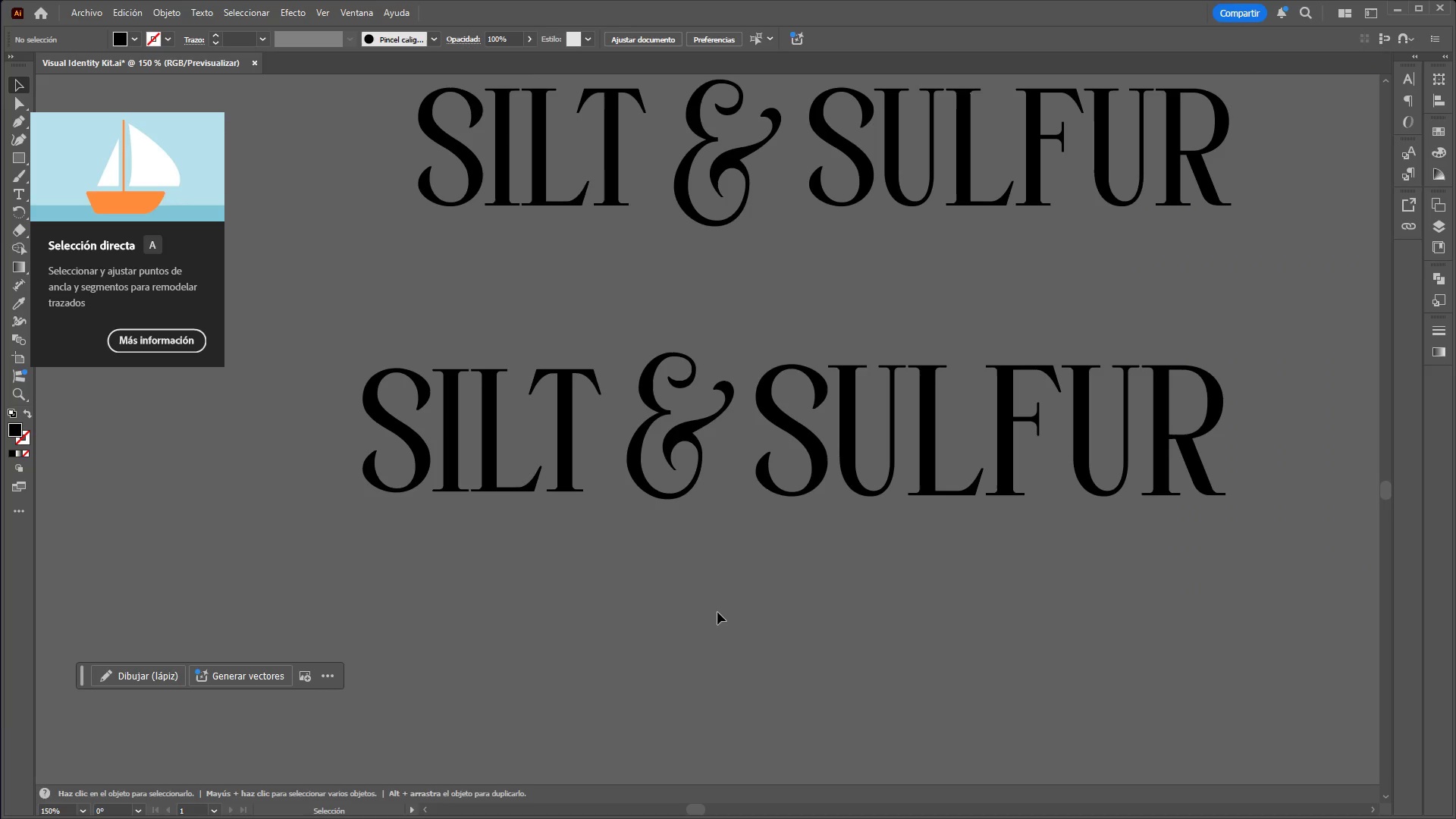 
scroll: coordinate [660, 296], scroll_direction: none, amount: 0.0
 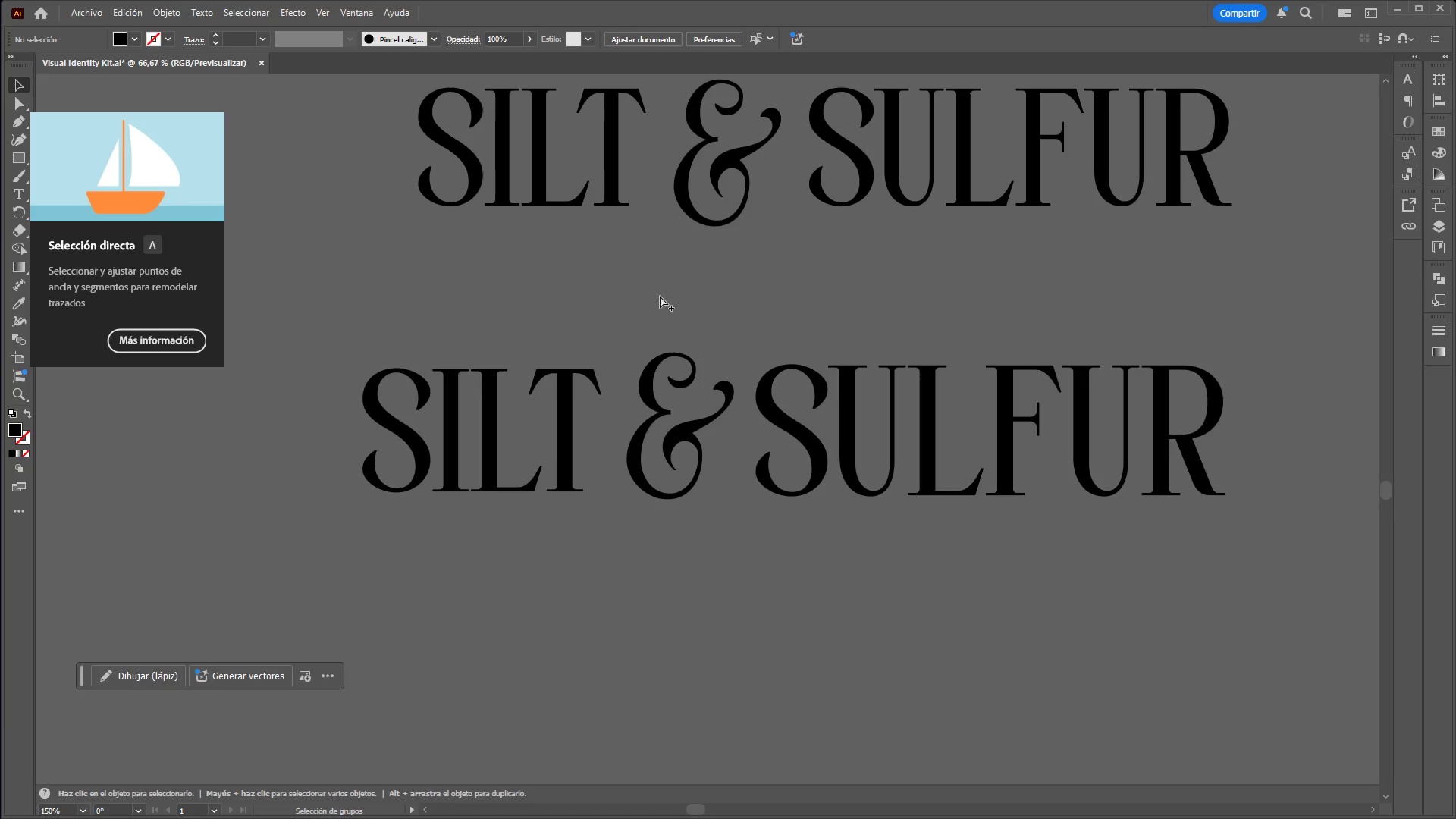 
hold_key(key=ControlLeft, duration=3.95)
hold_key(key=AltLeft, duration=1.52)
scroll: coordinate [730, 589], scroll_direction: down, amount: 5.0
 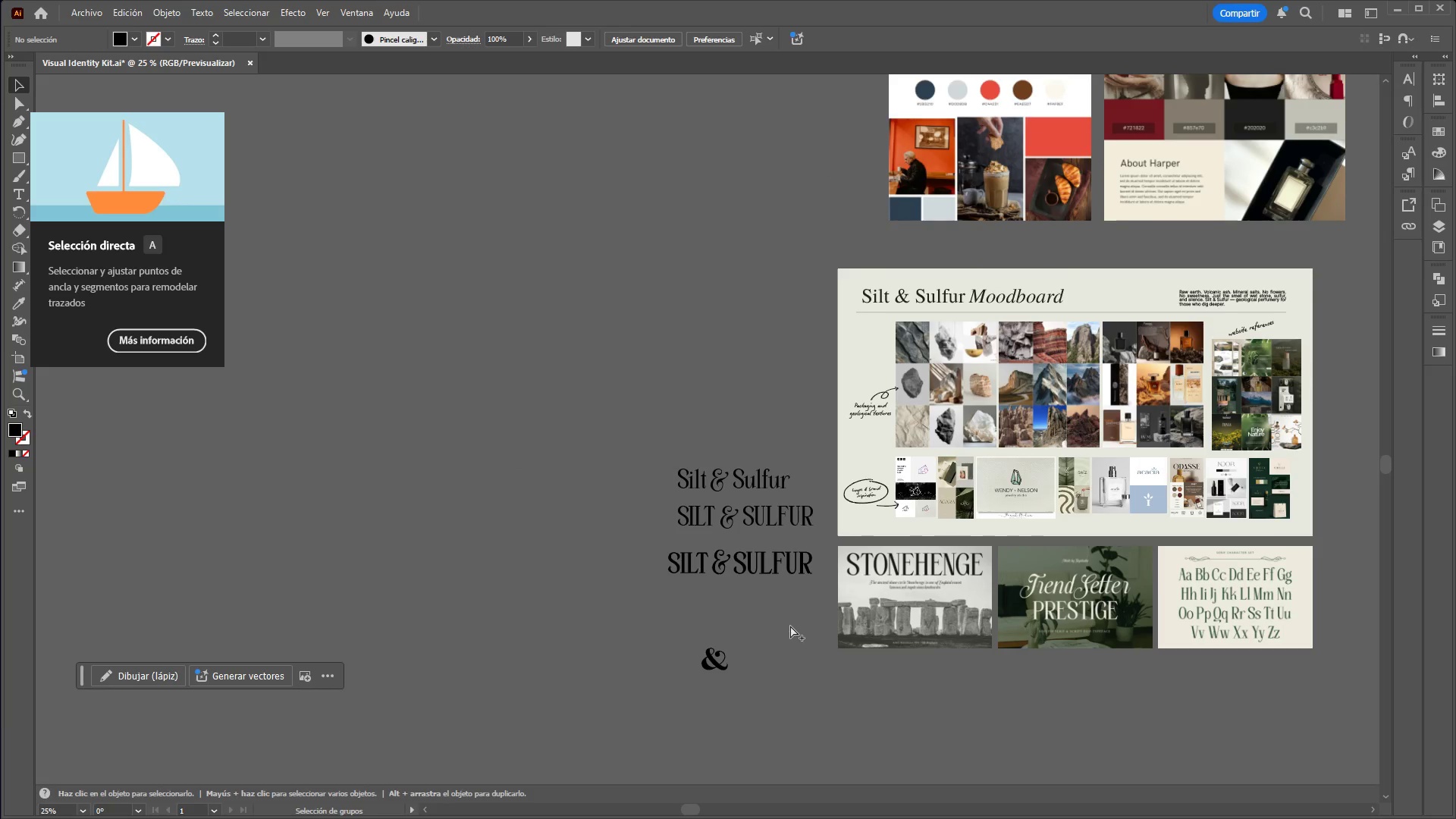 
hold_key(key=AltLeft, duration=1.5)
scroll: coordinate [790, 626], scroll_direction: up, amount: 3.0
 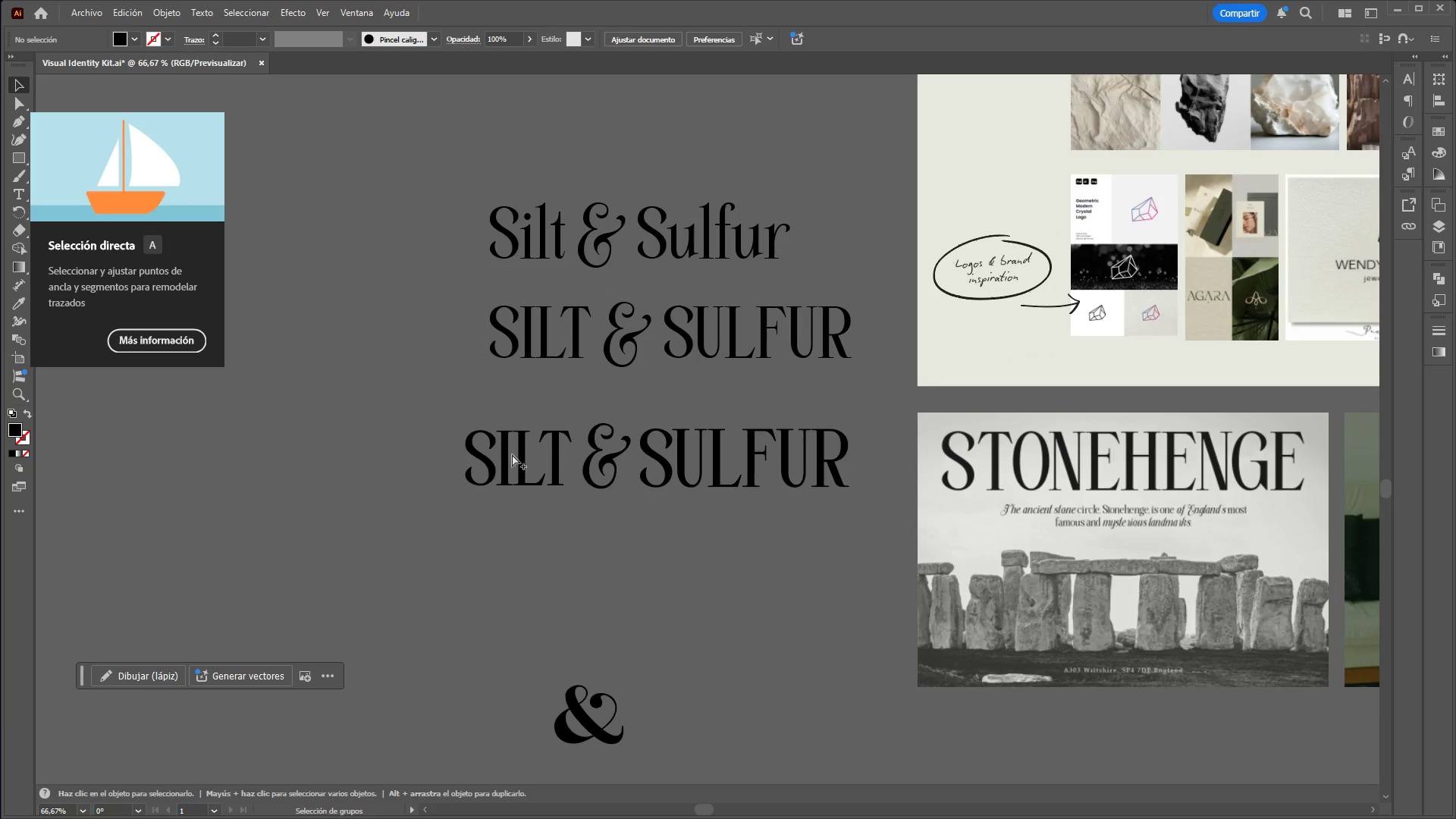 
hold_key(key=AltLeft, duration=0.89)
 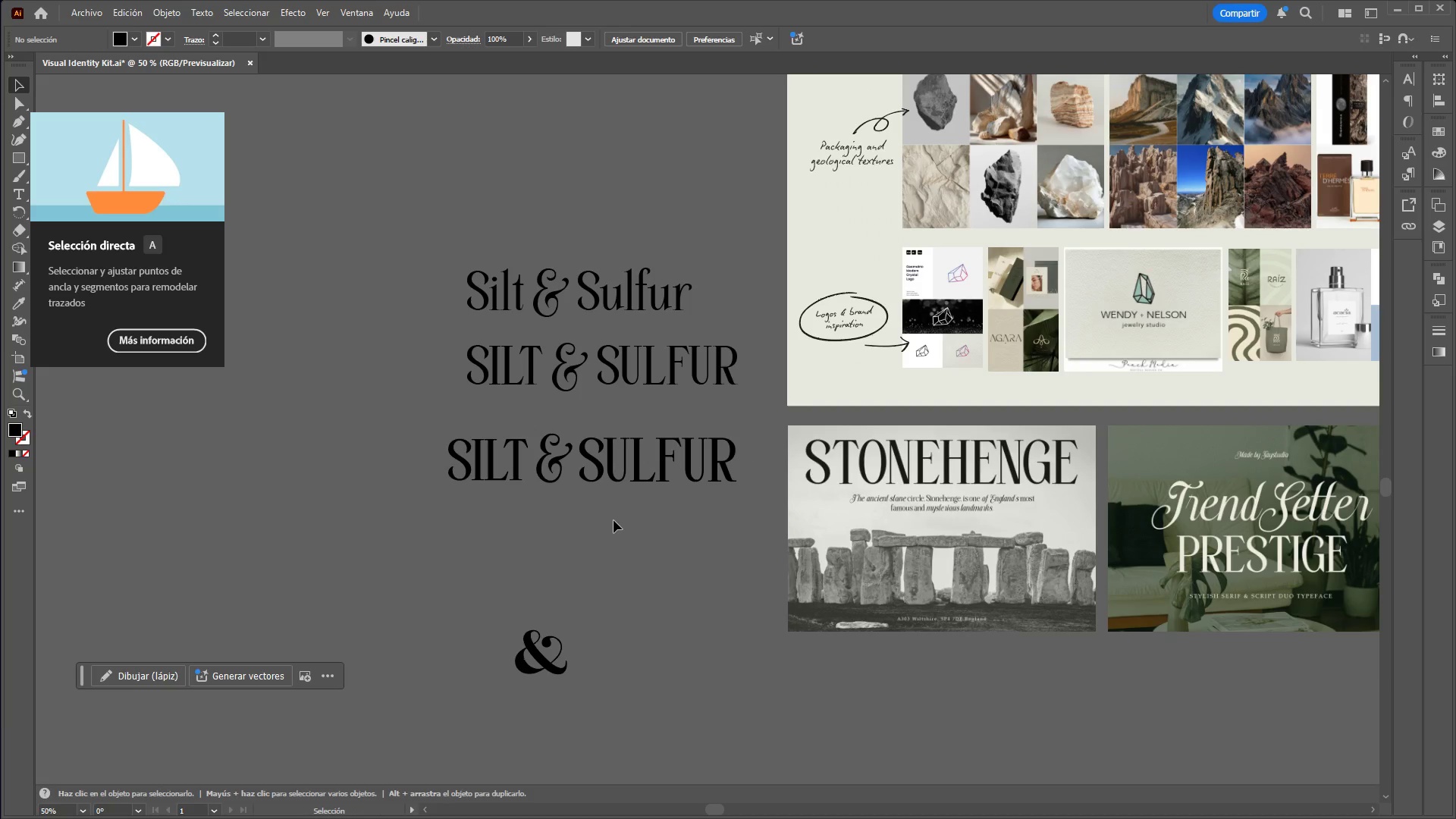 
scroll: coordinate [585, 448], scroll_direction: down, amount: 2.0
 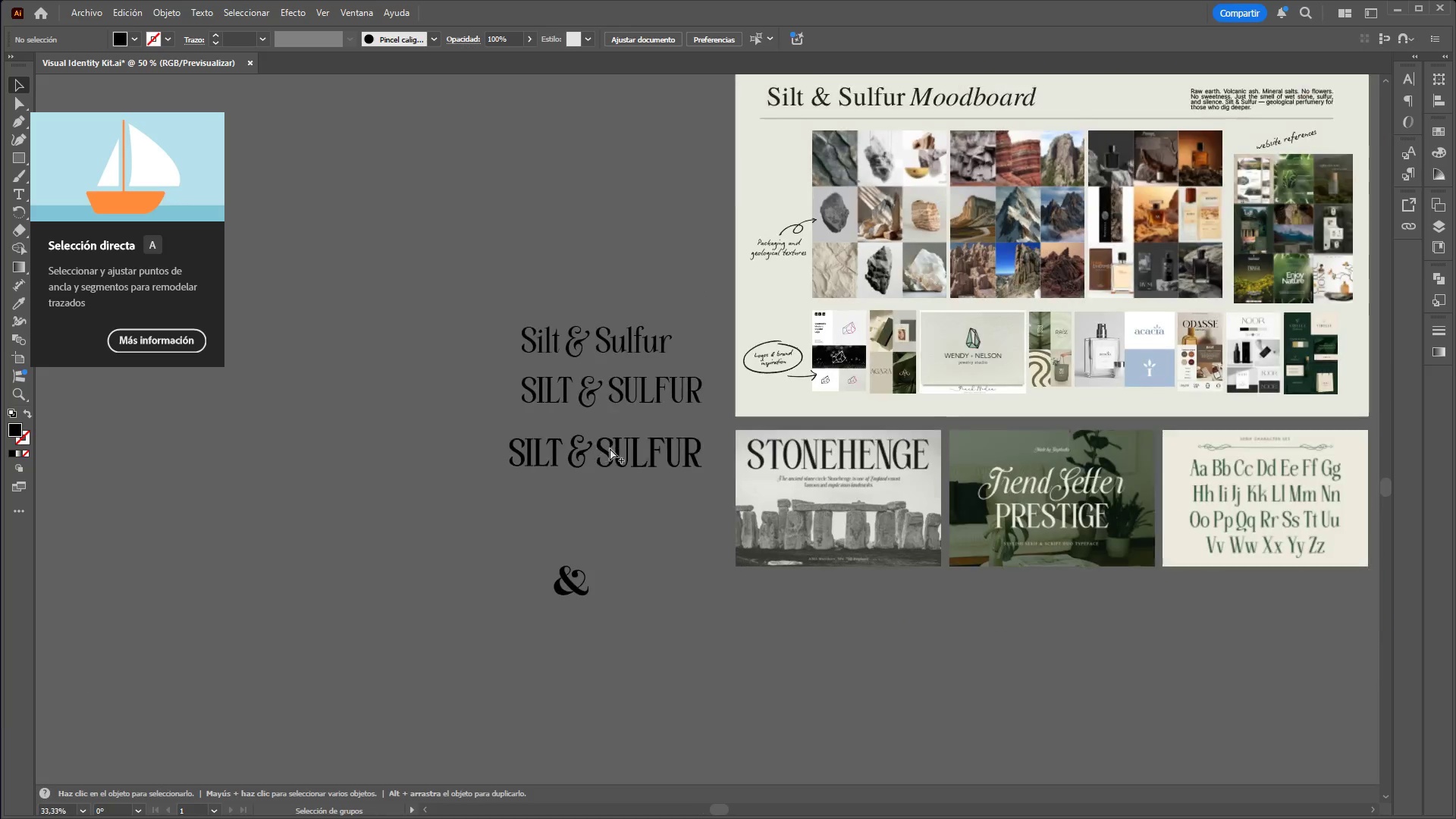 
scroll: coordinate [632, 438], scroll_direction: up, amount: 1.0
 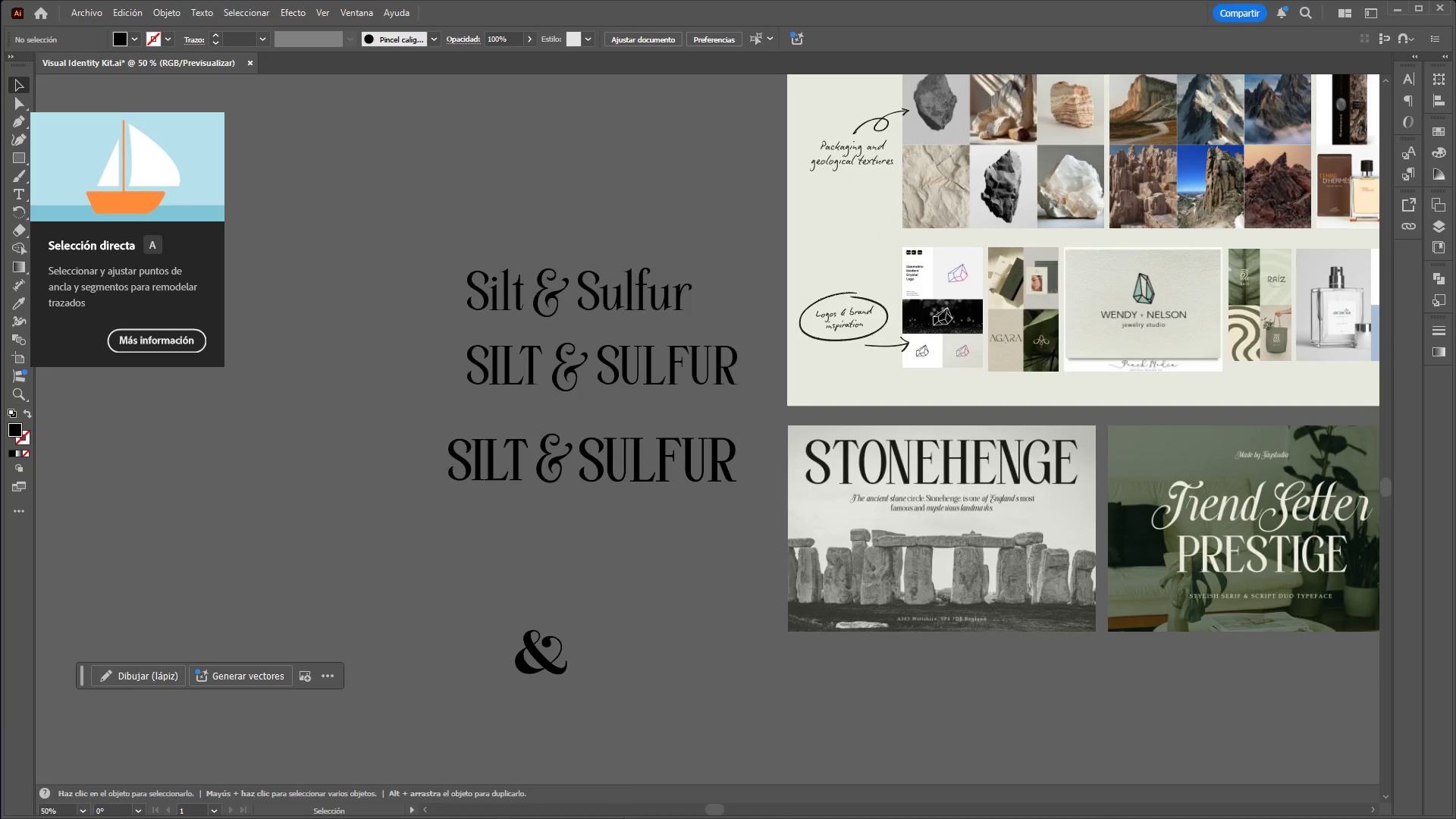 
left_click([569, 809])
 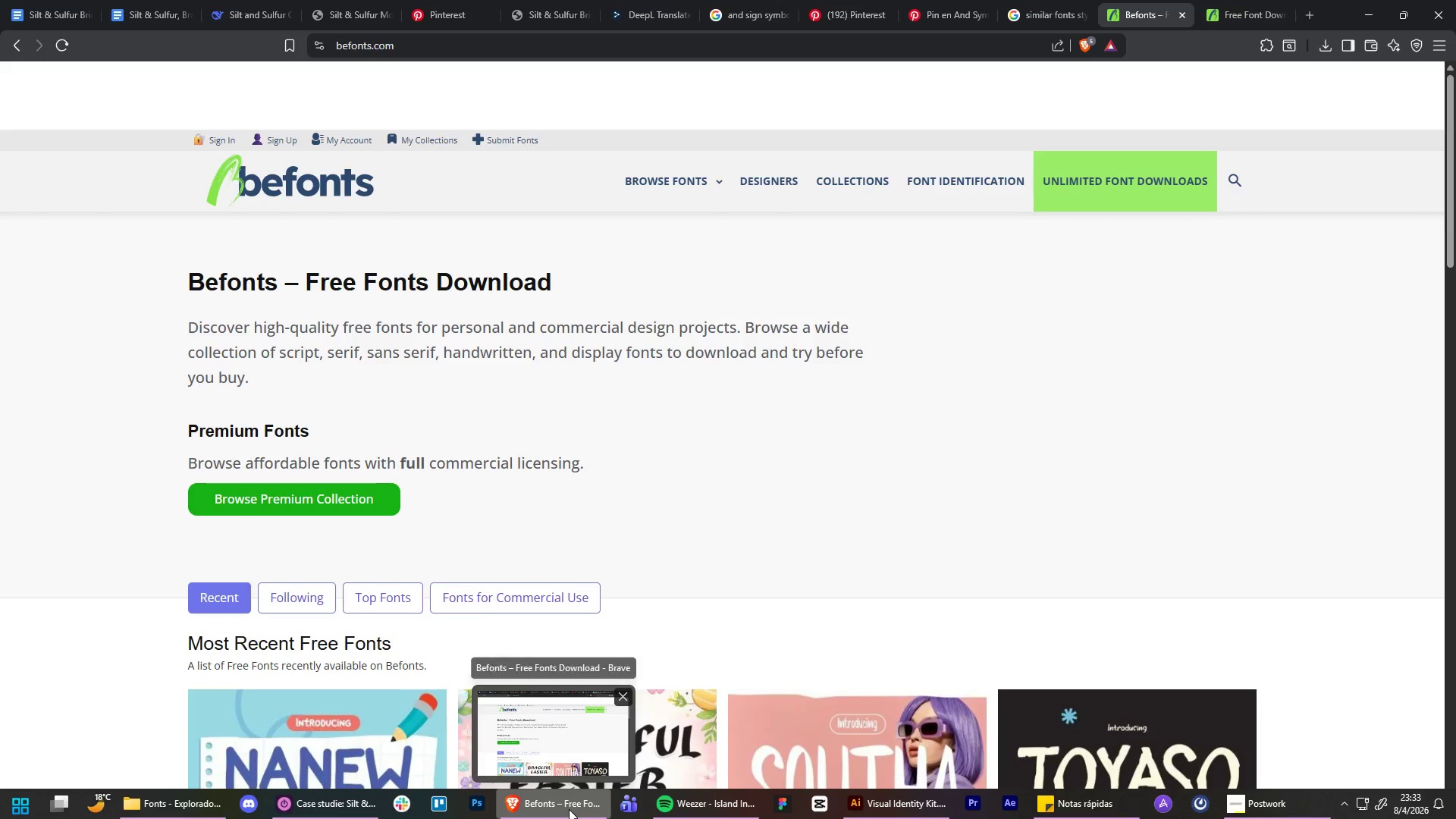 
left_click([569, 809])
 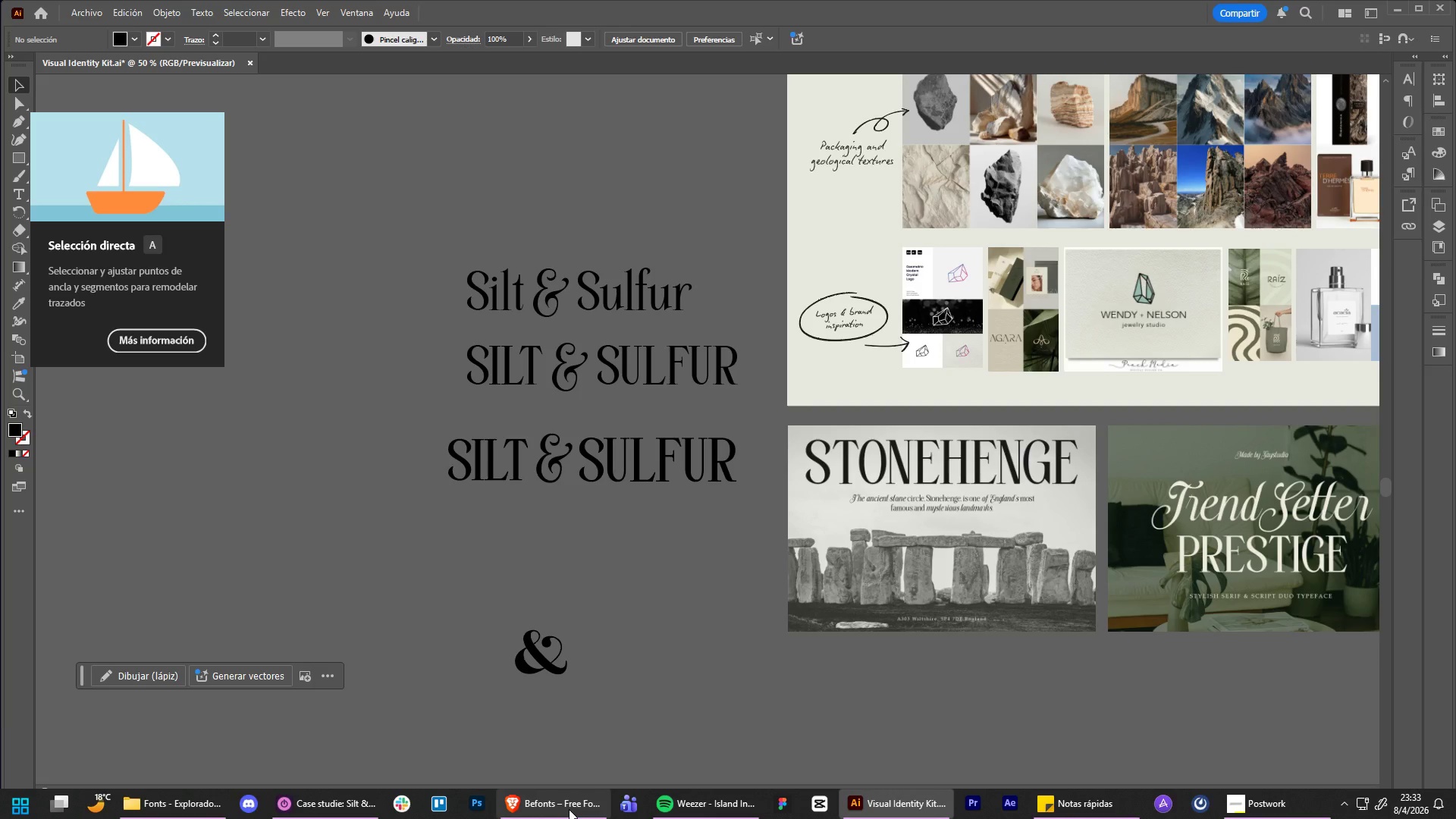 
left_click([569, 809])
 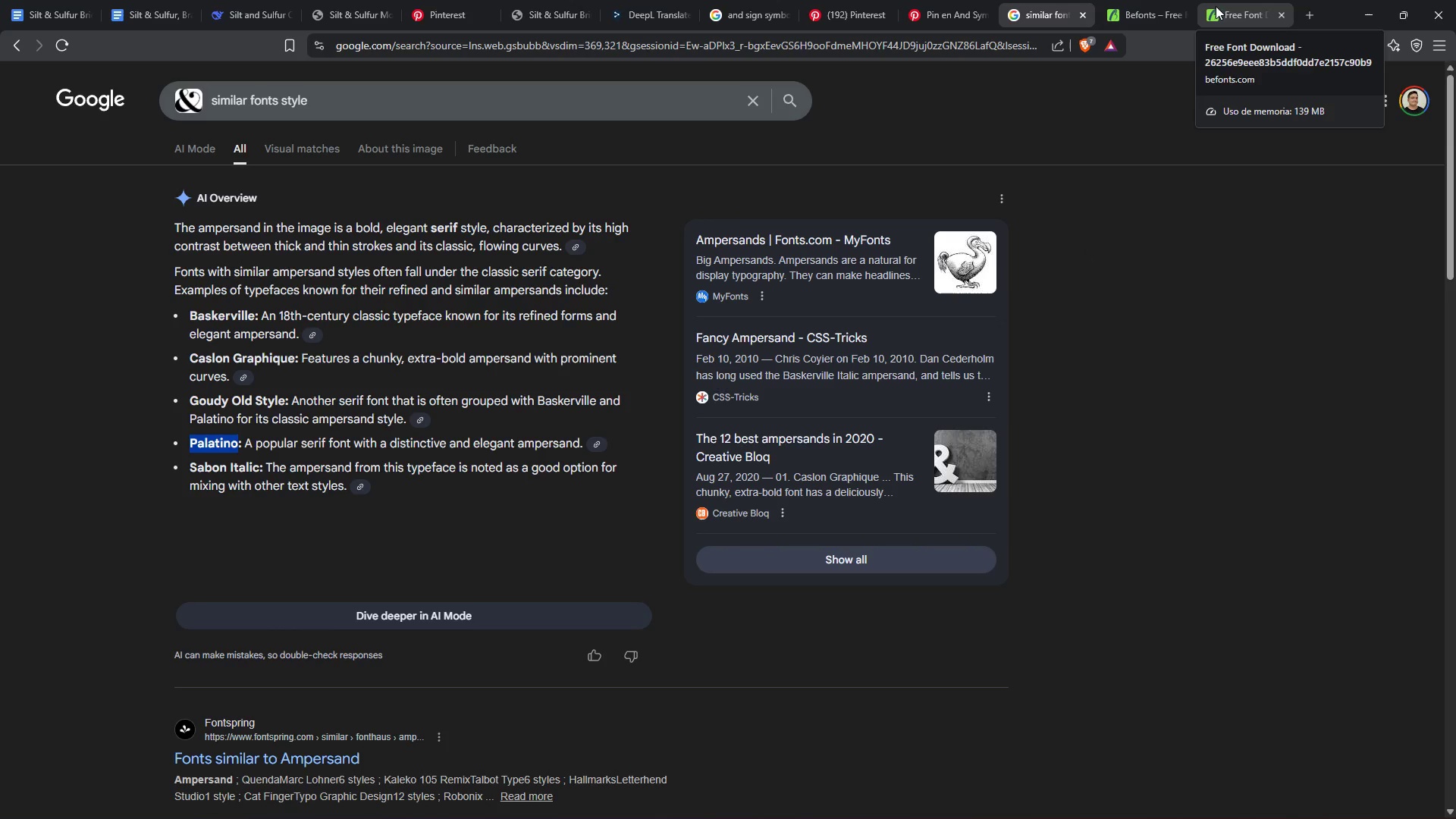 
wait(6.22)
 